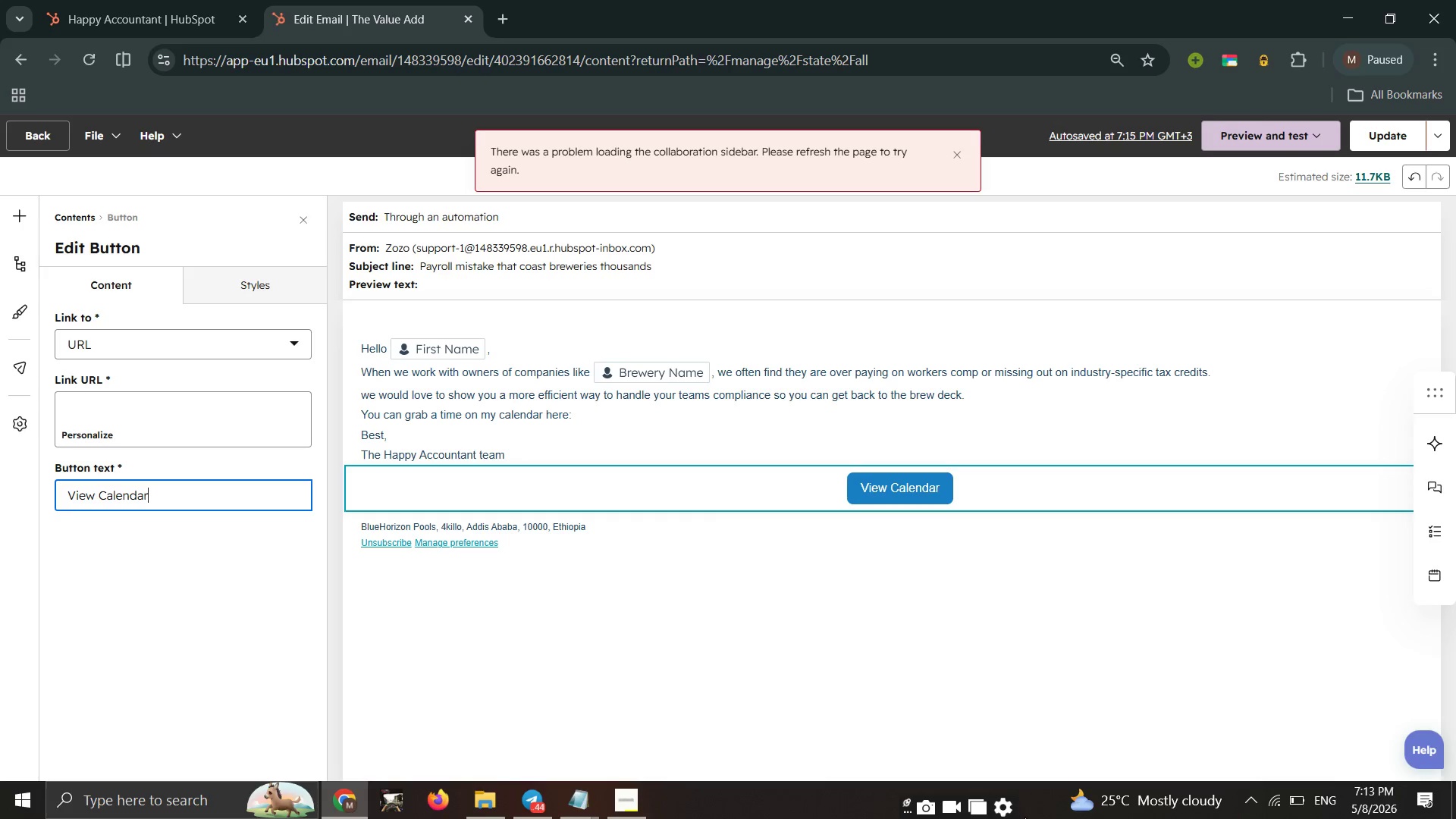 
wait(21.64)
 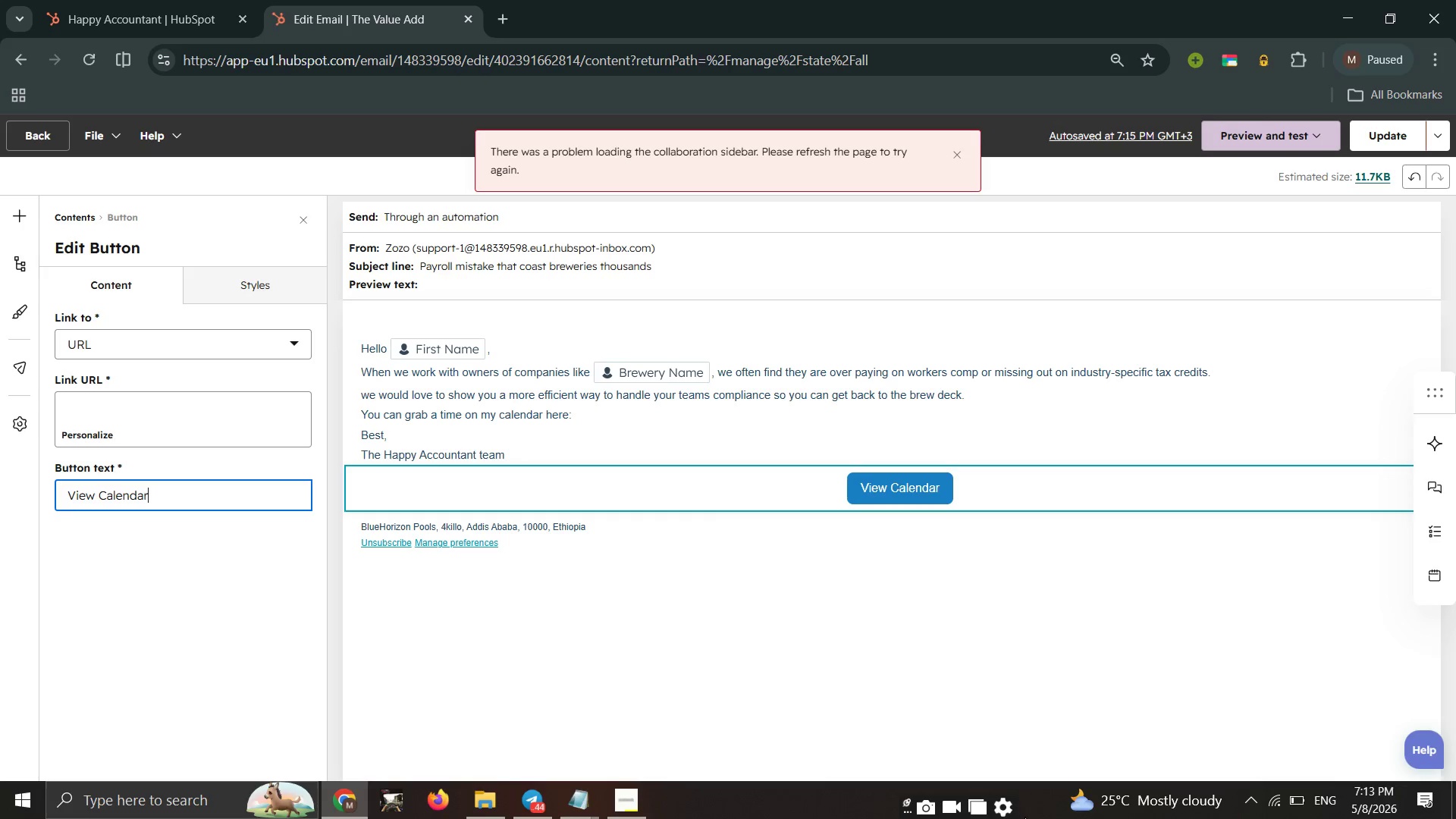 
left_click([1376, 148])
 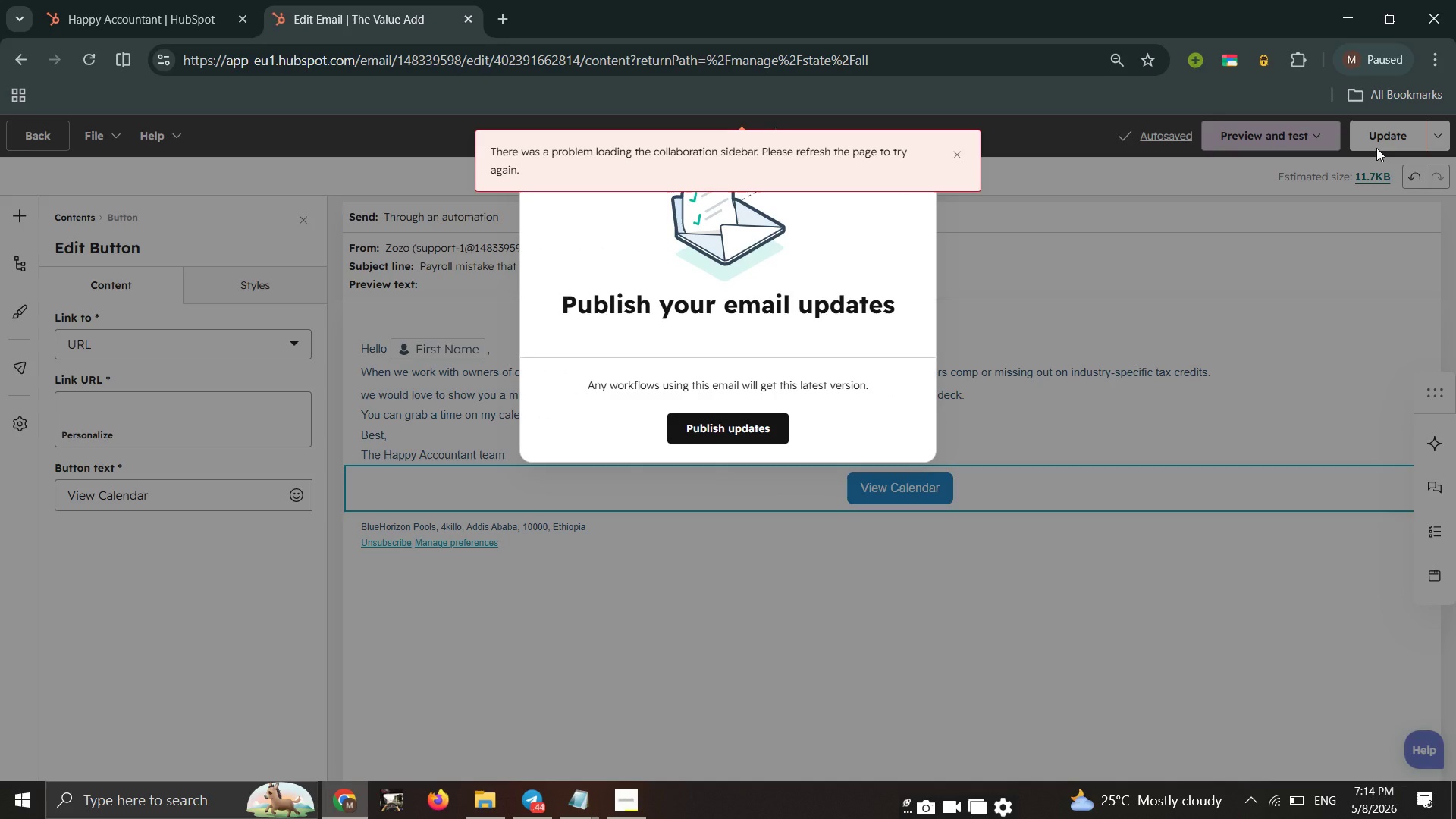 
wait(7.25)
 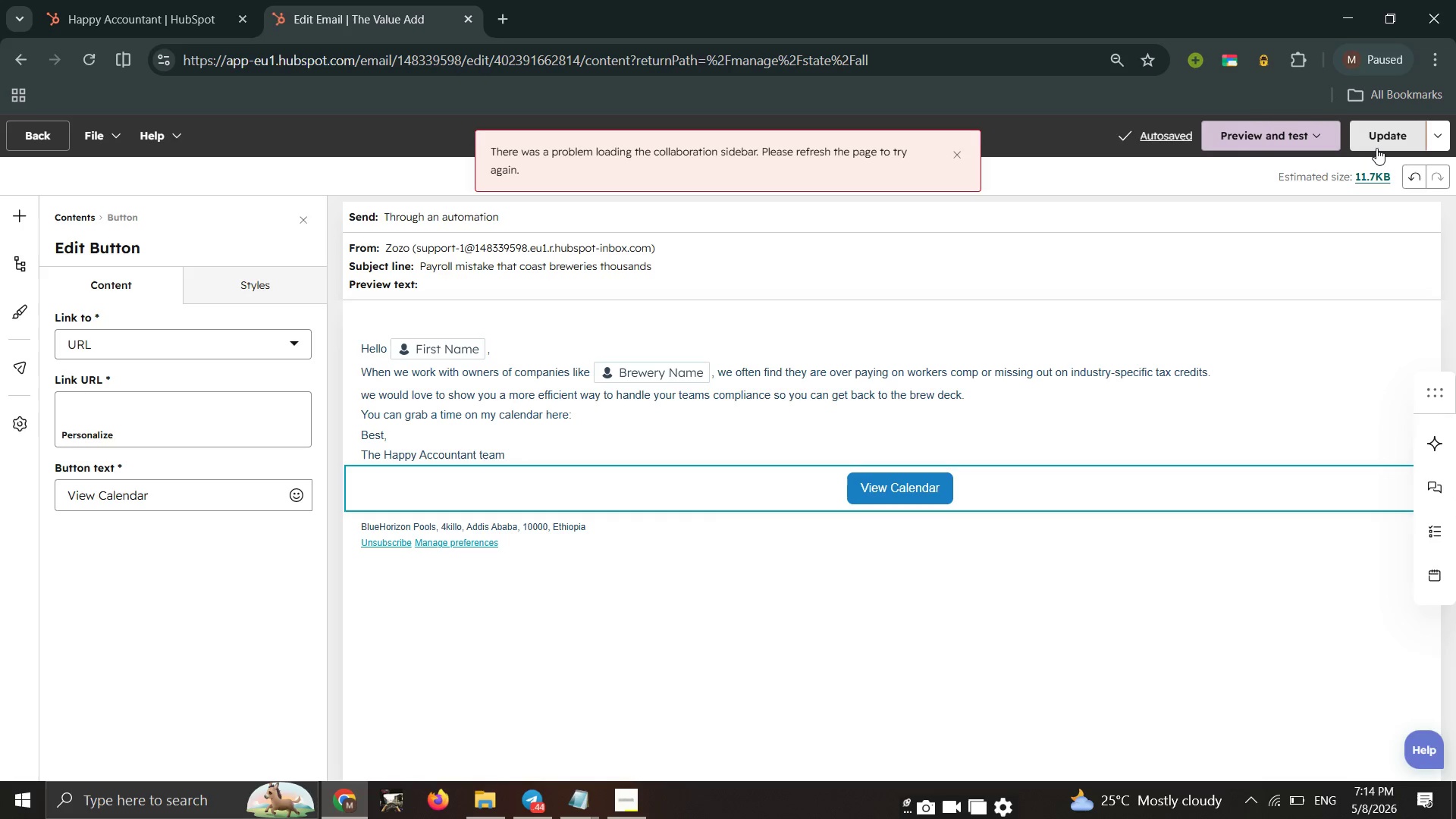 
left_click([734, 431])
 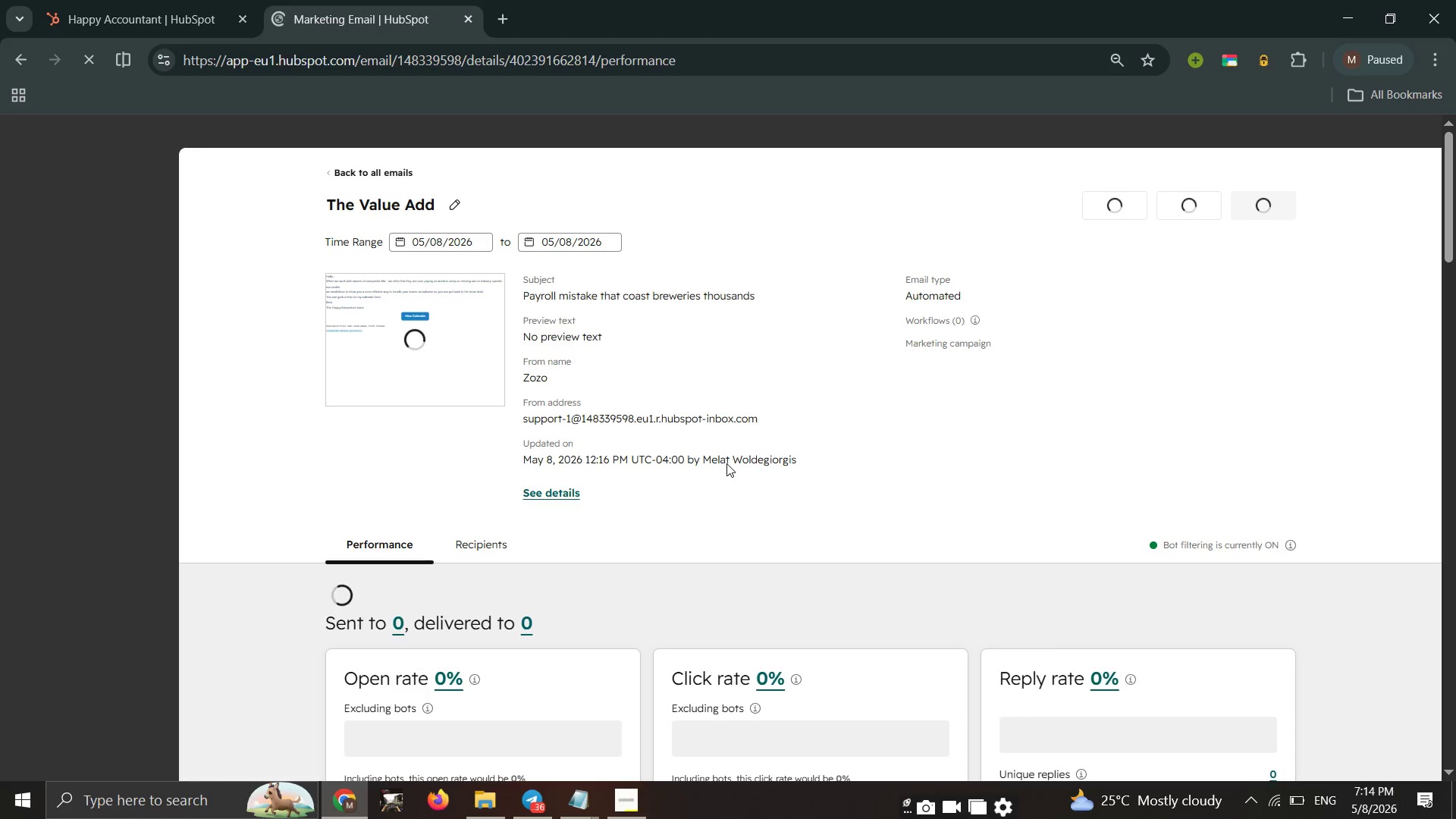 
wait(24.12)
 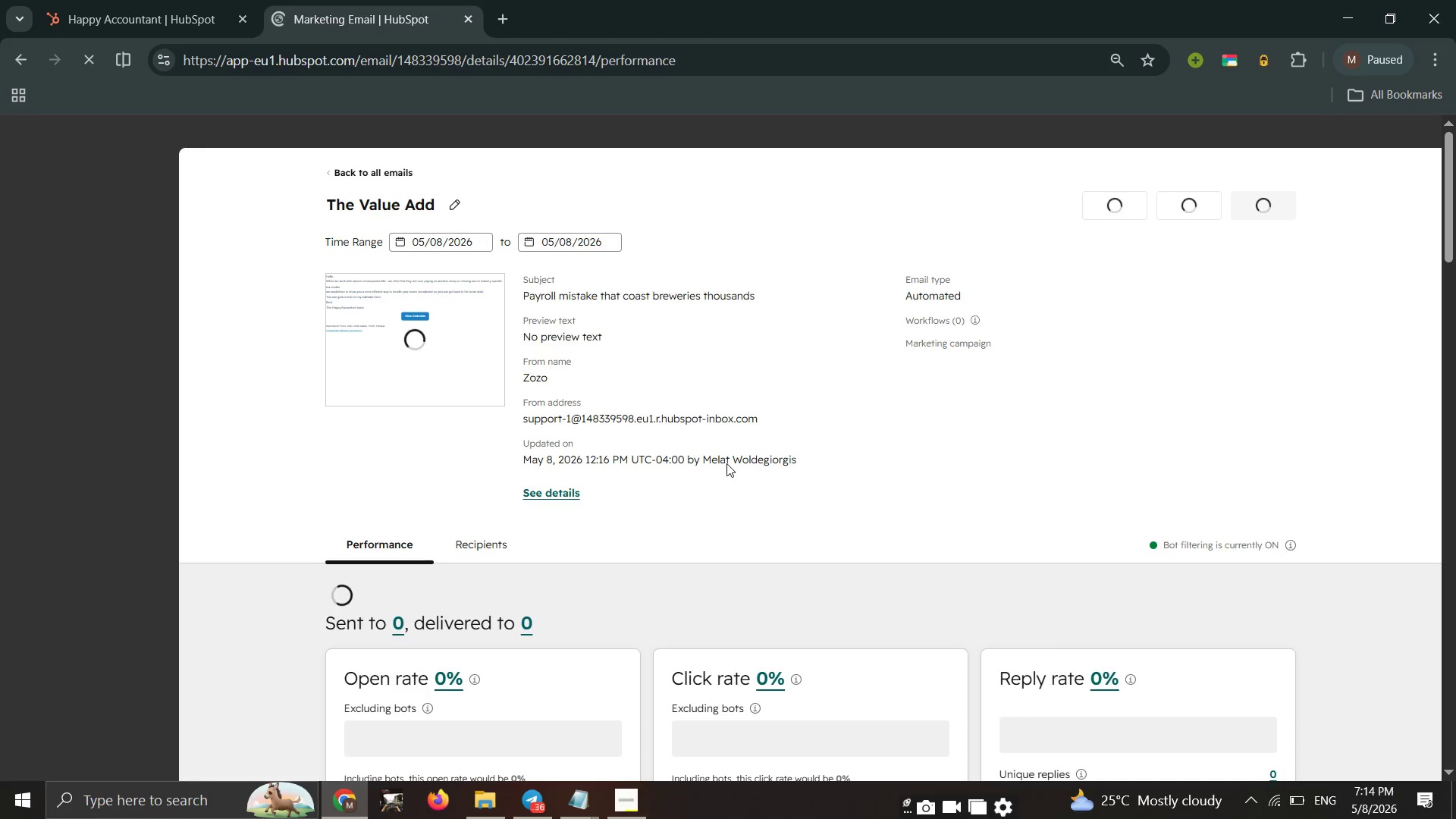 
left_click([1254, 193])
 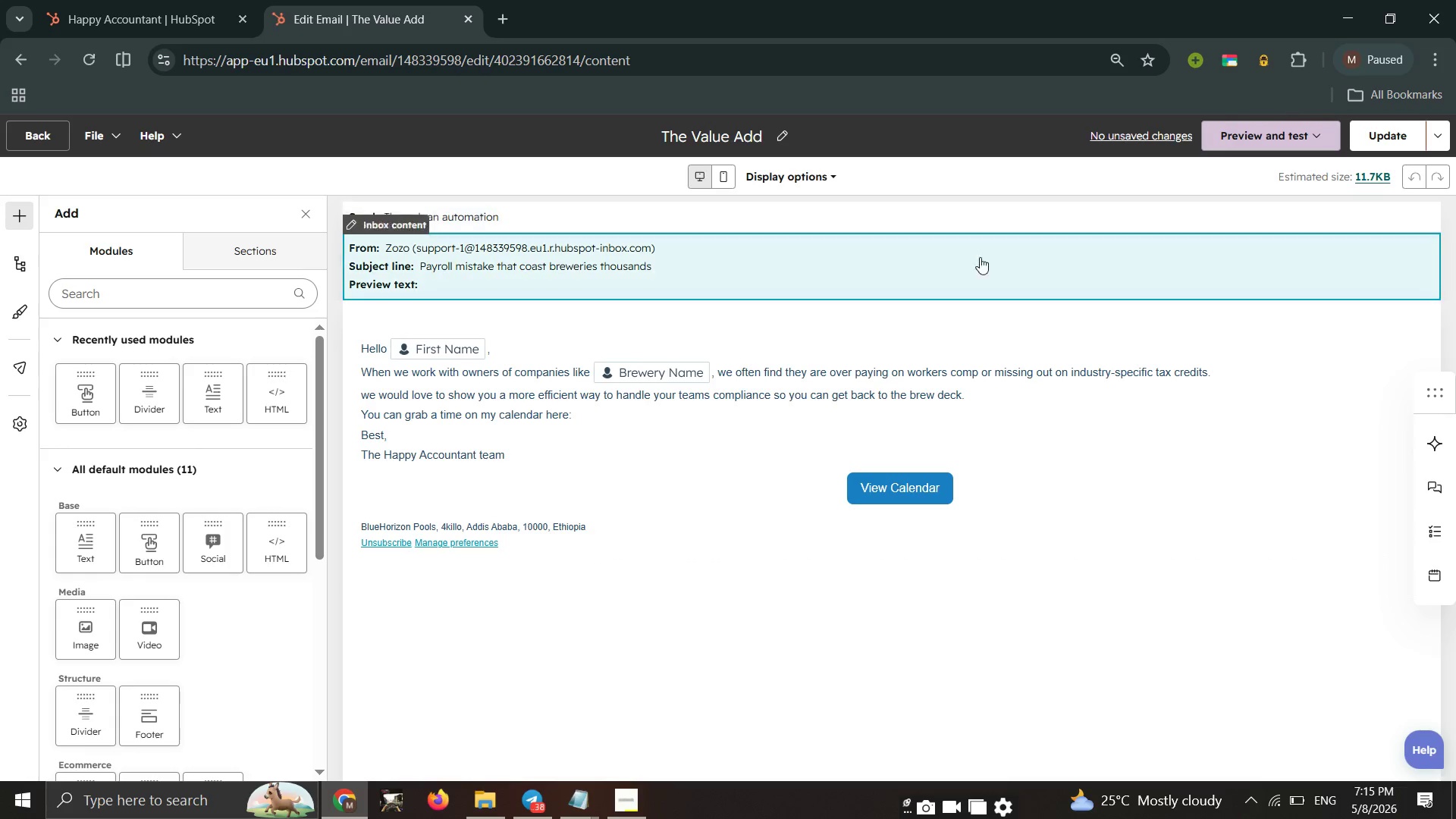 
wait(50.38)
 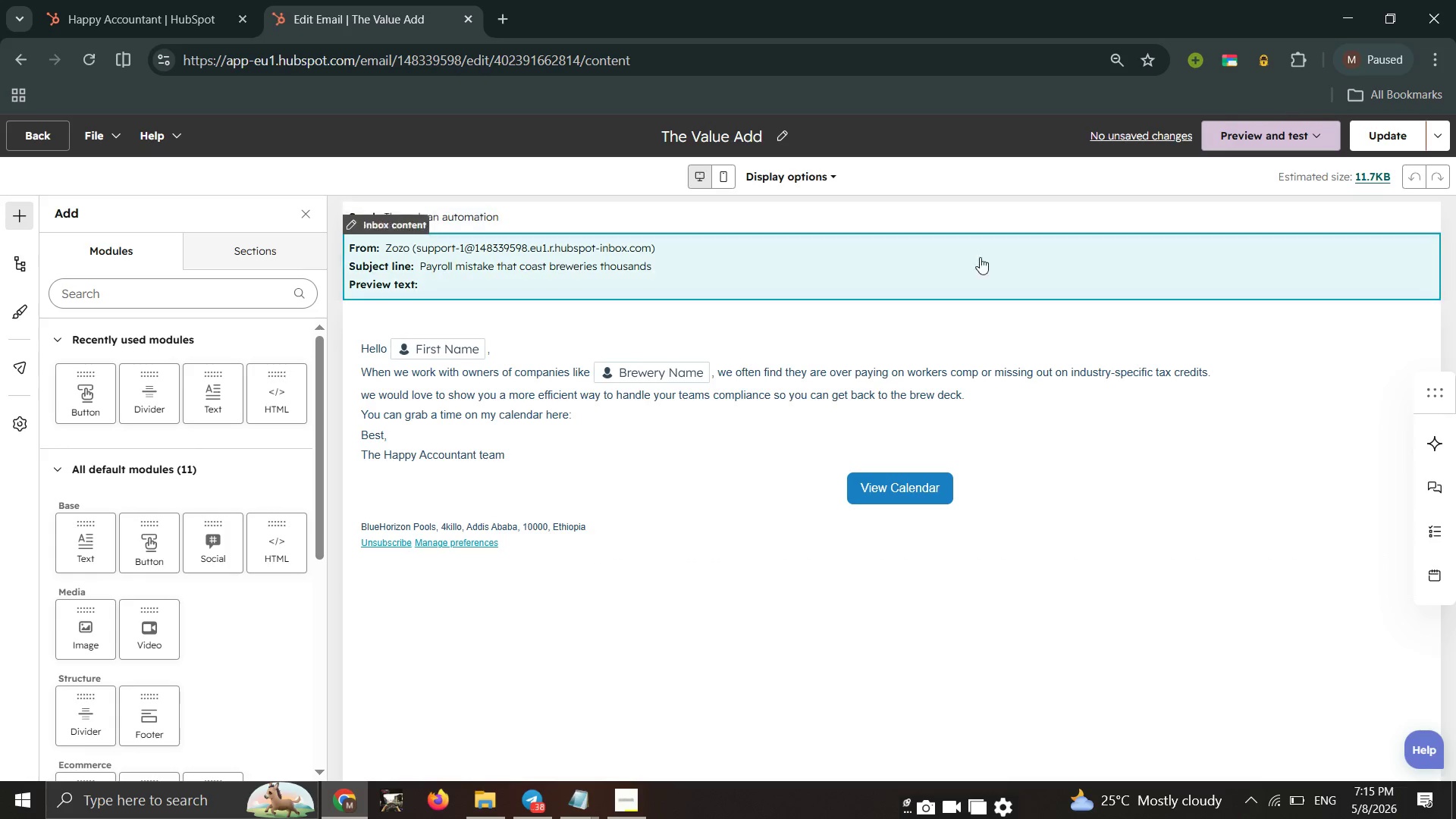 
left_click([1376, 133])
 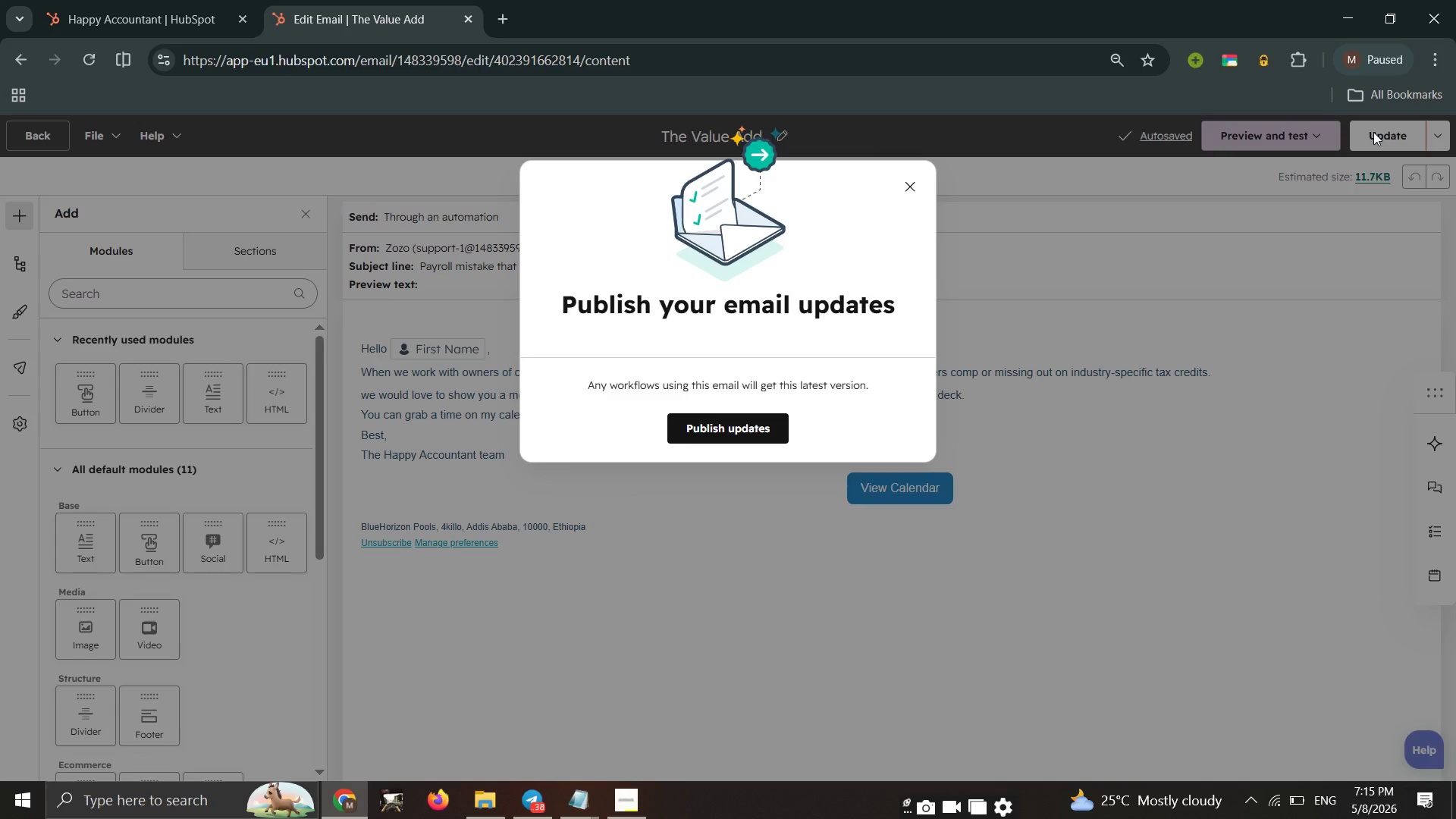 
wait(11.36)
 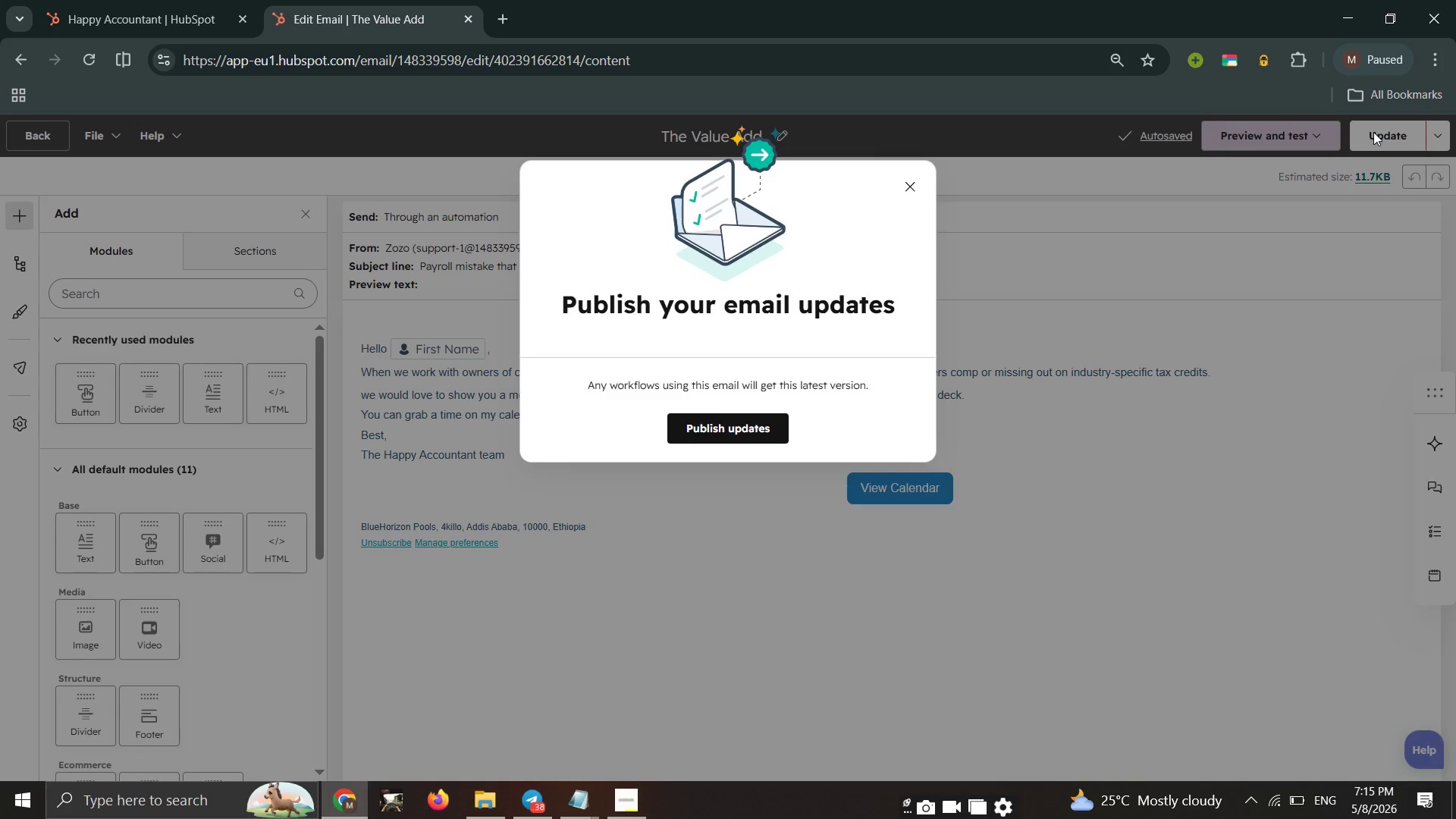 
left_click([733, 432])
 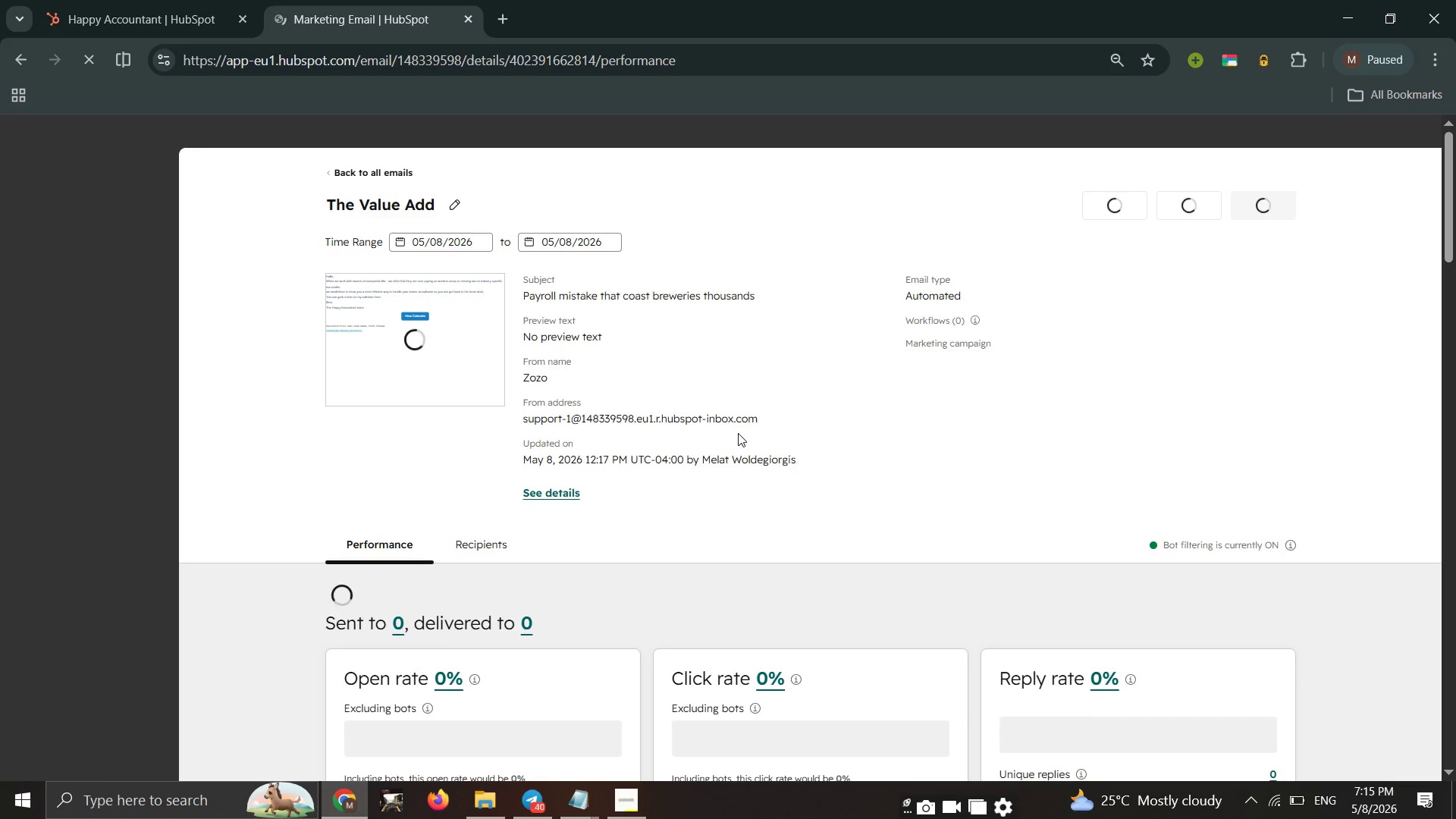 
wait(28.66)
 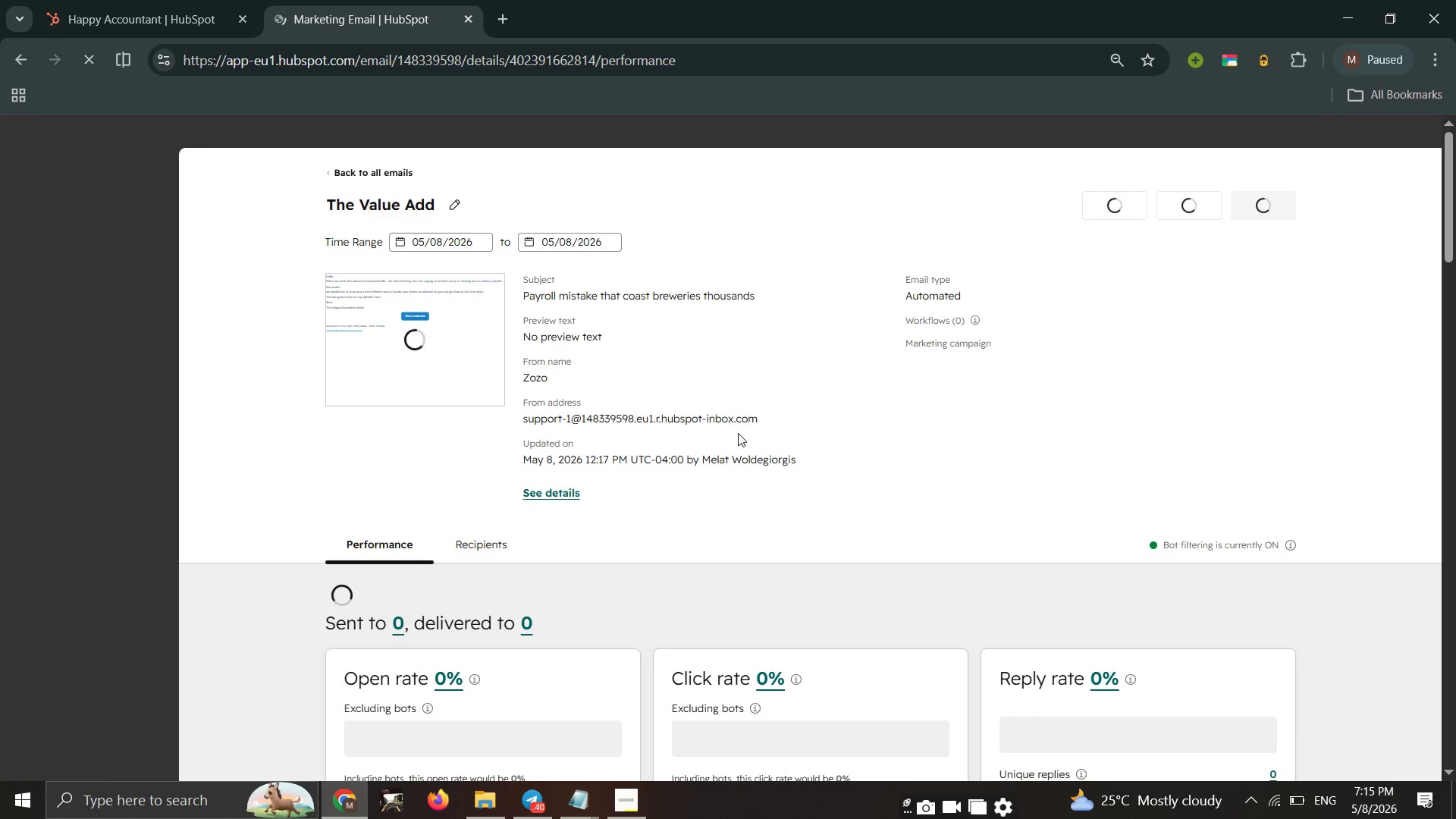 
left_click([378, 174])
 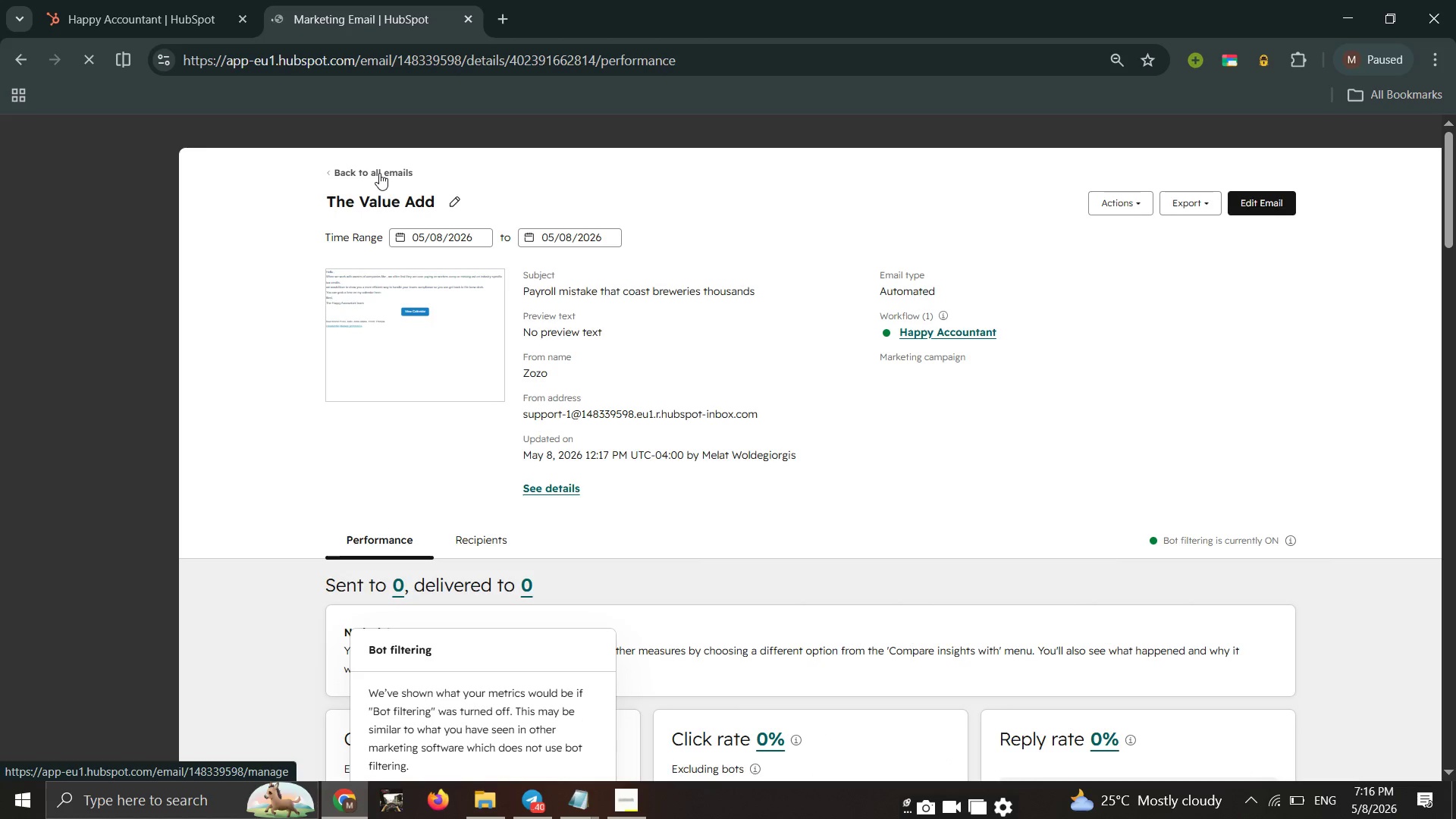 
wait(6.12)
 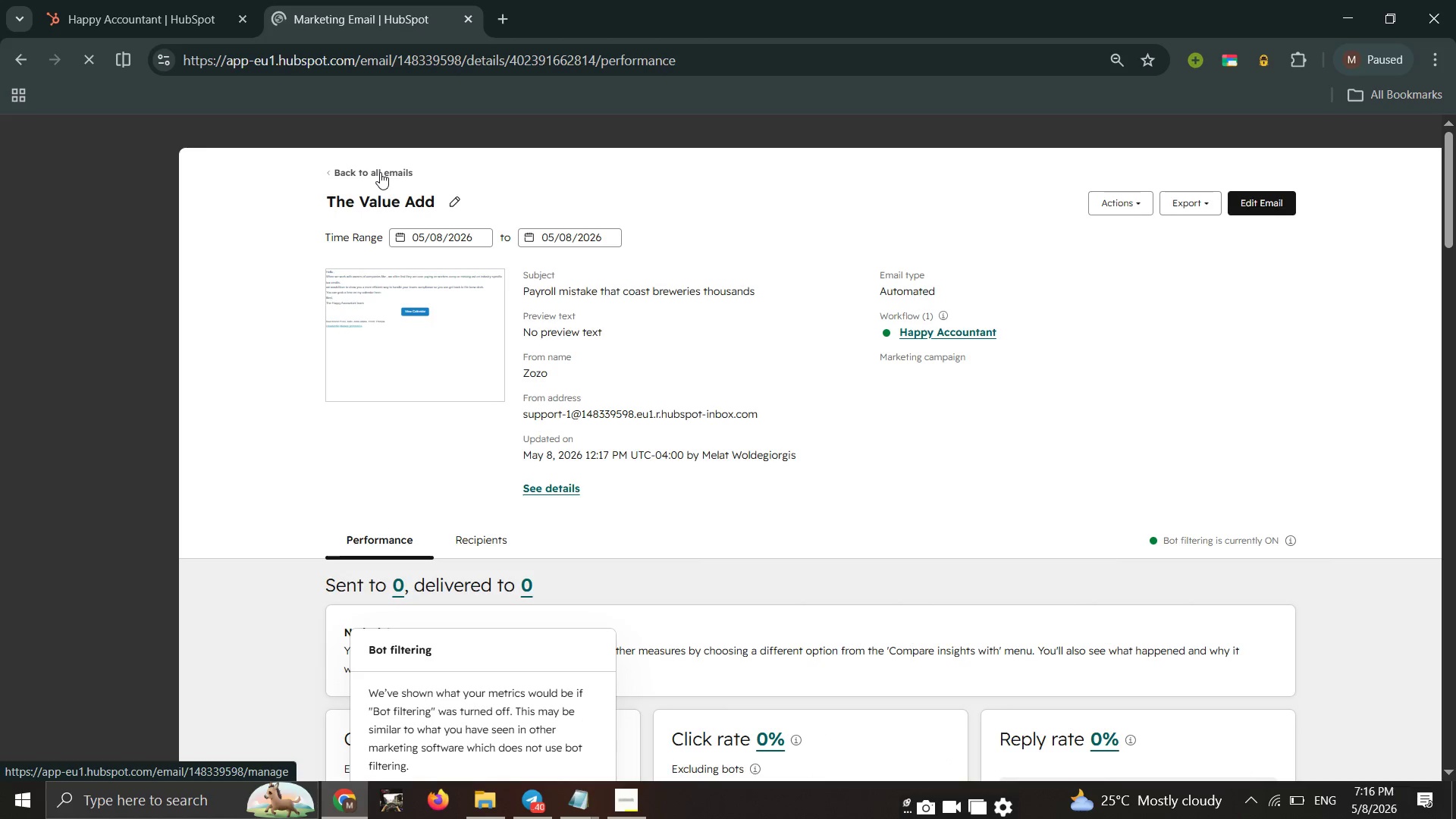 
left_click([379, 173])
 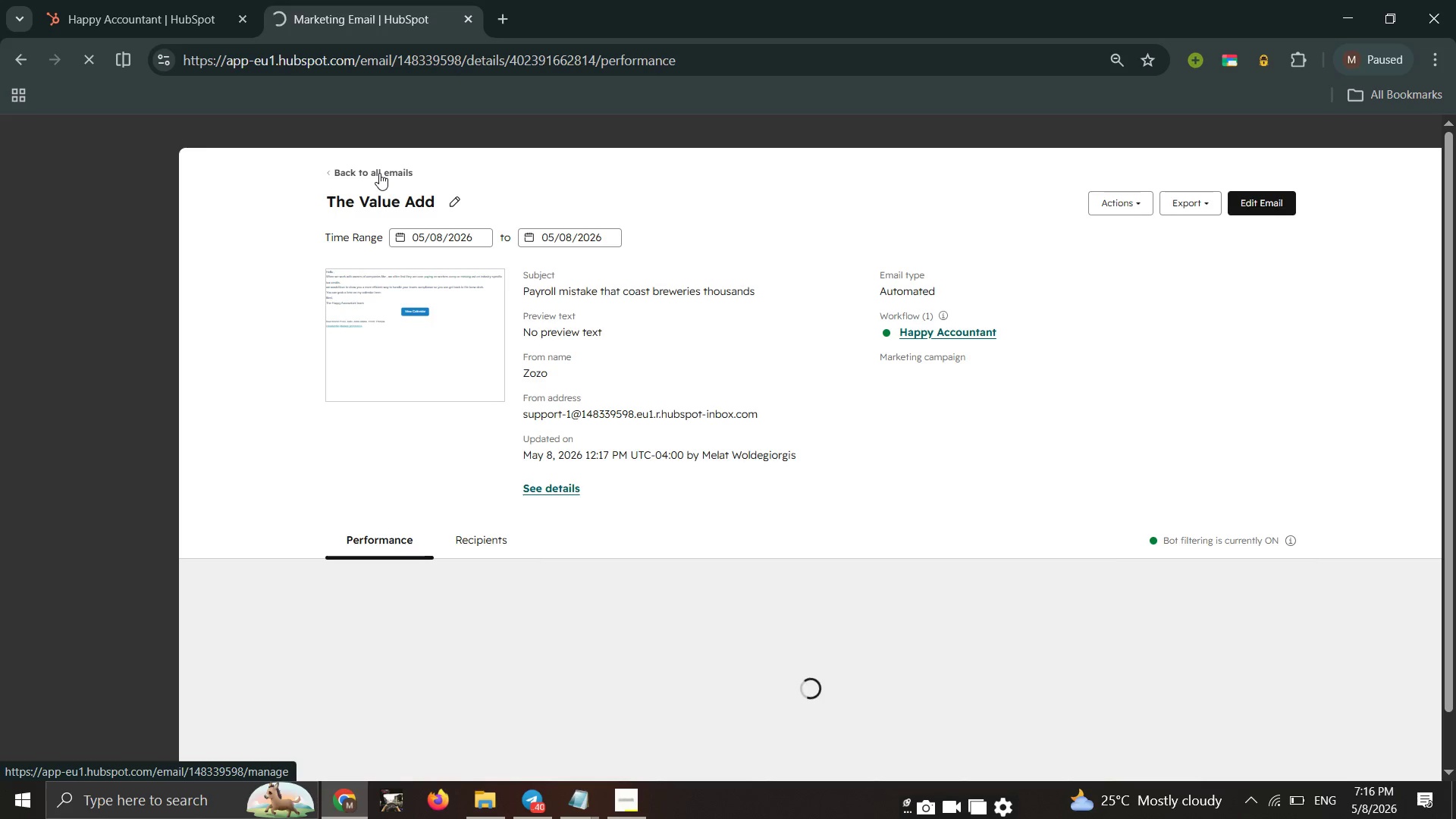 
wait(8.03)
 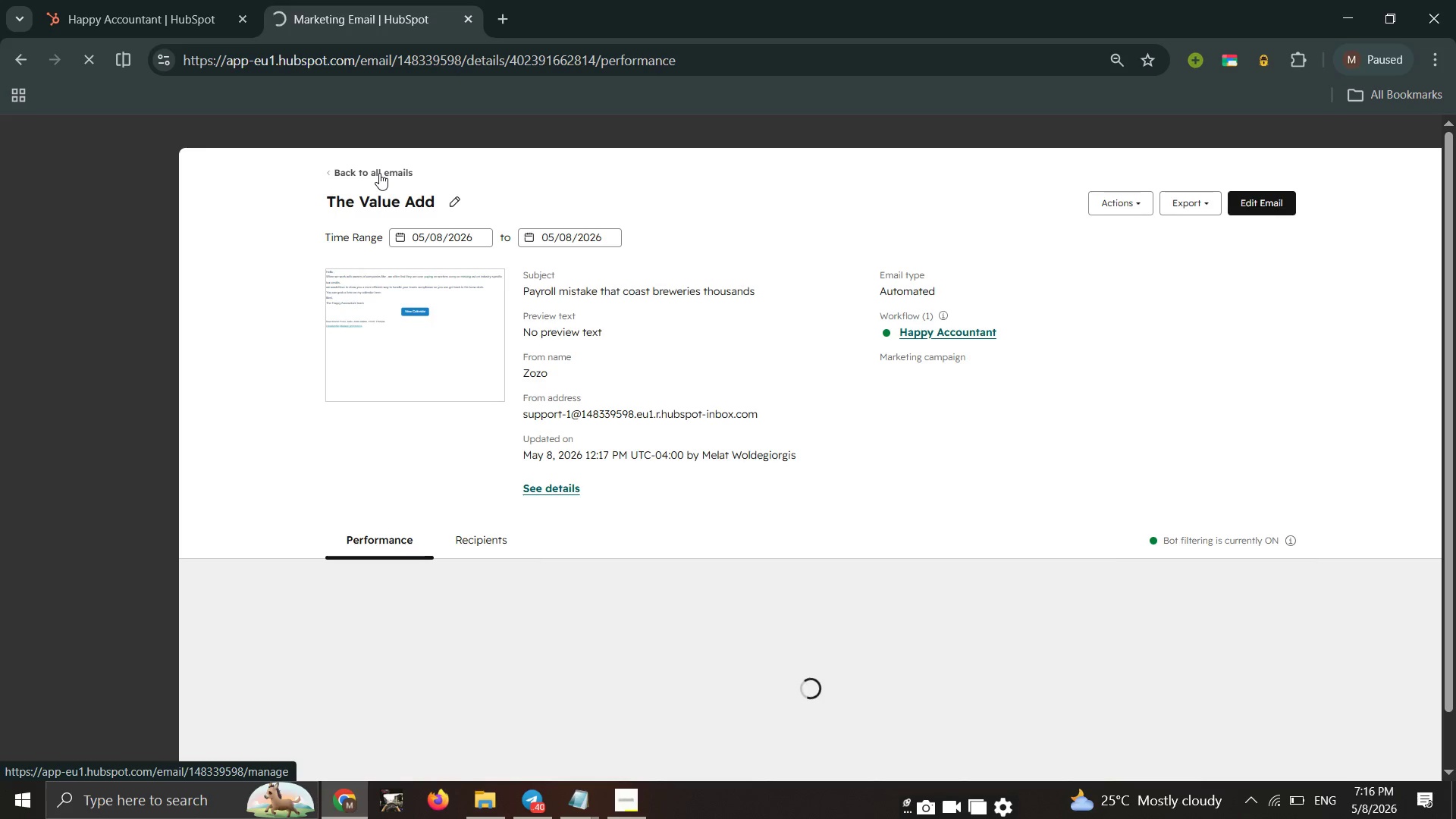 
left_click([379, 173])
 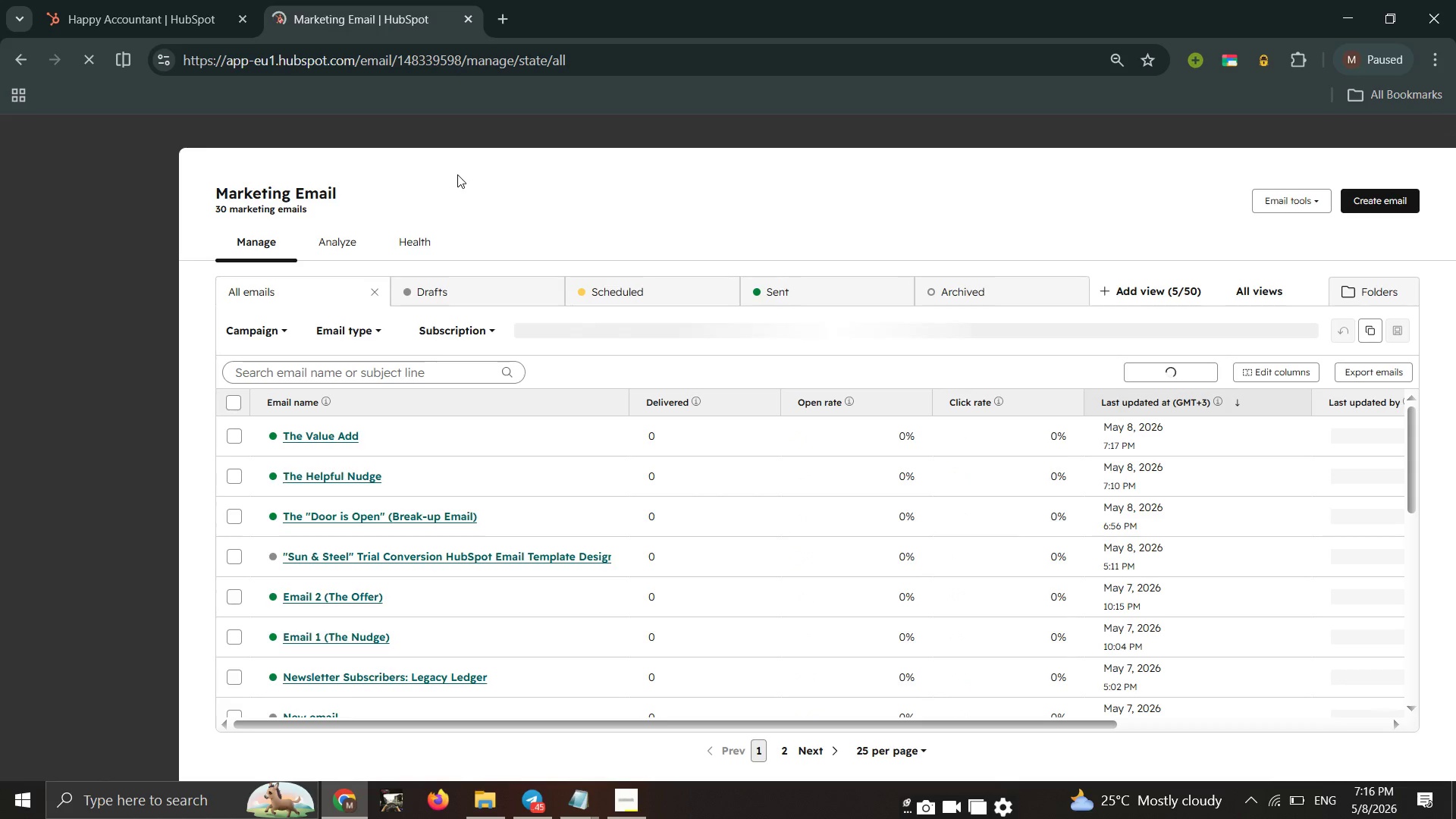 
wait(46.46)
 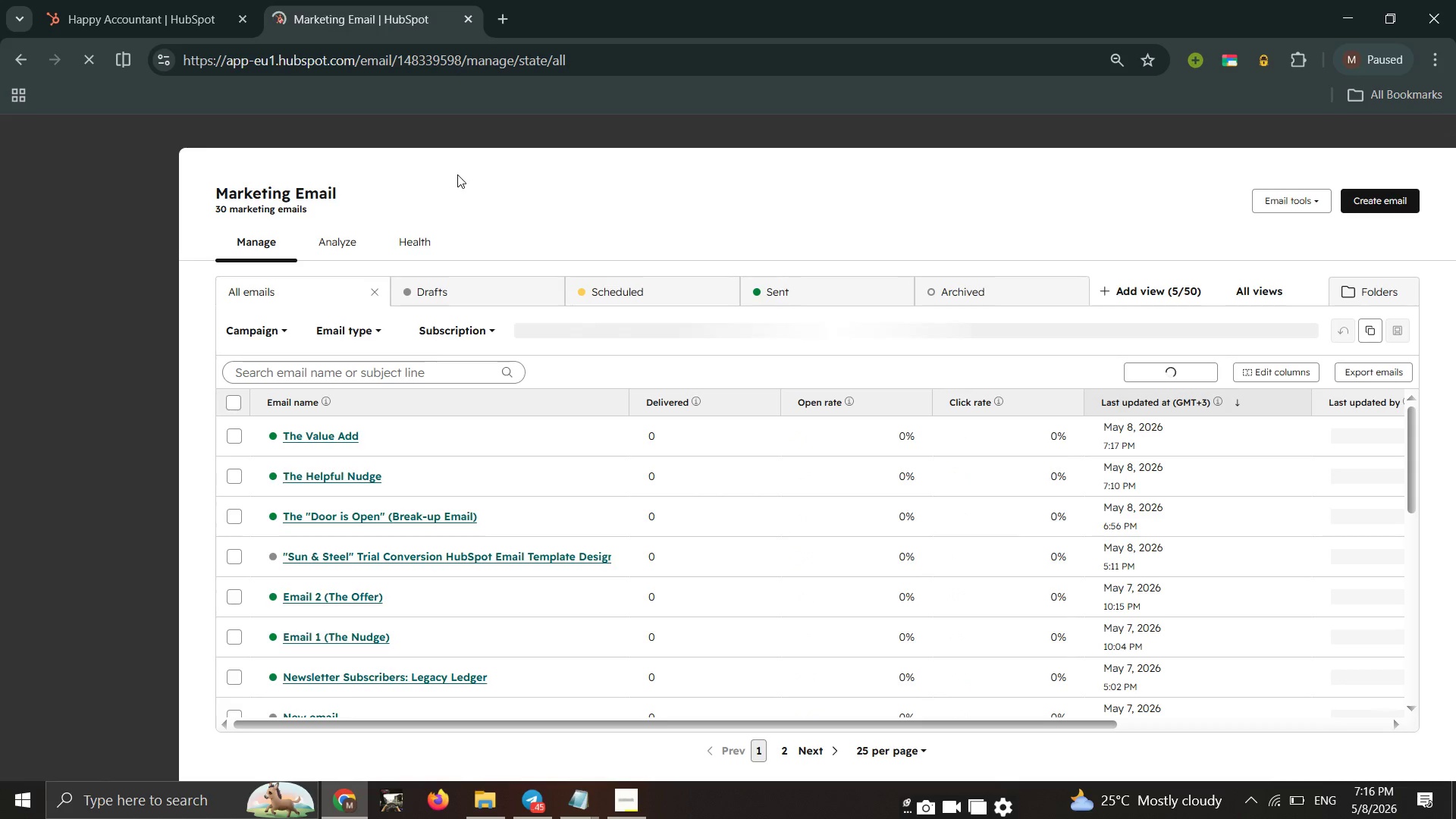 
mouse_move([557, 215])
 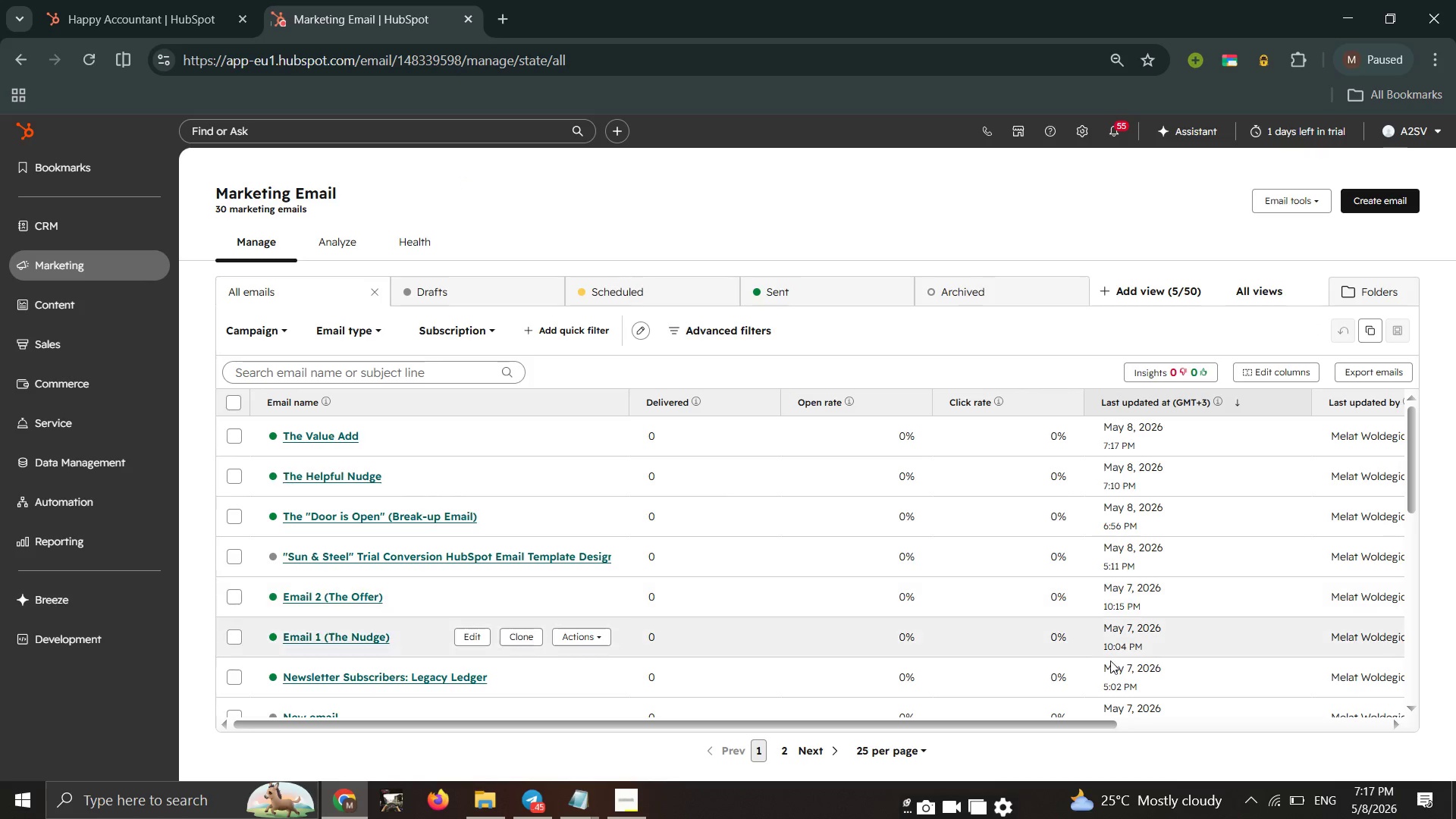 
wait(8.58)
 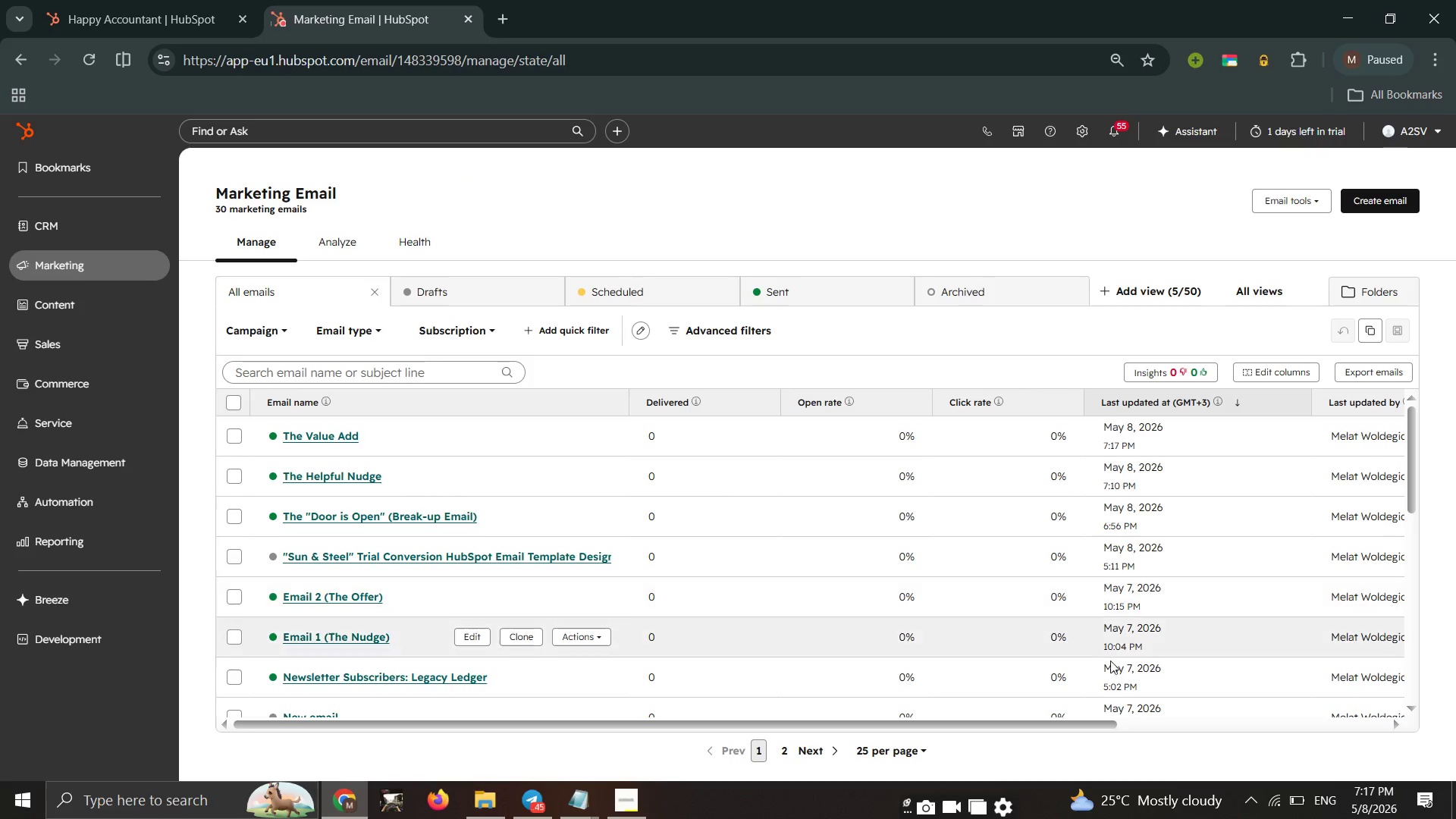 
left_click([481, 510])
 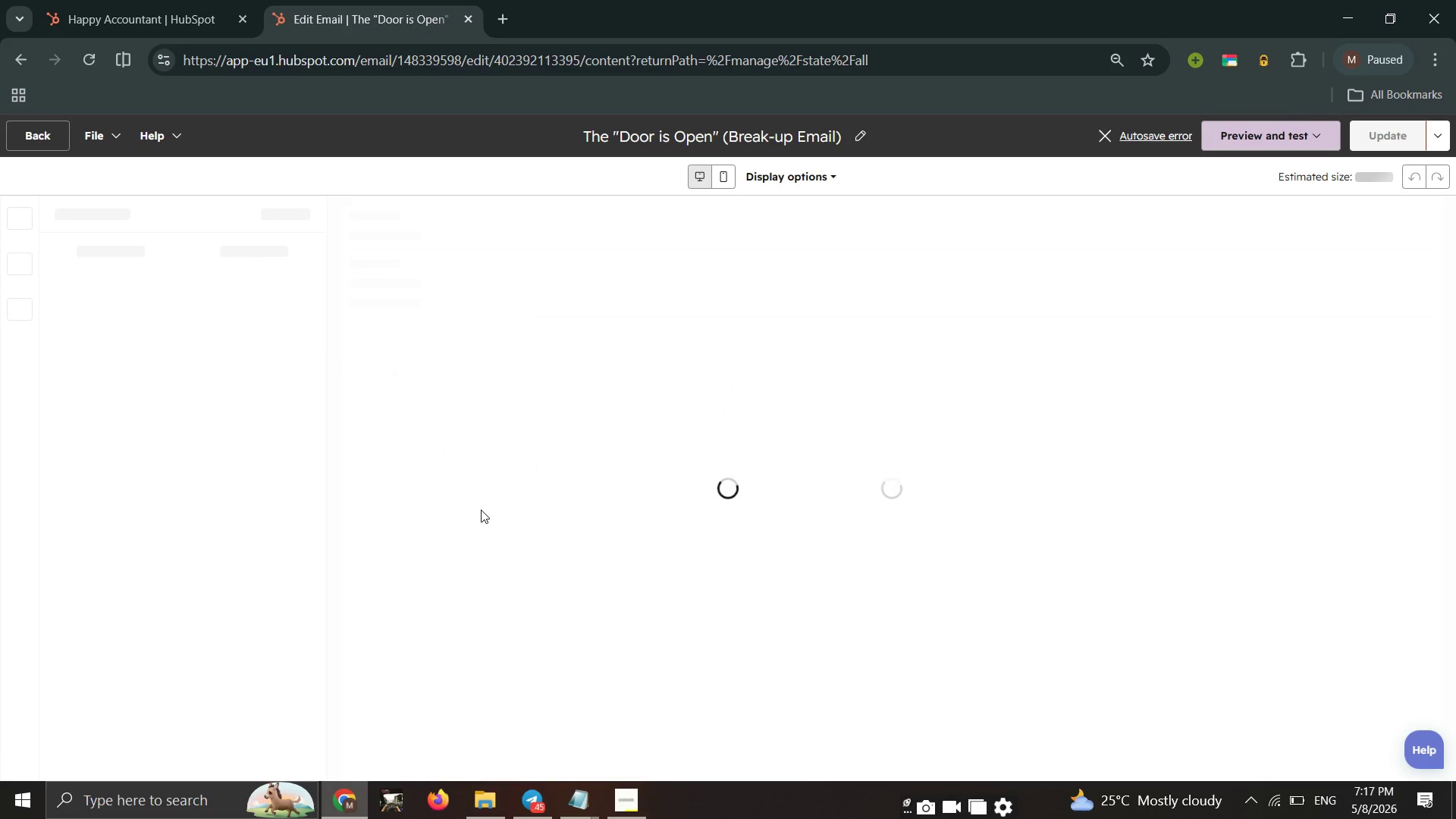 
wait(21.5)
 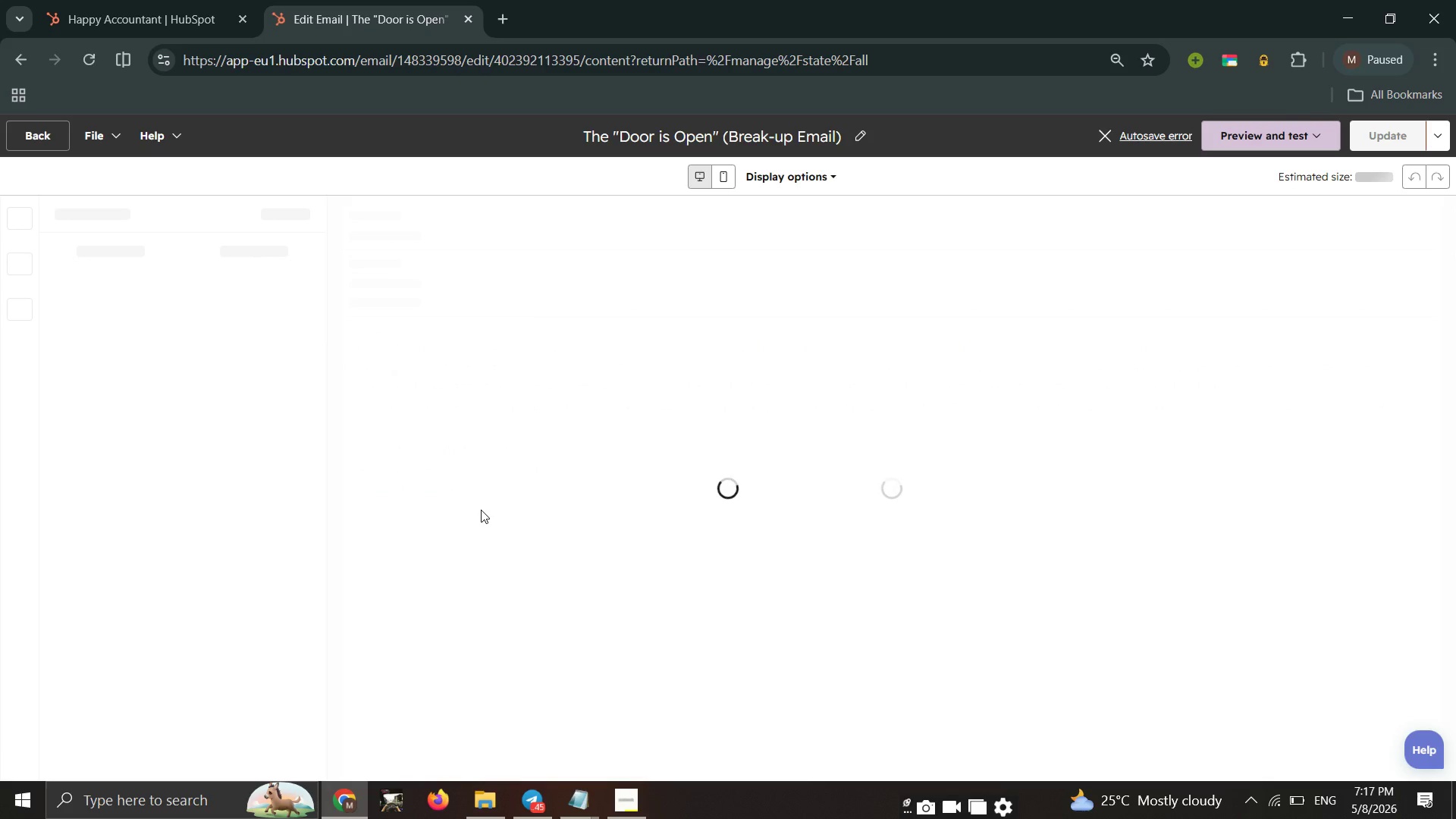 
left_click([633, 317])
 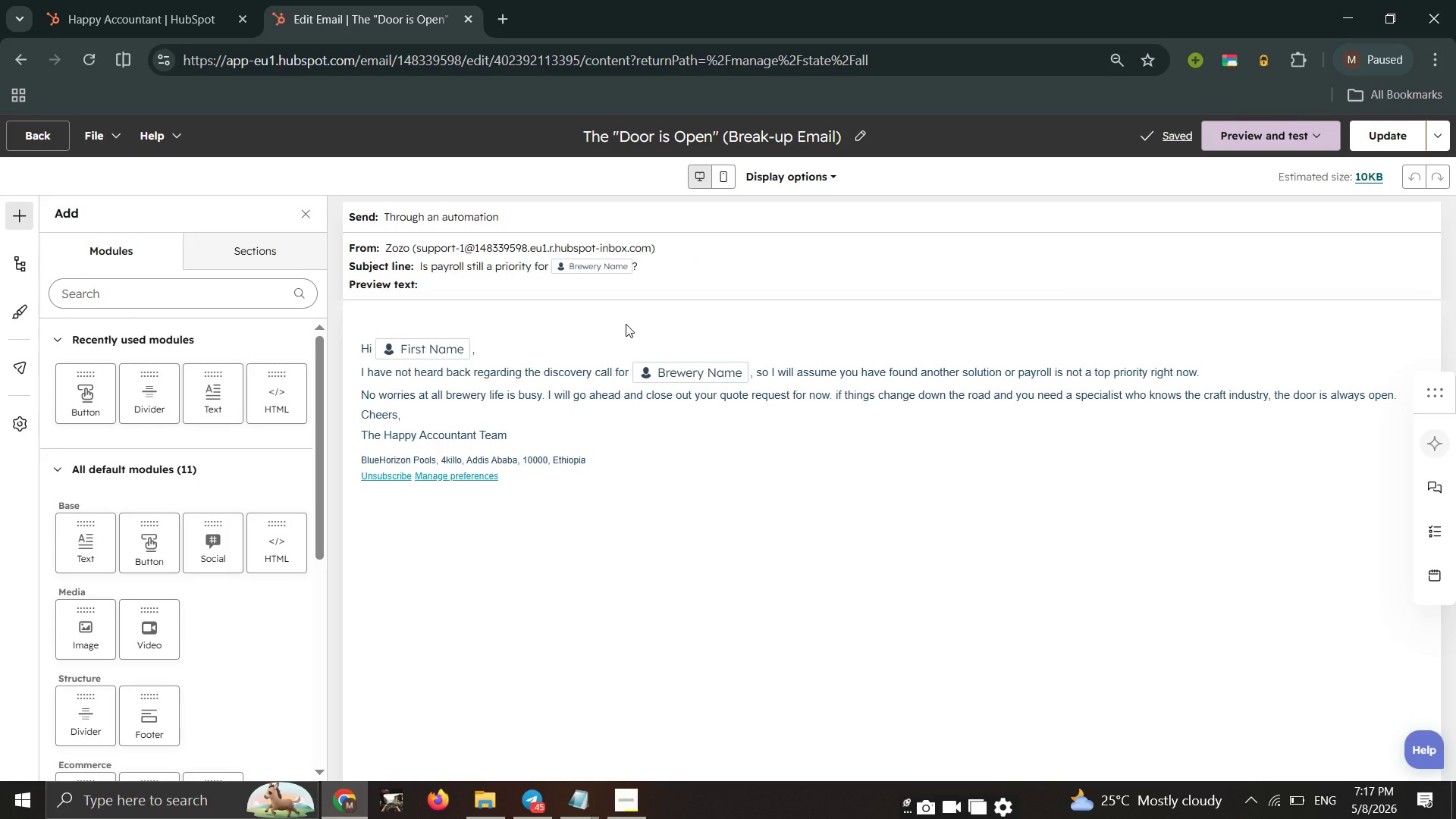 
wait(10.48)
 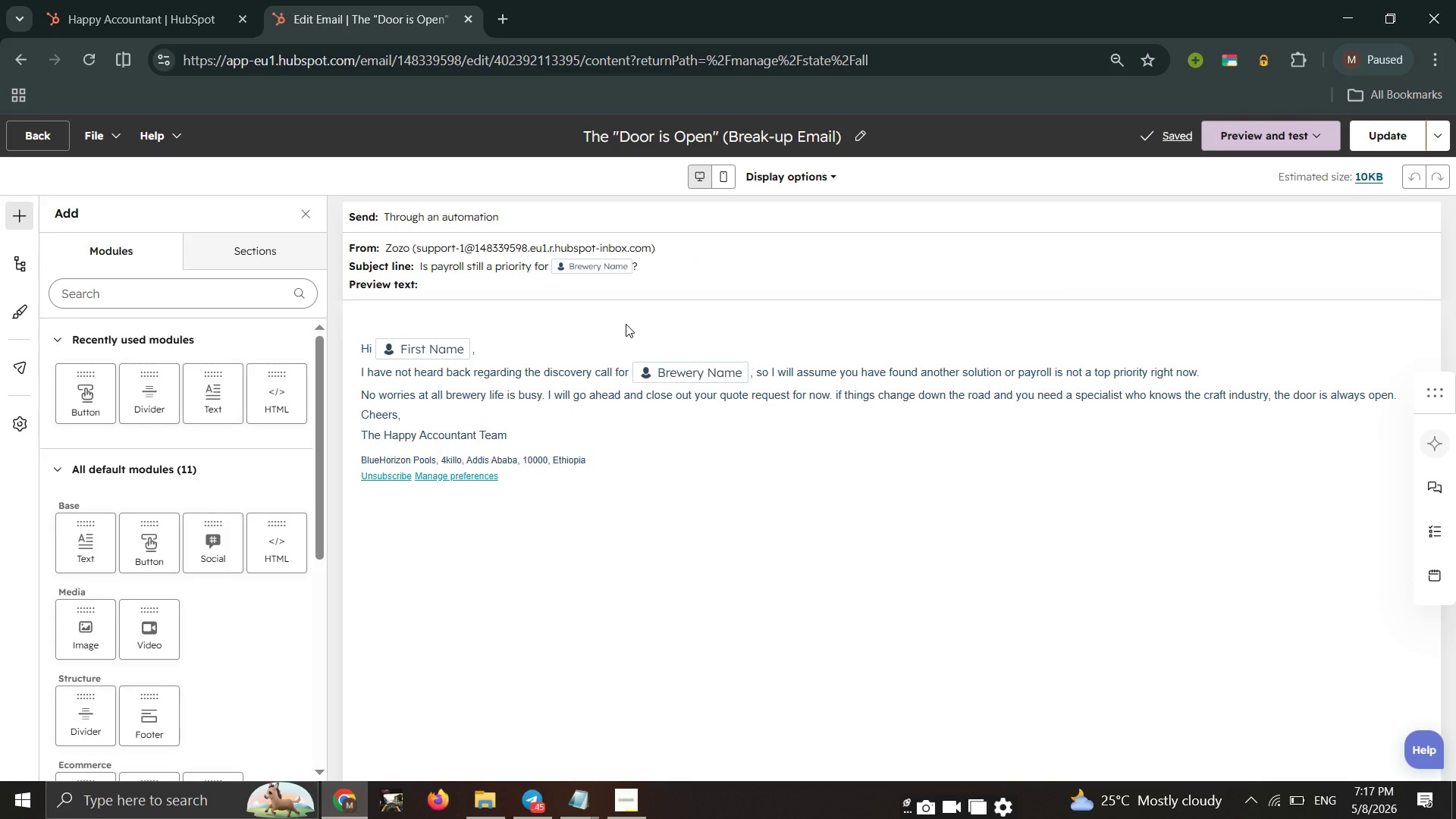 
left_click_drag(start_coordinate=[142, 549], to_coordinate=[579, 424])
 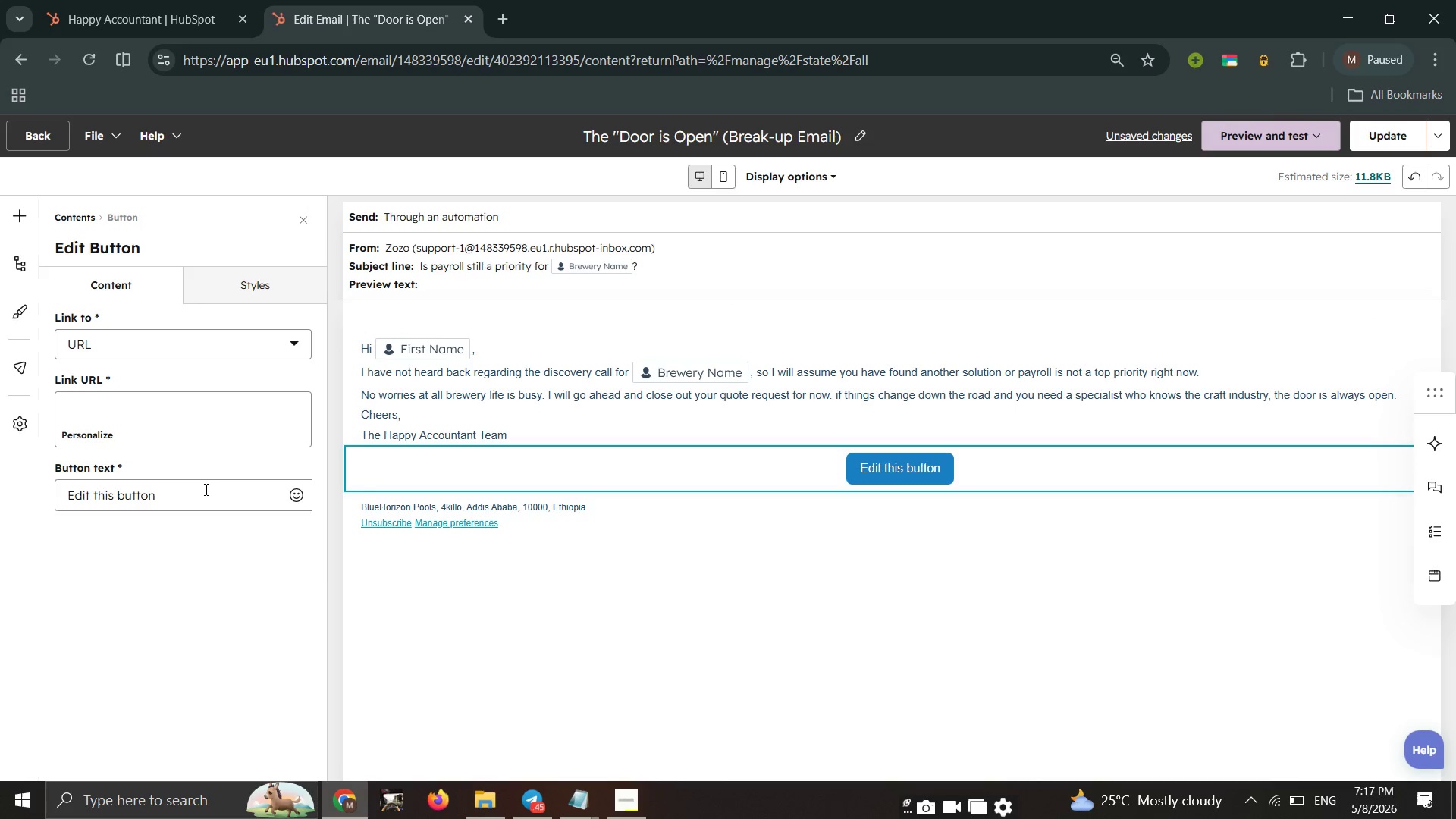 
left_click([193, 491])
 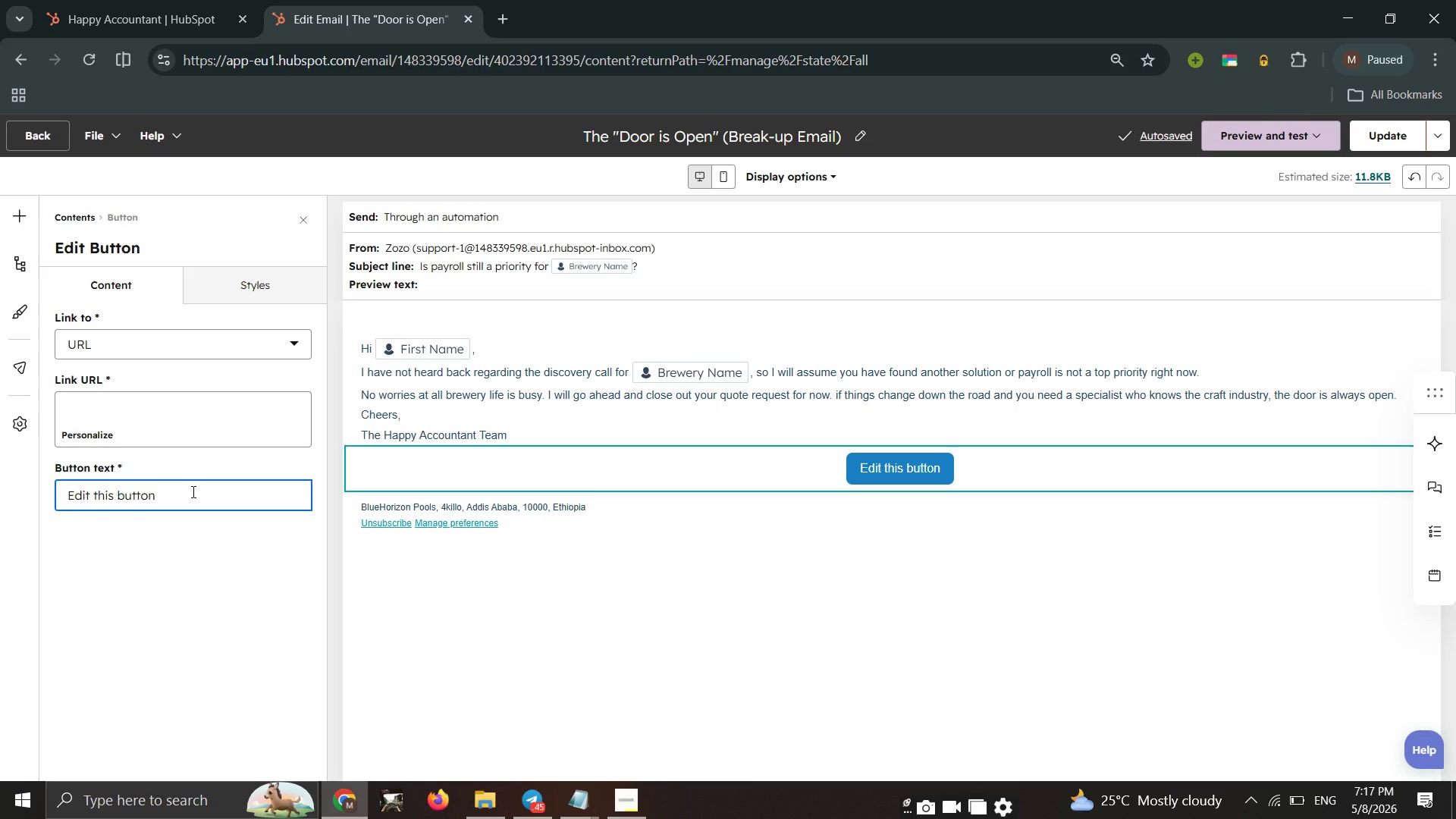 
wait(8.86)
 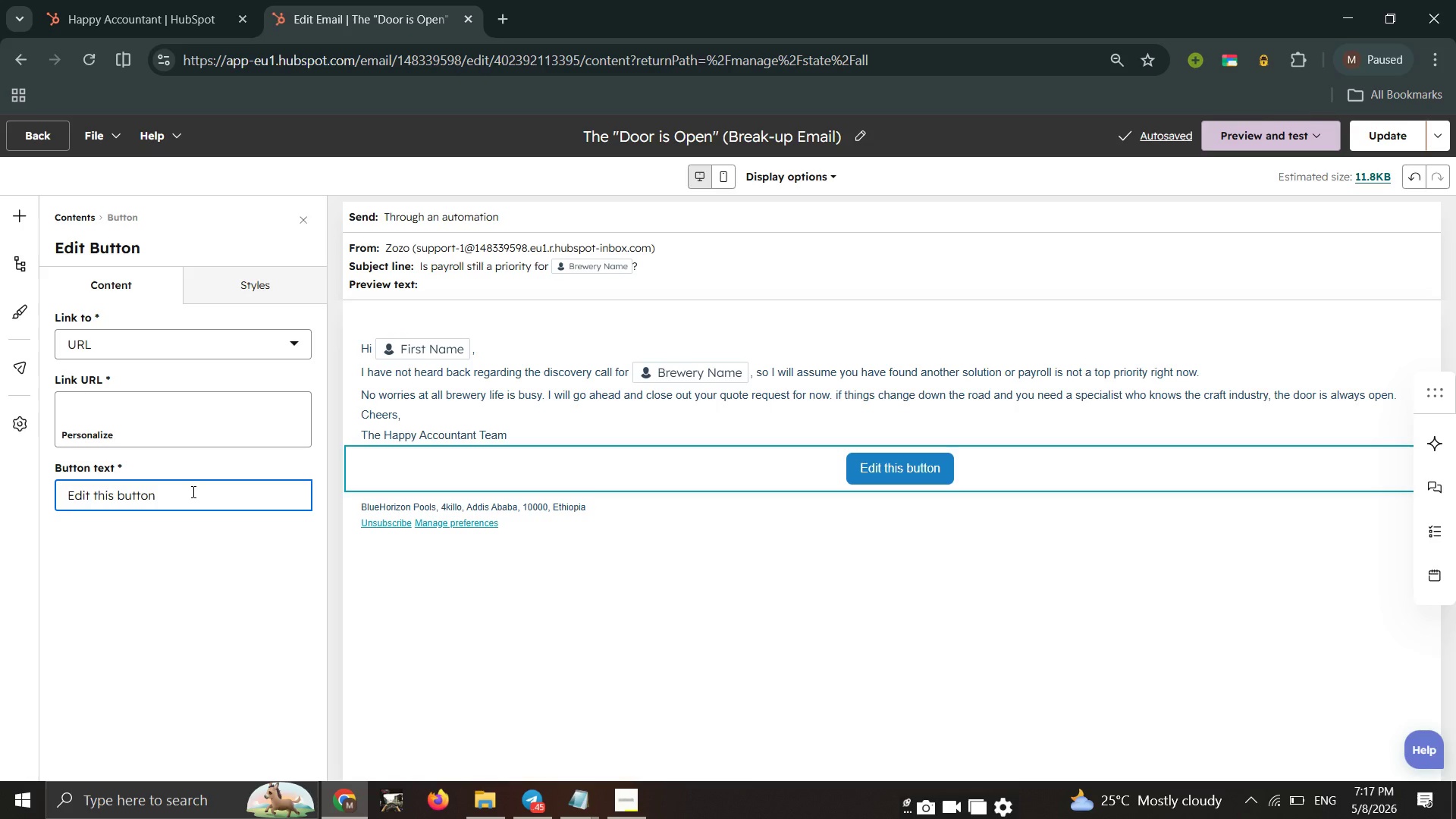 
left_click([784, 619])
 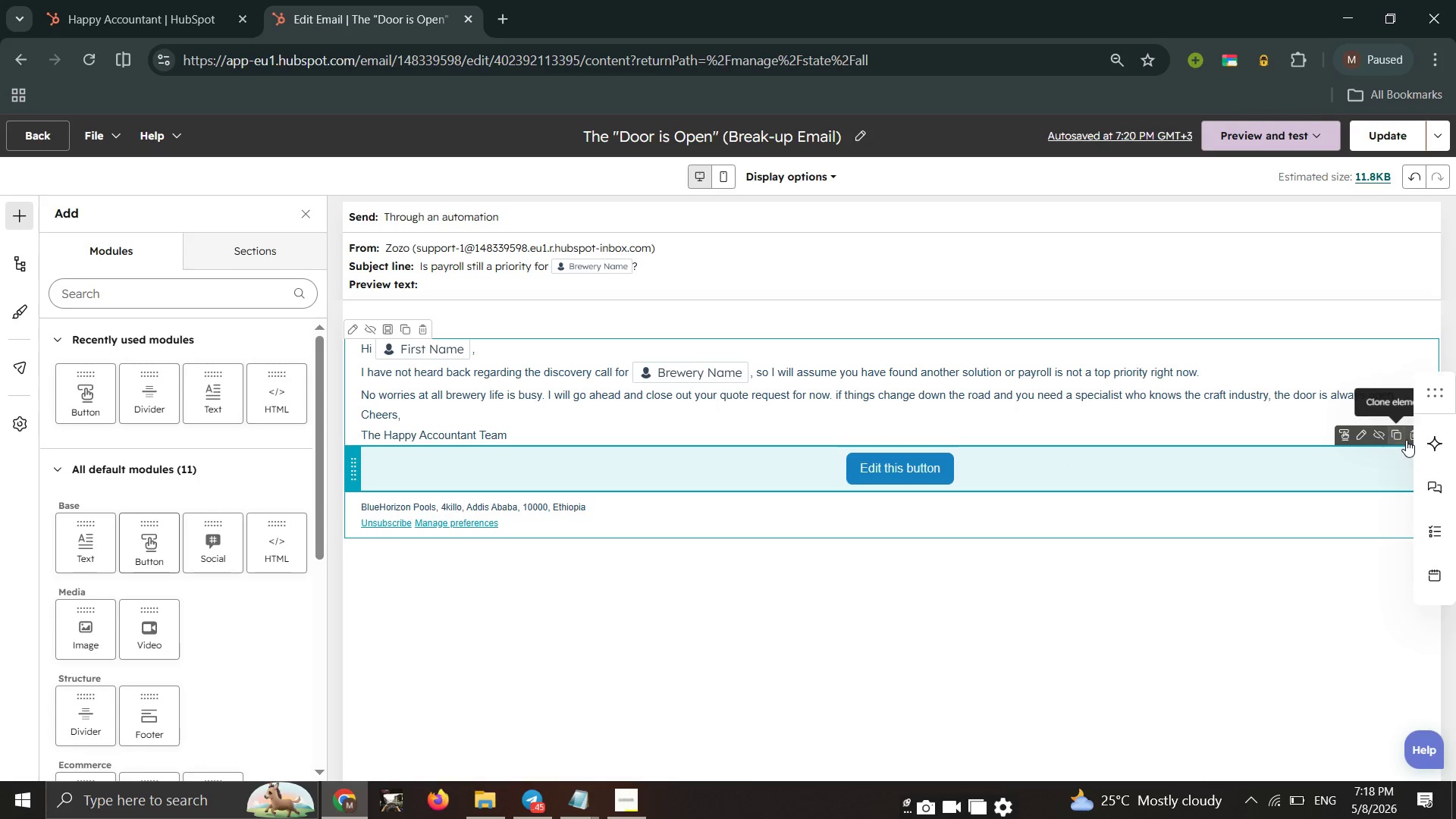 
left_click([1410, 435])
 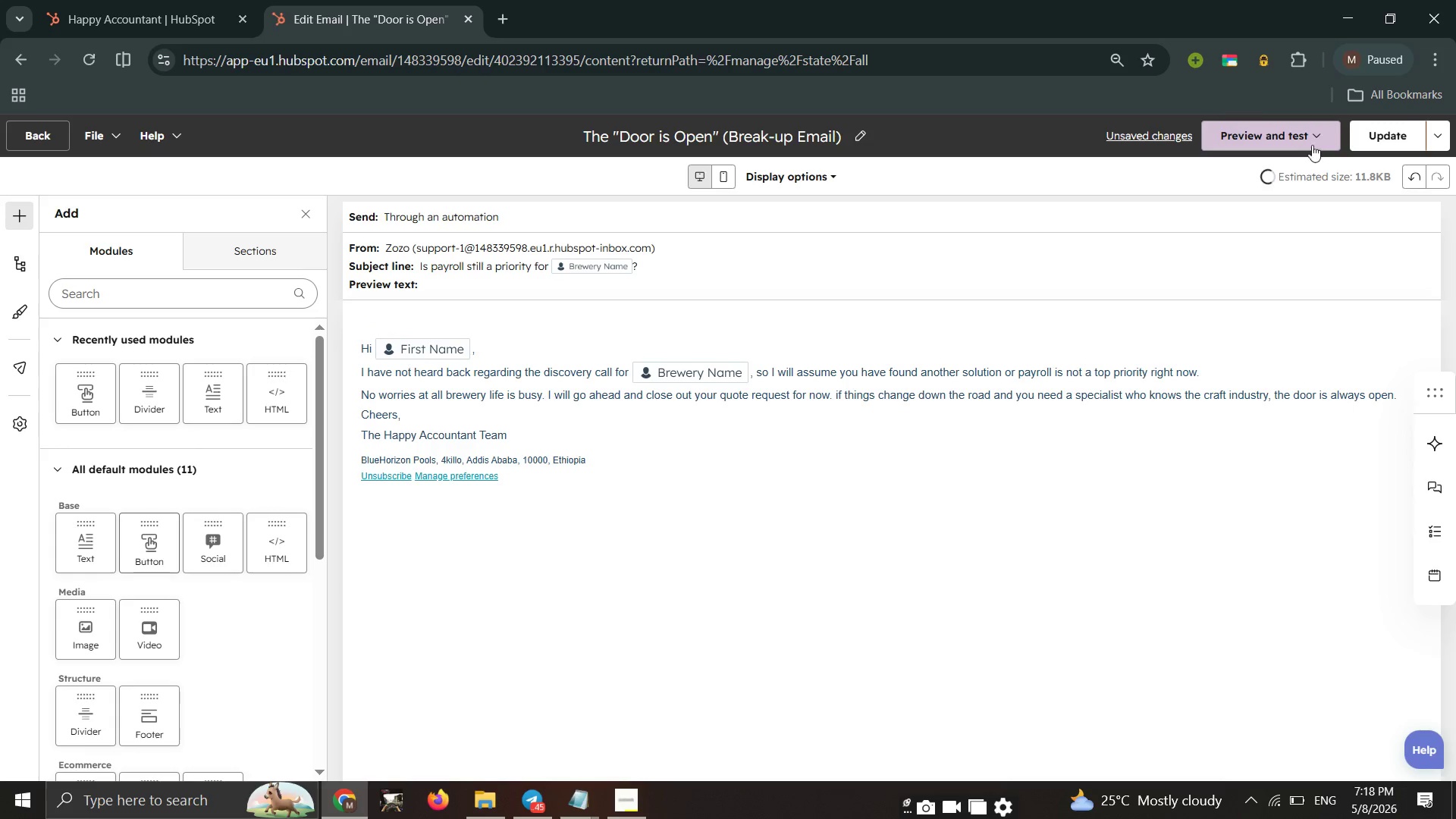 
left_click([1312, 140])
 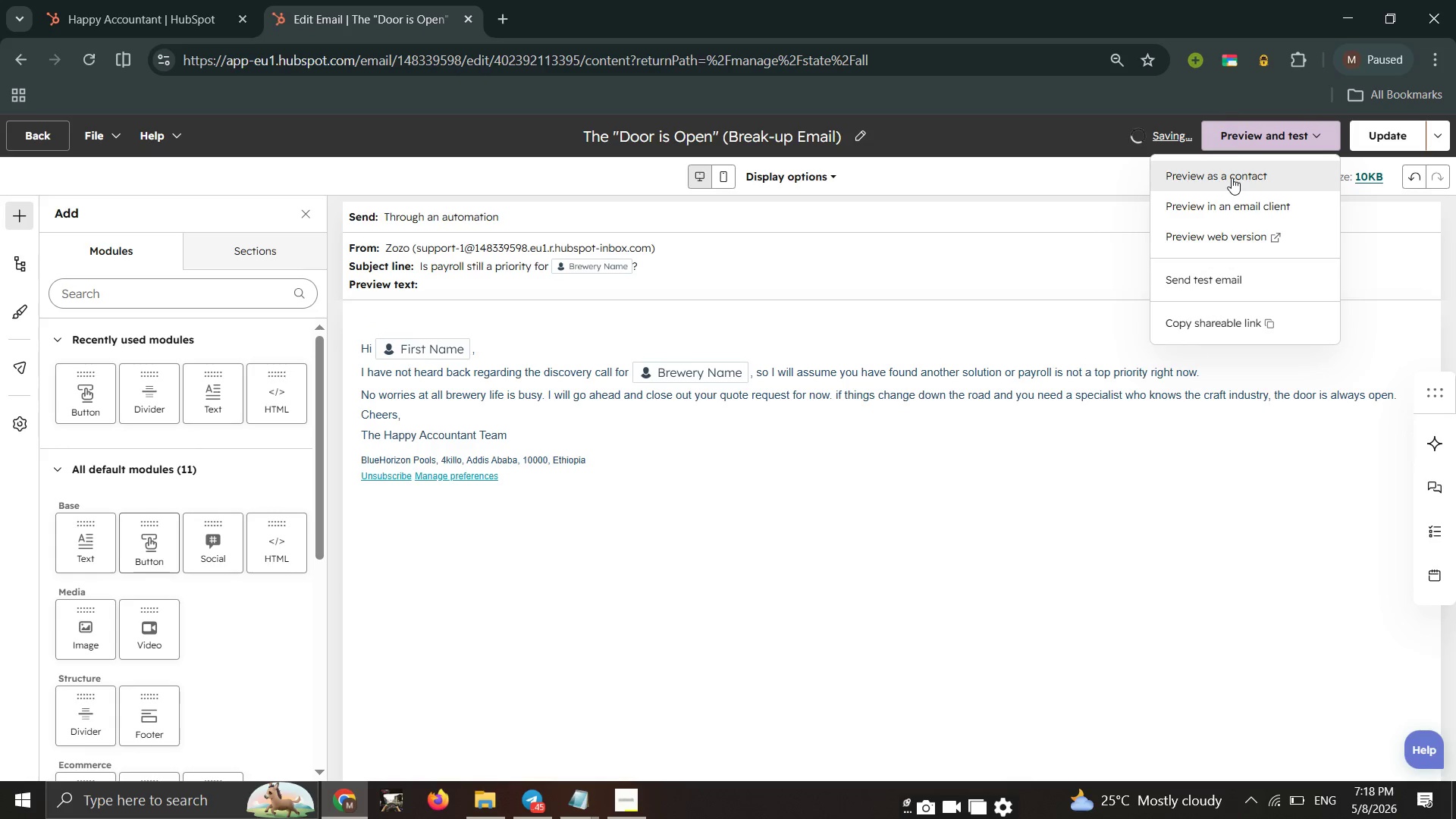 
left_click([1232, 177])
 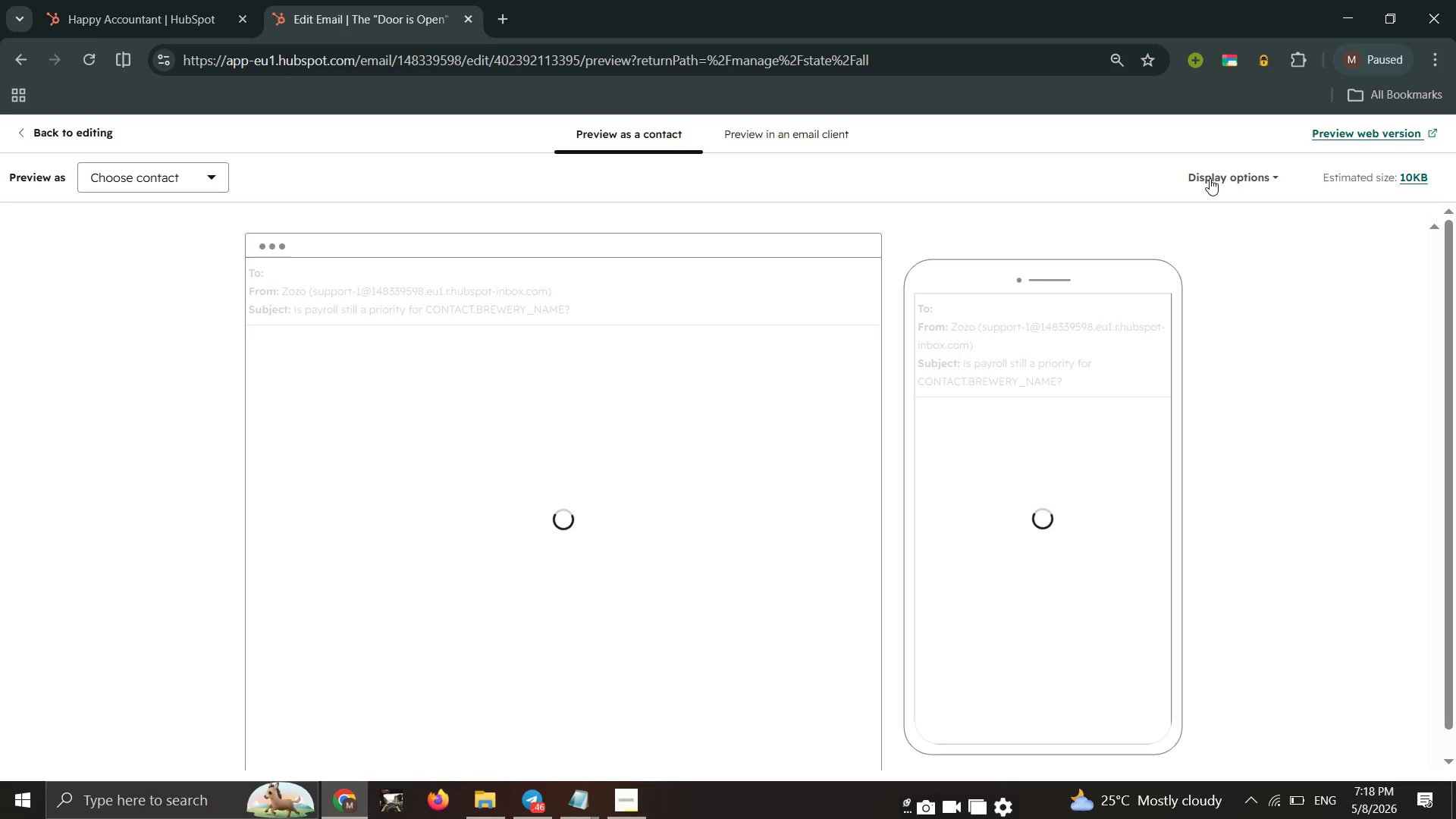 
wait(10.33)
 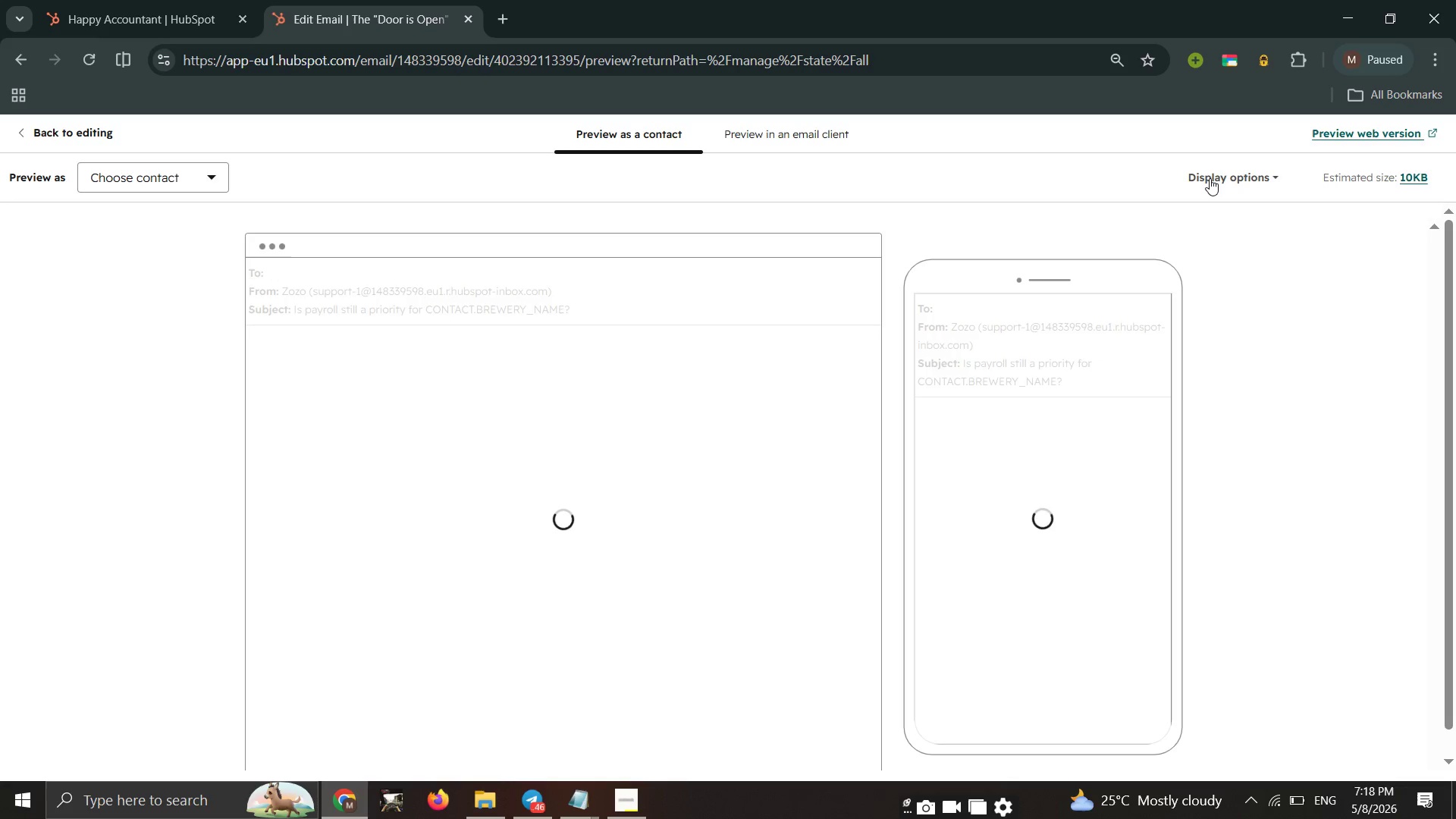 
left_click([138, 168])
 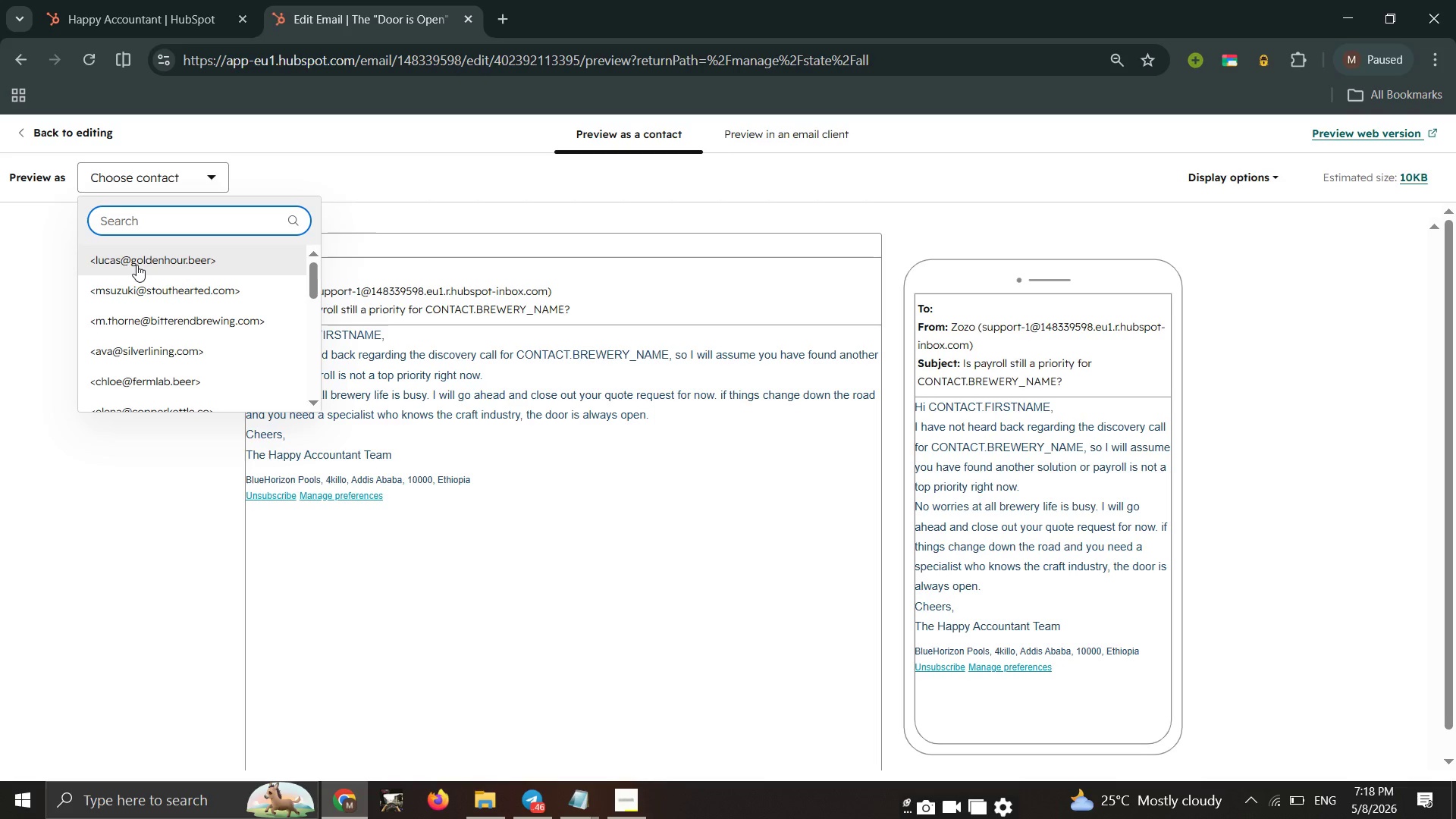 
left_click([136, 265])
 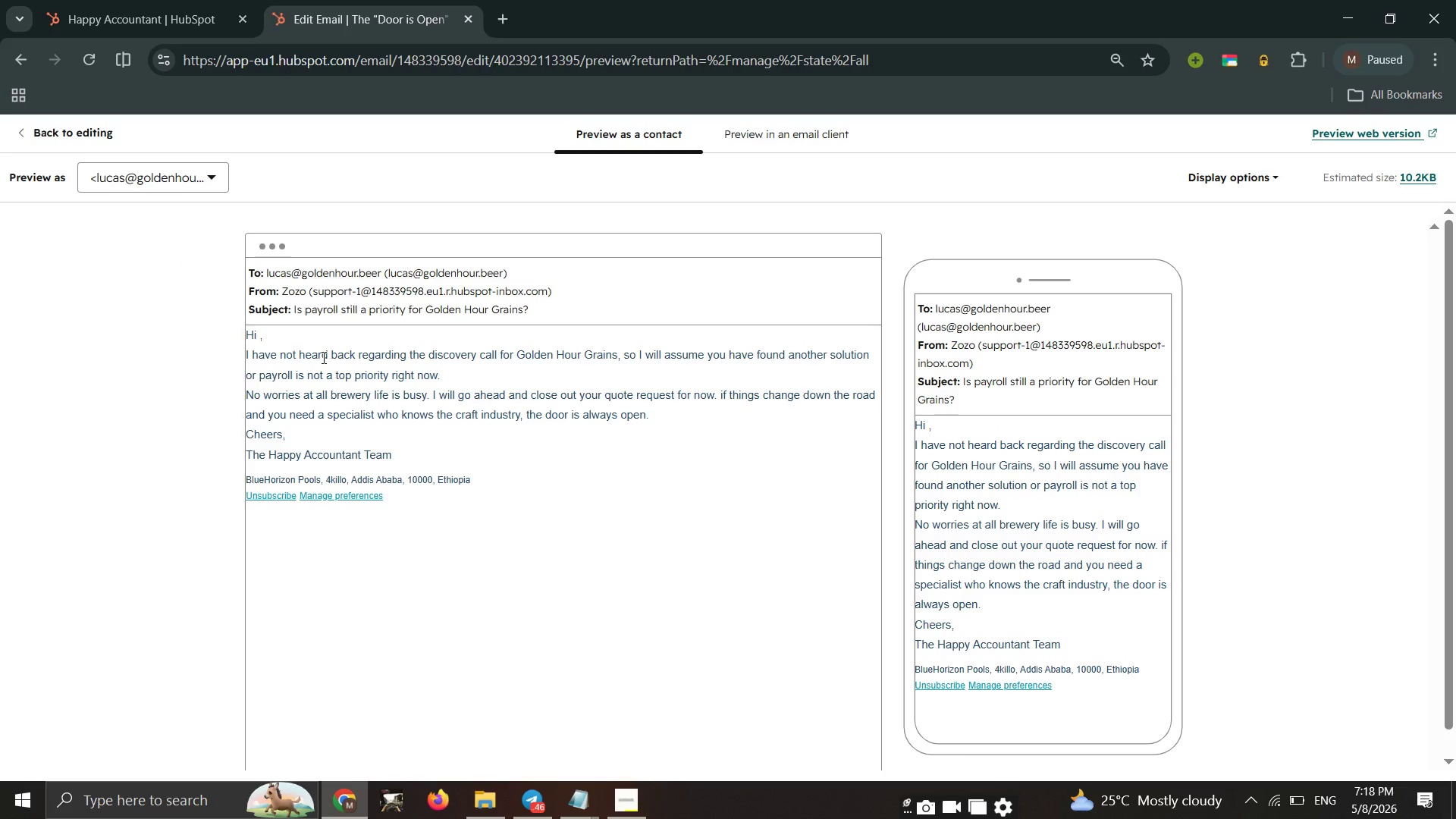 
wait(8.86)
 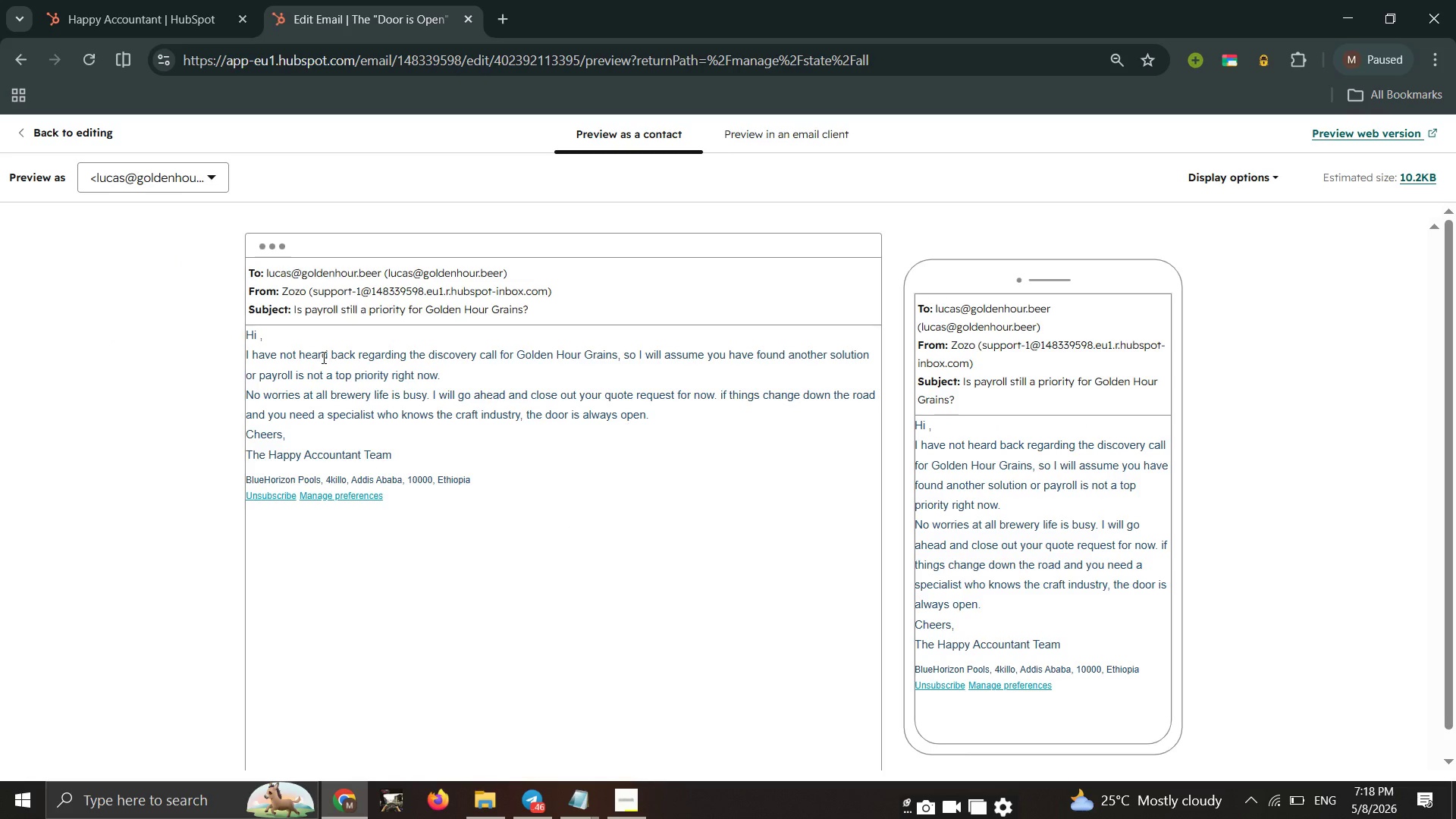 
left_click([78, 132])
 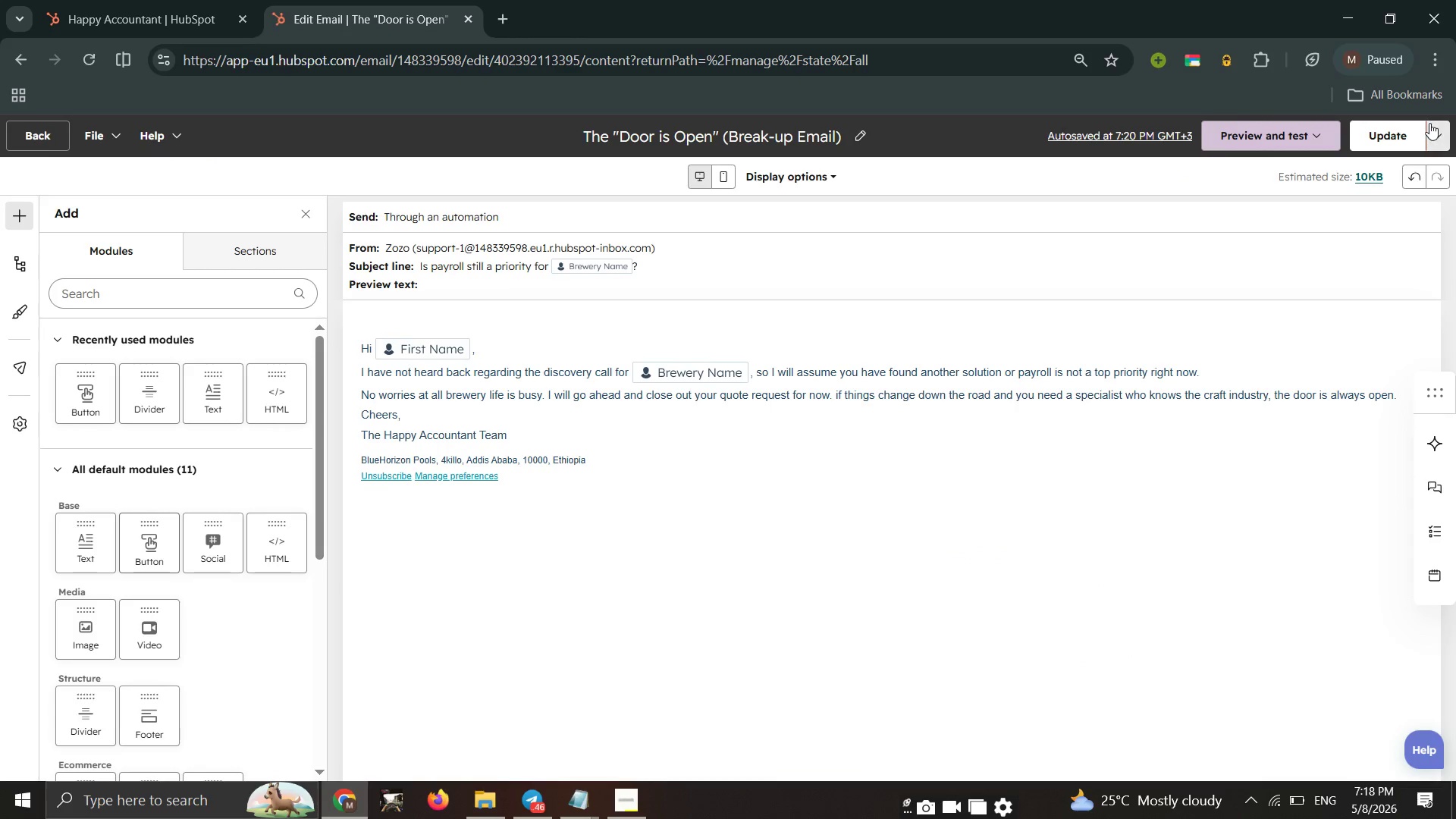 
wait(5.19)
 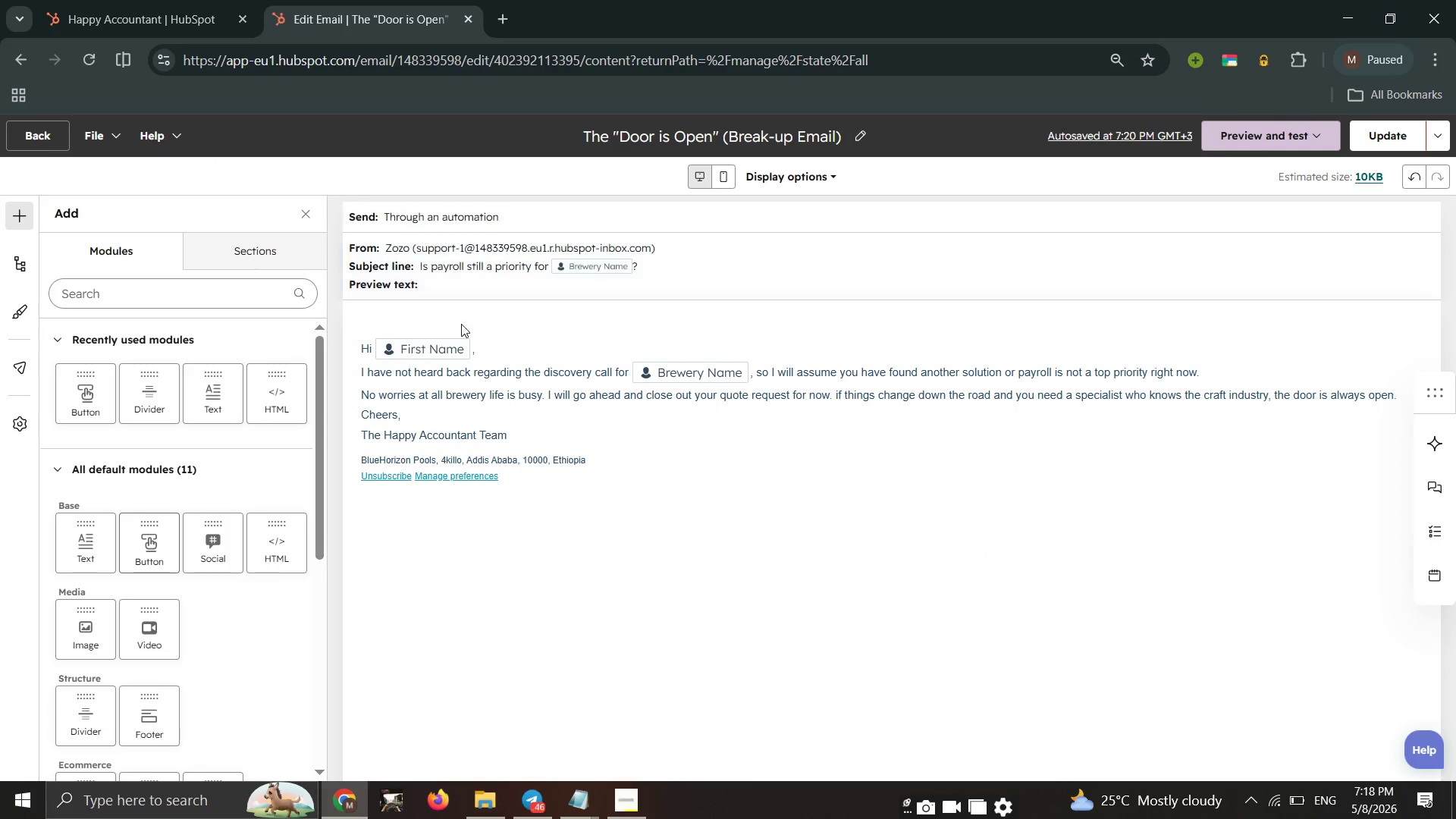 
left_click([1354, 141])
 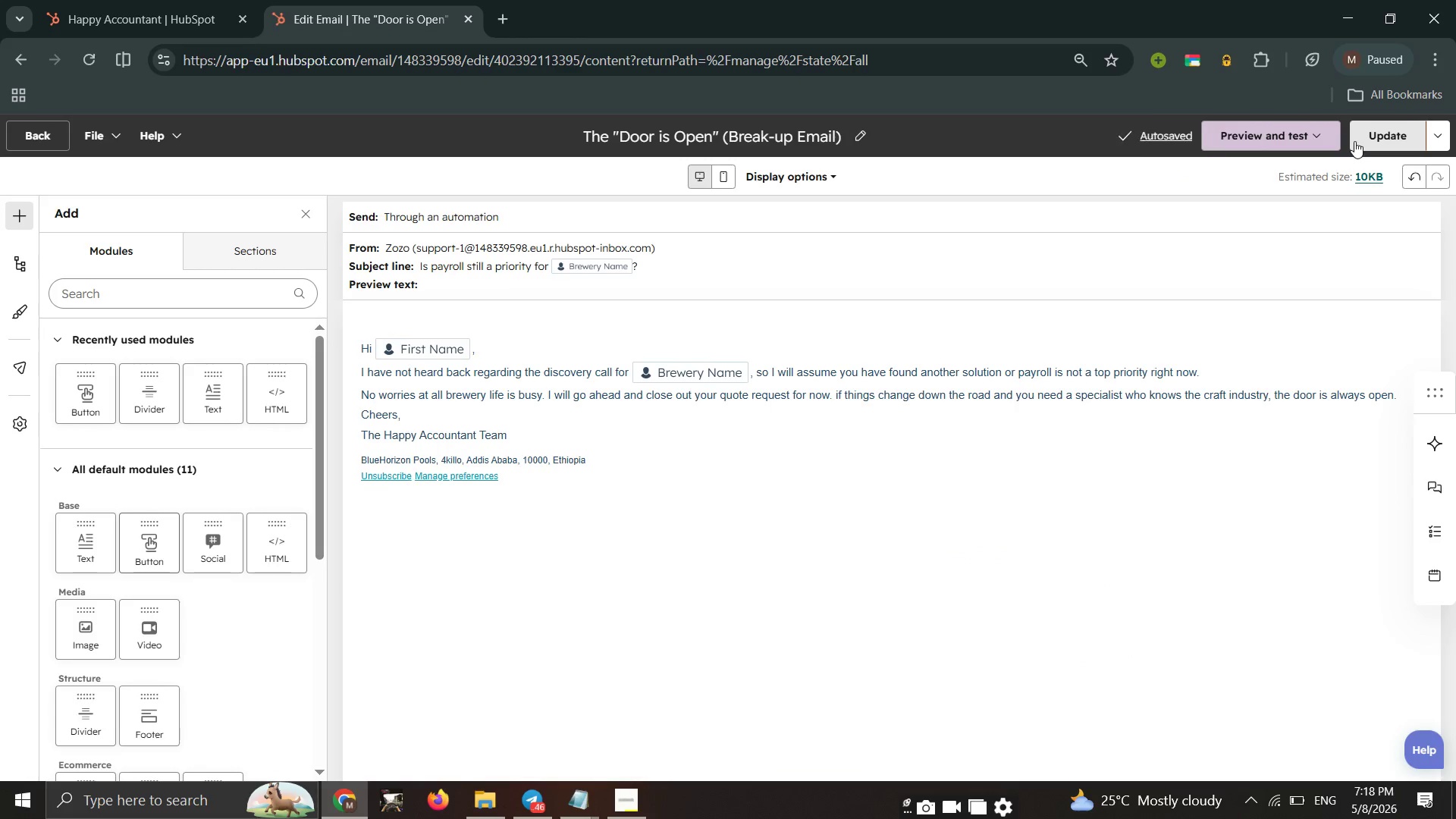 
mouse_move([1296, 114])
 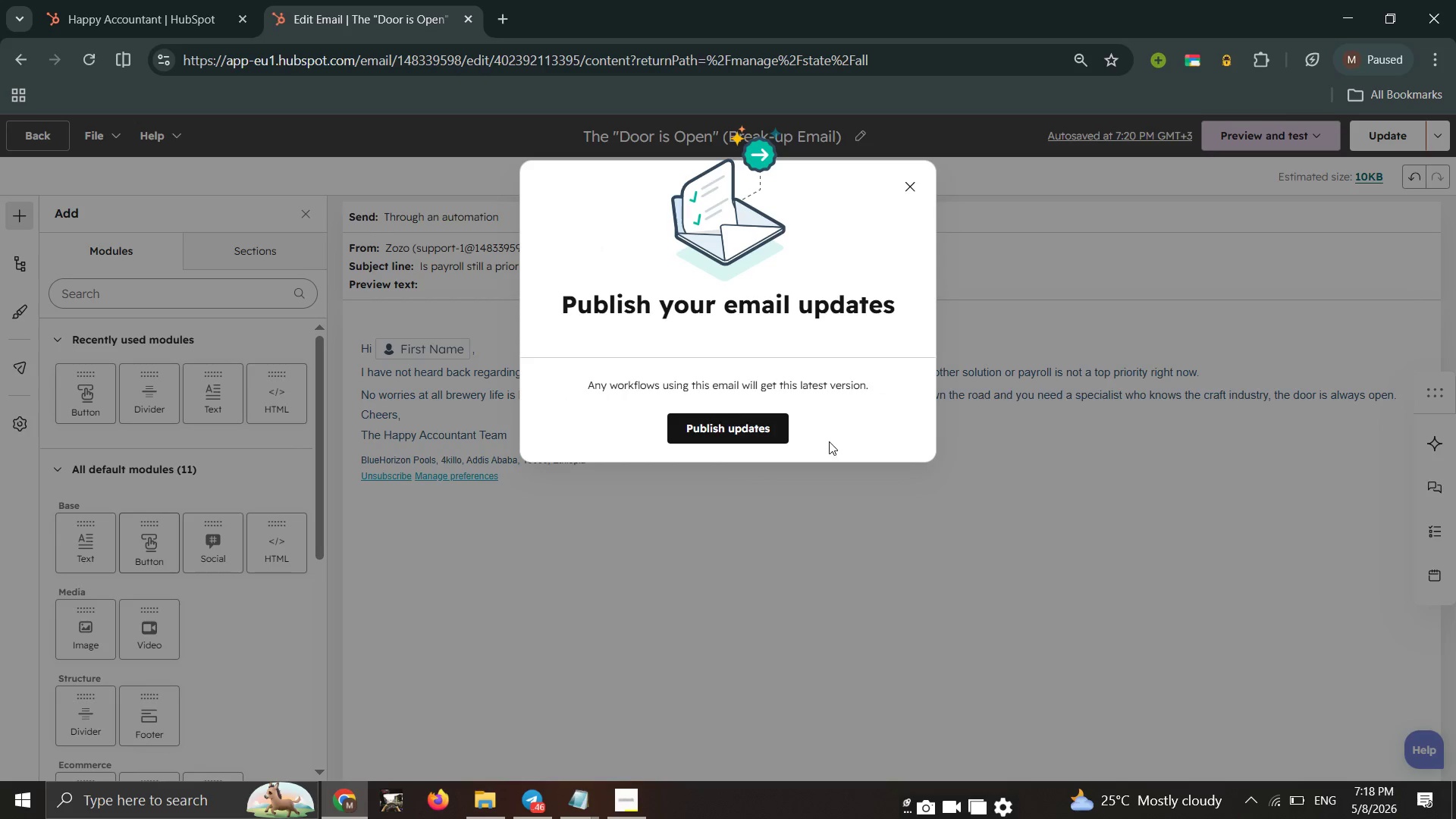 
wait(5.27)
 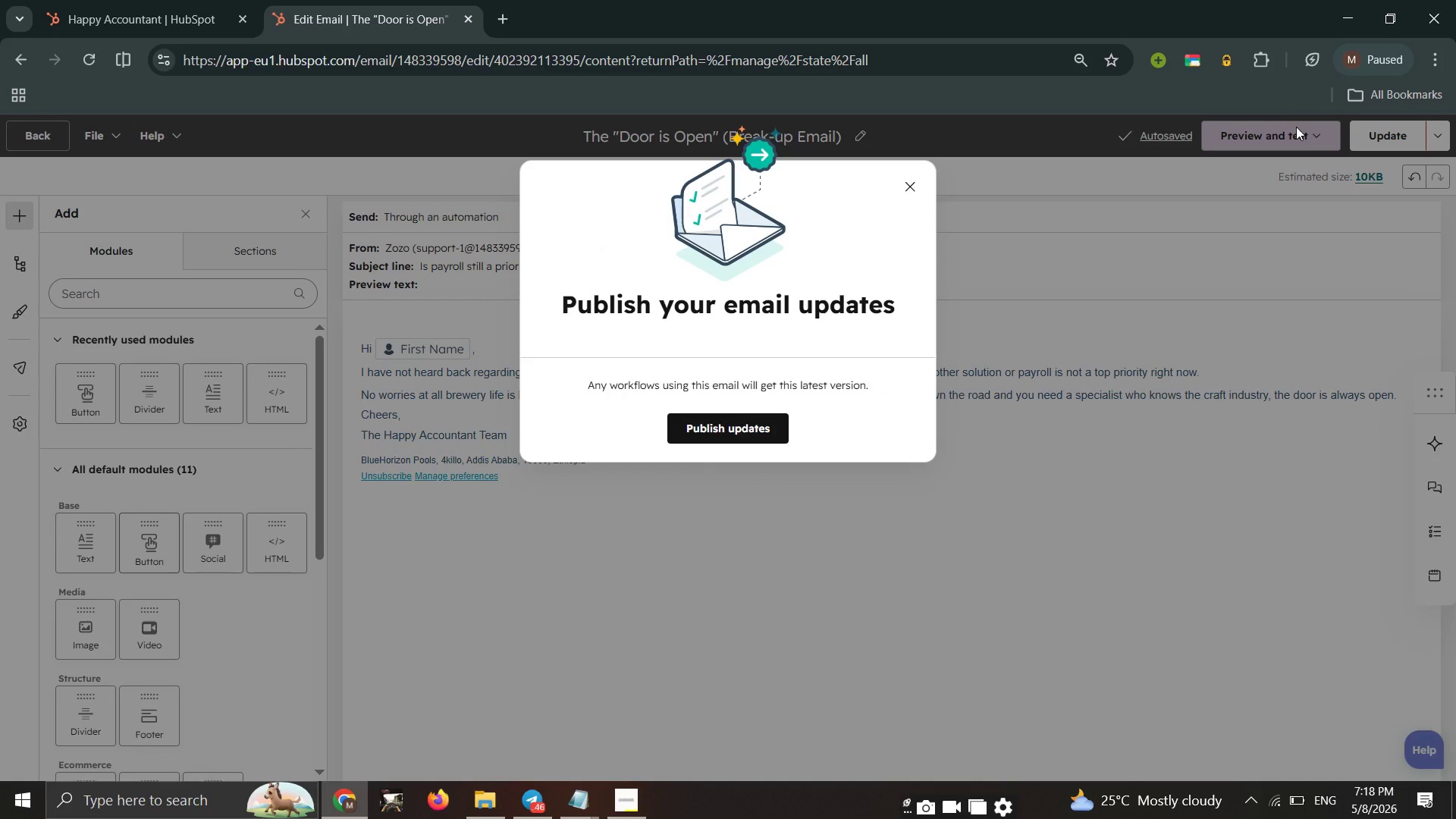 
left_click([742, 428])
 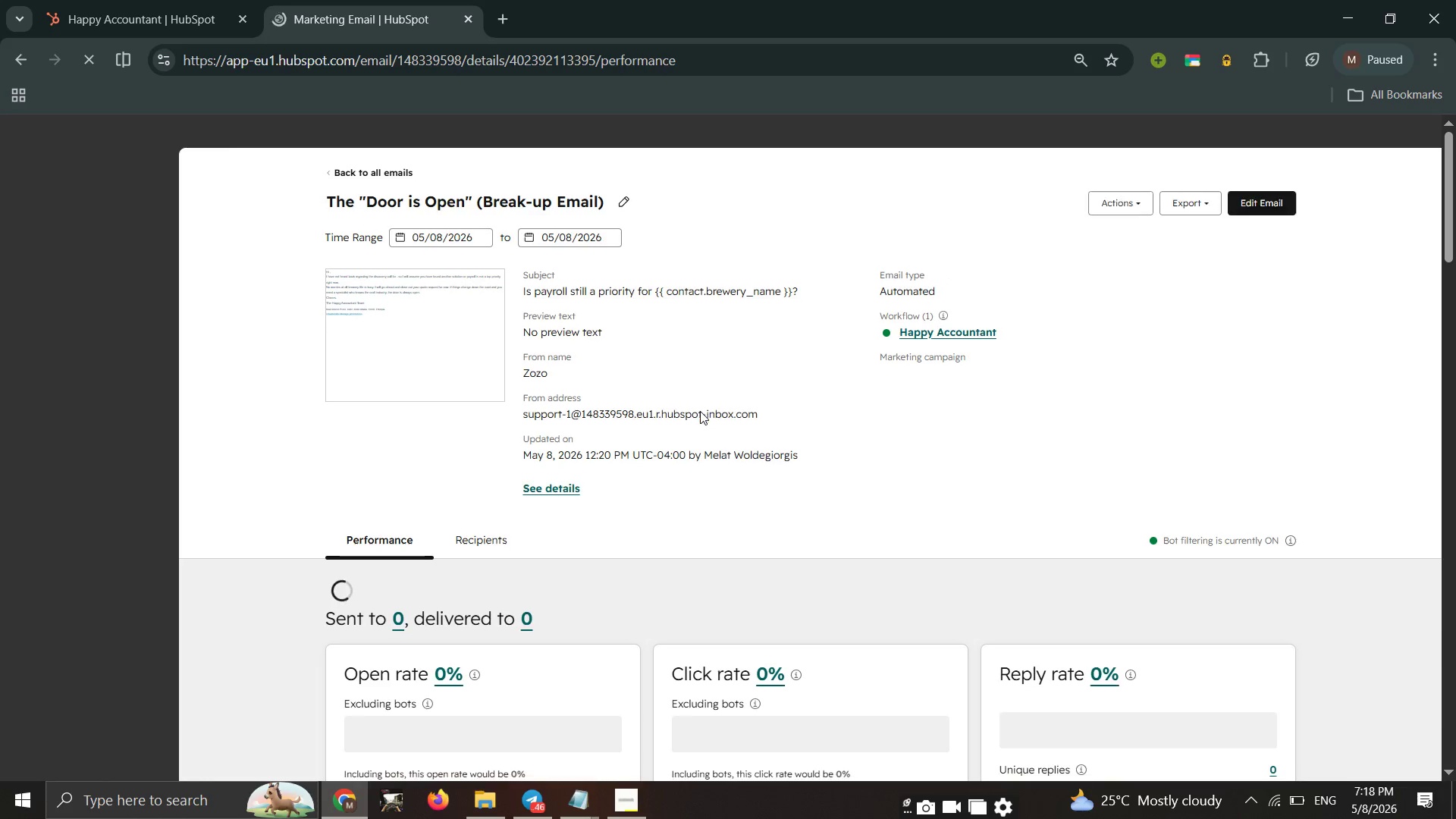 
wait(21.69)
 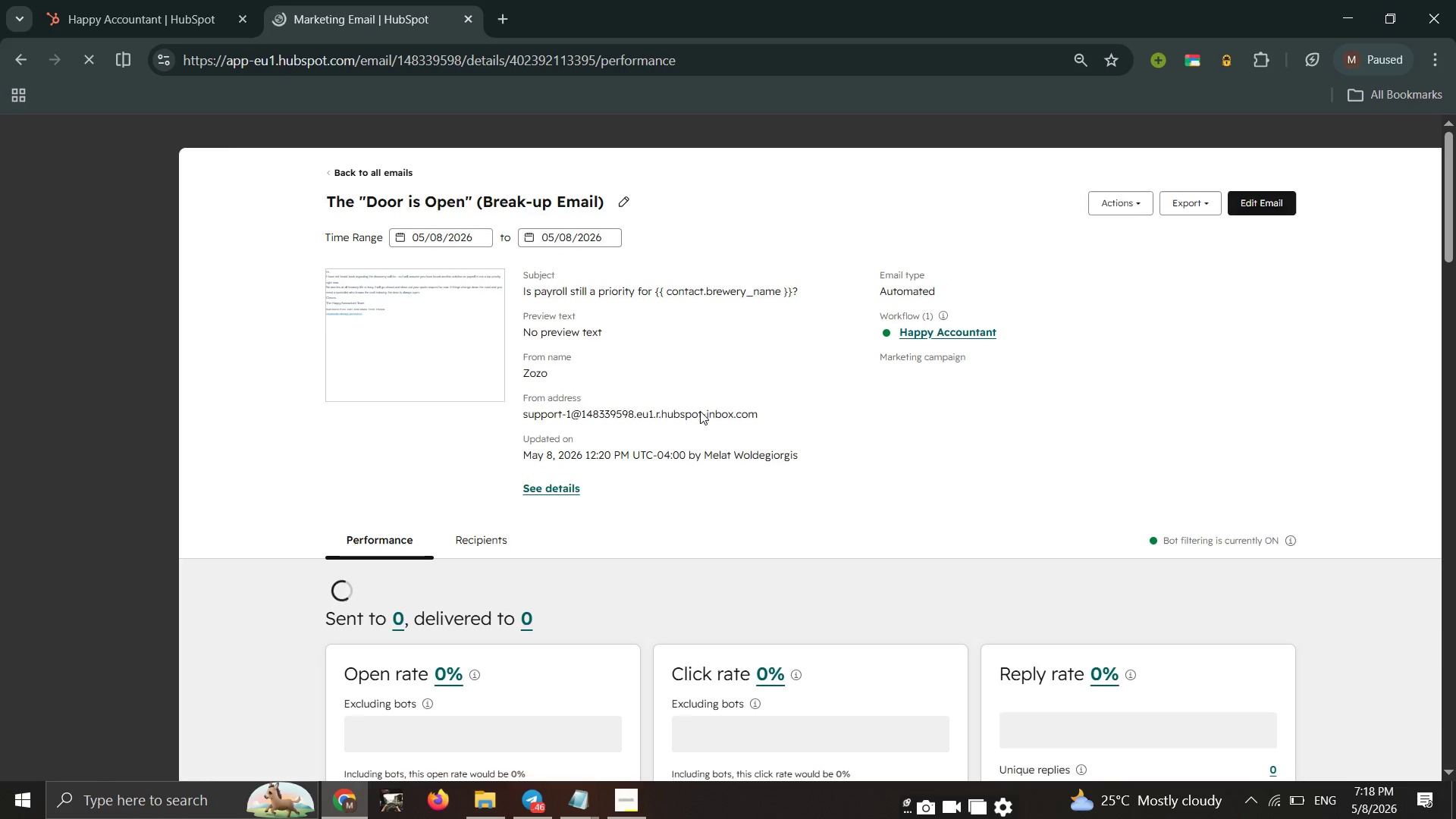 
left_click([168, 27])
 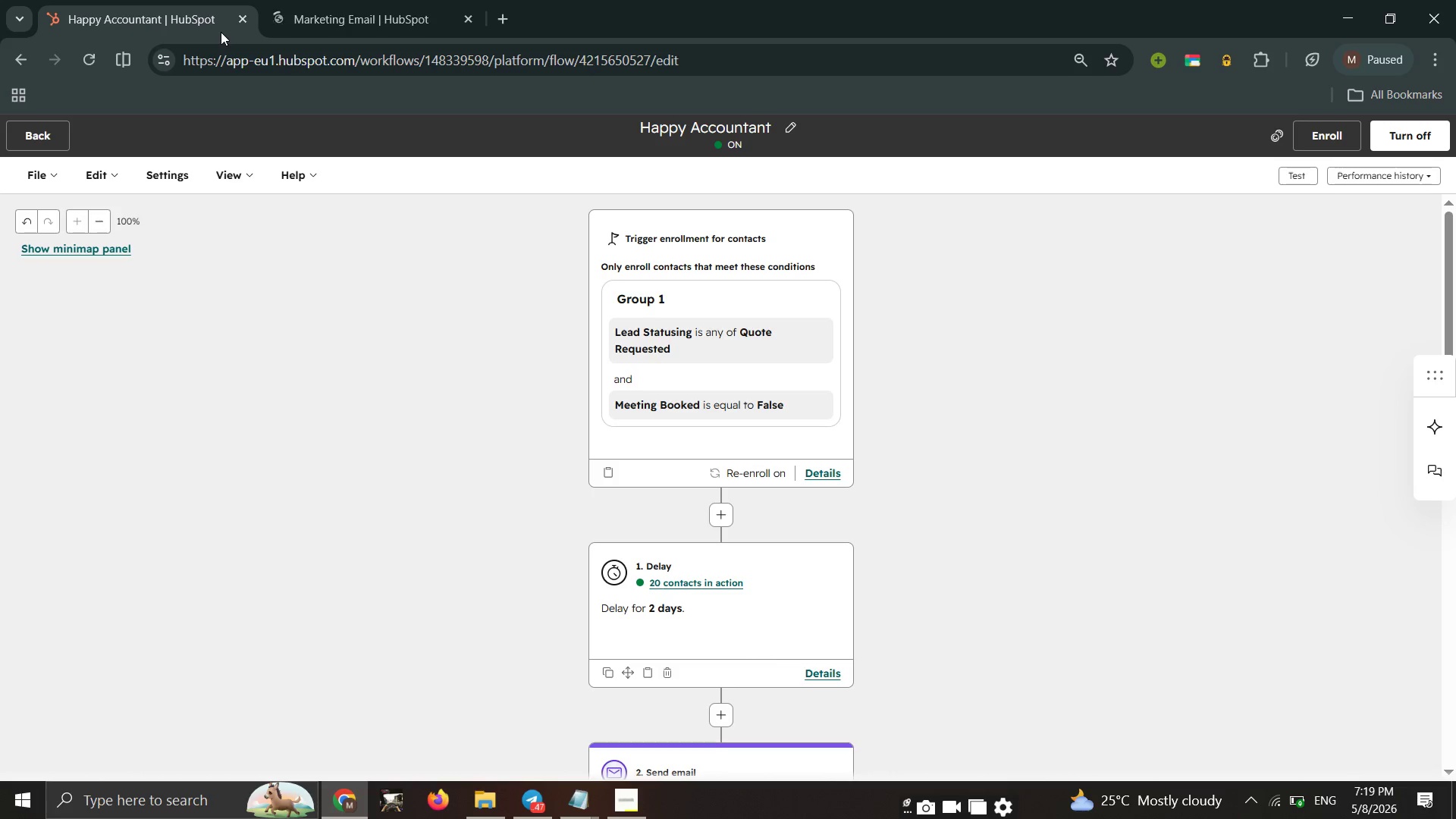 
wait(9.42)
 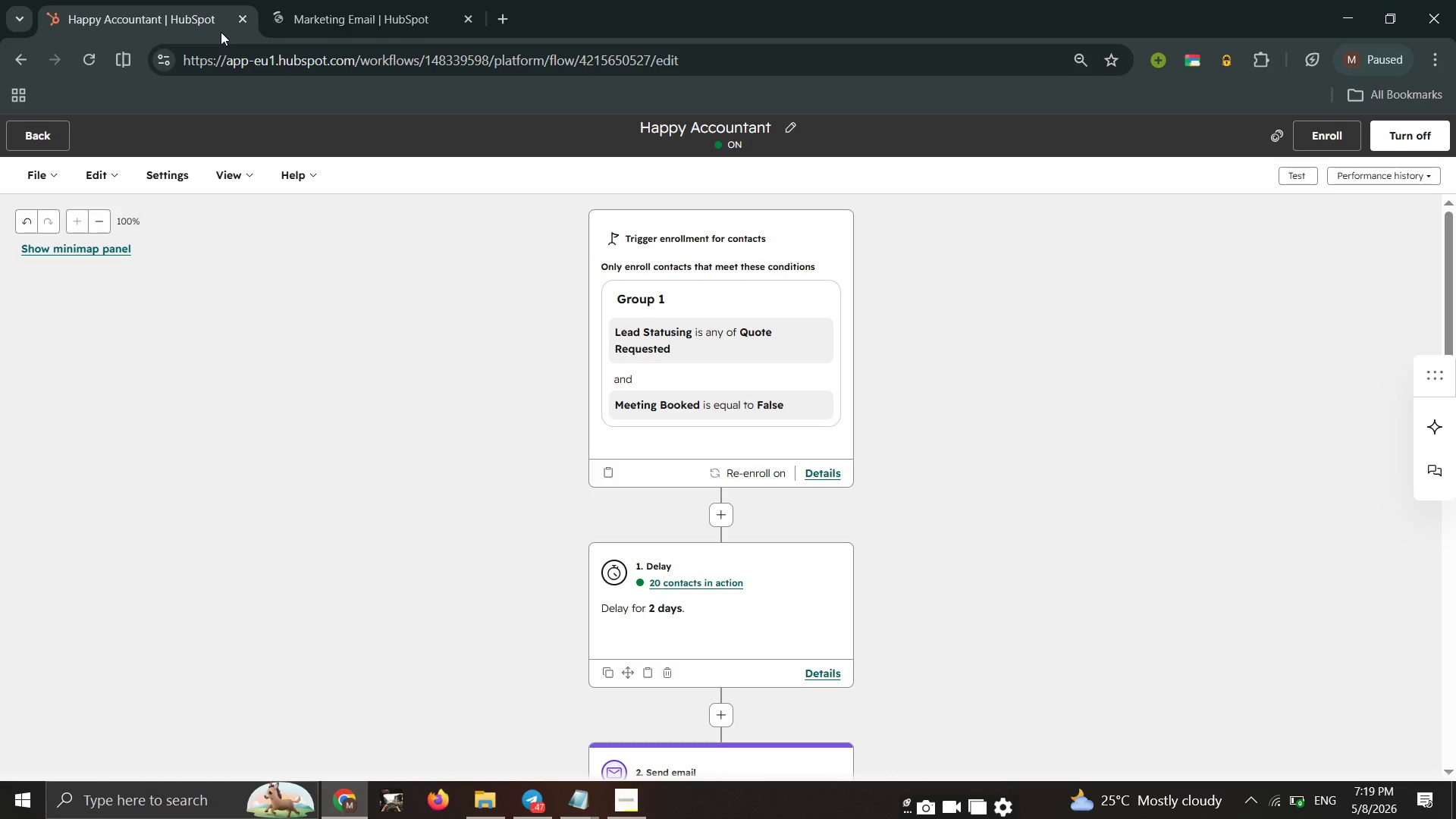 
left_click([1285, 171])
 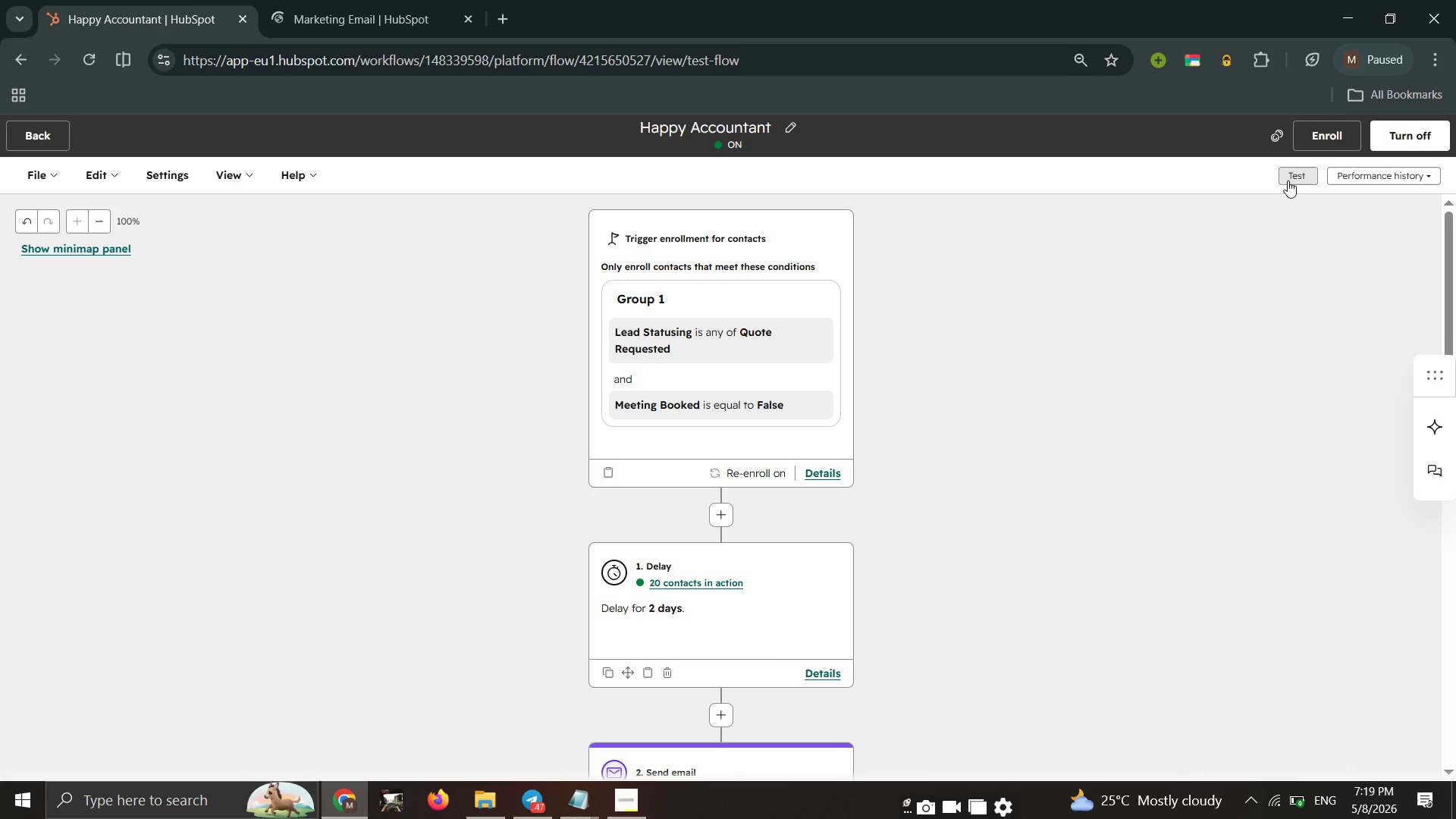 
mouse_move([1289, 202])
 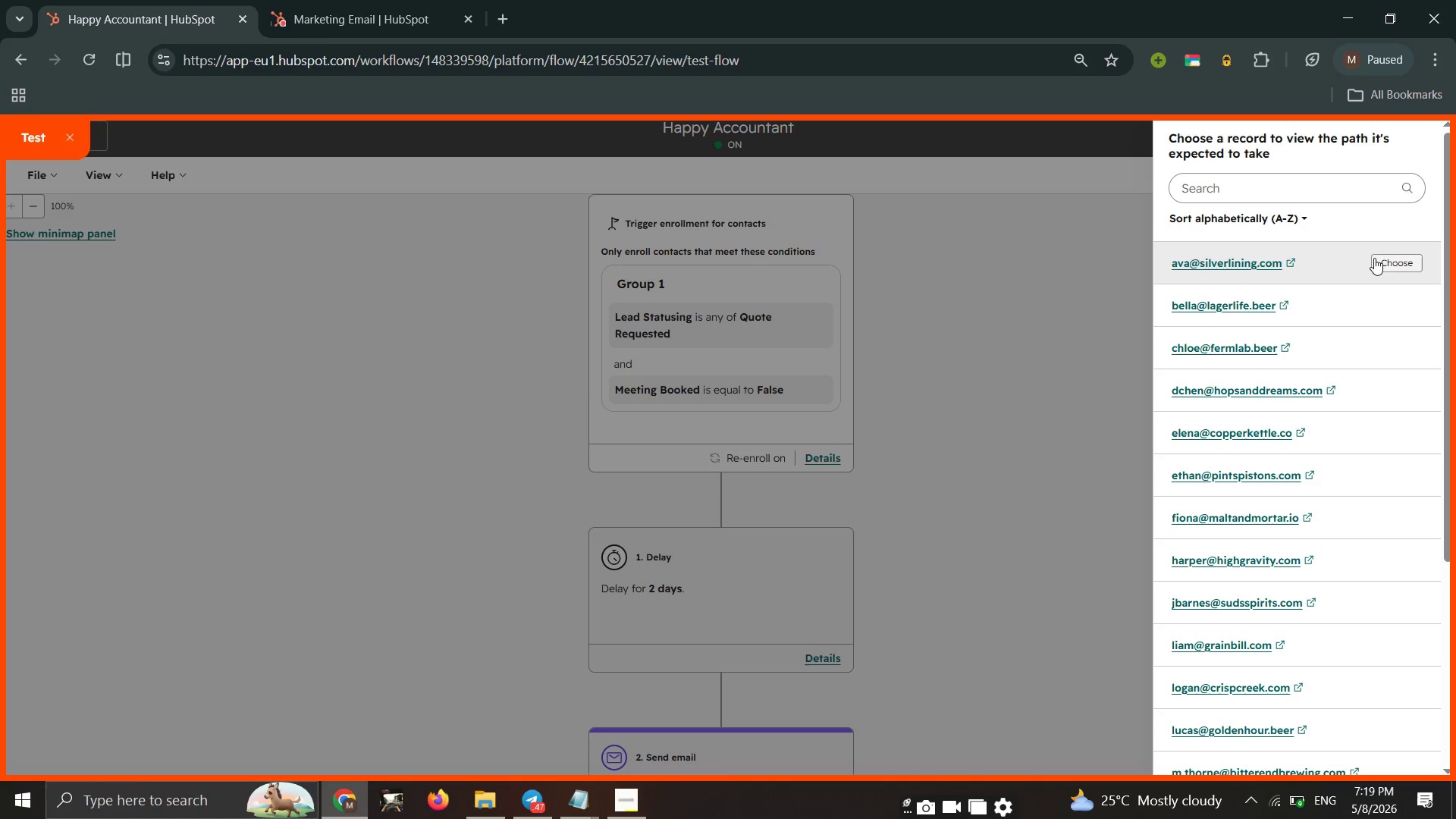 
left_click([1375, 258])
 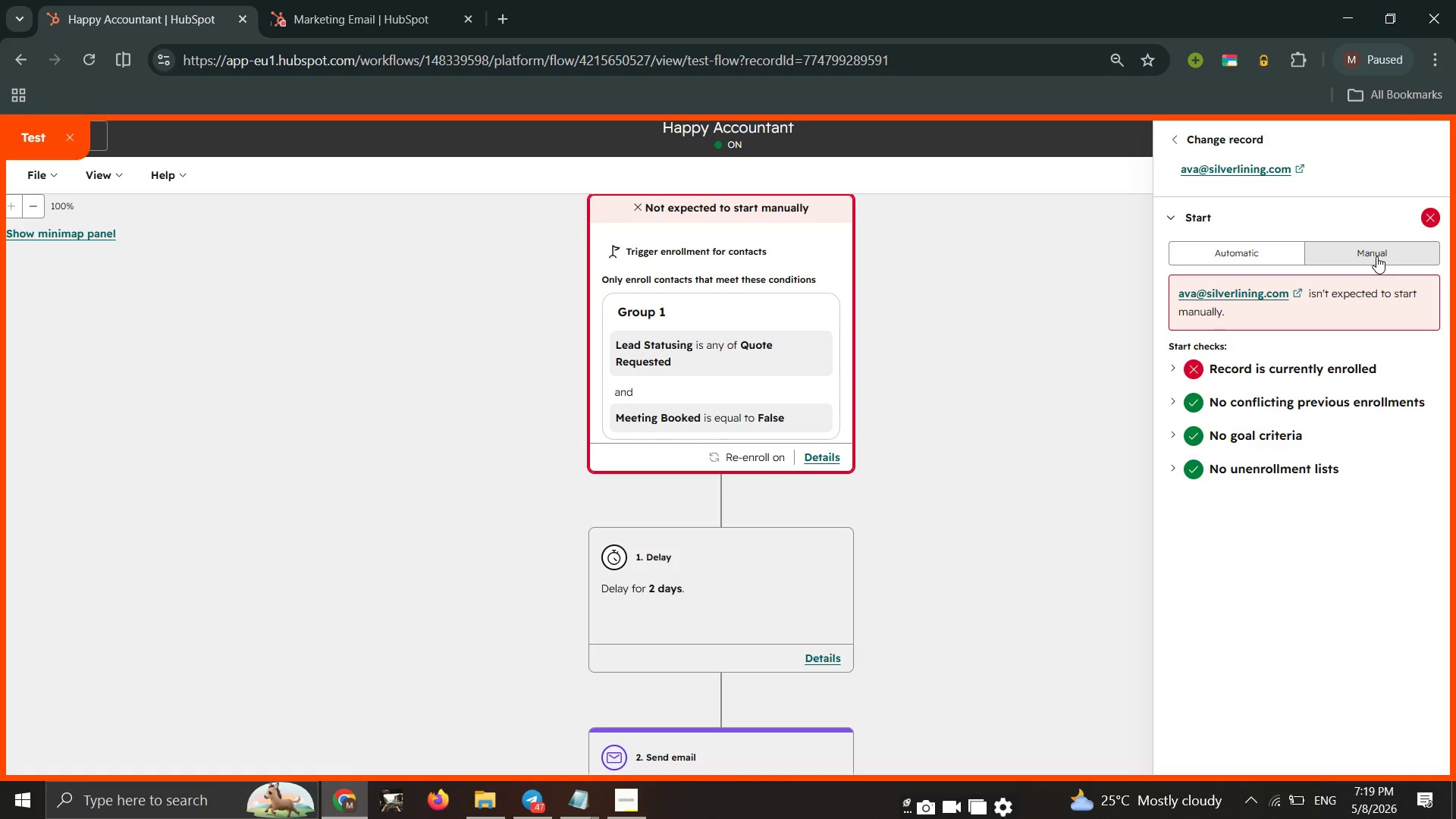 
wait(7.56)
 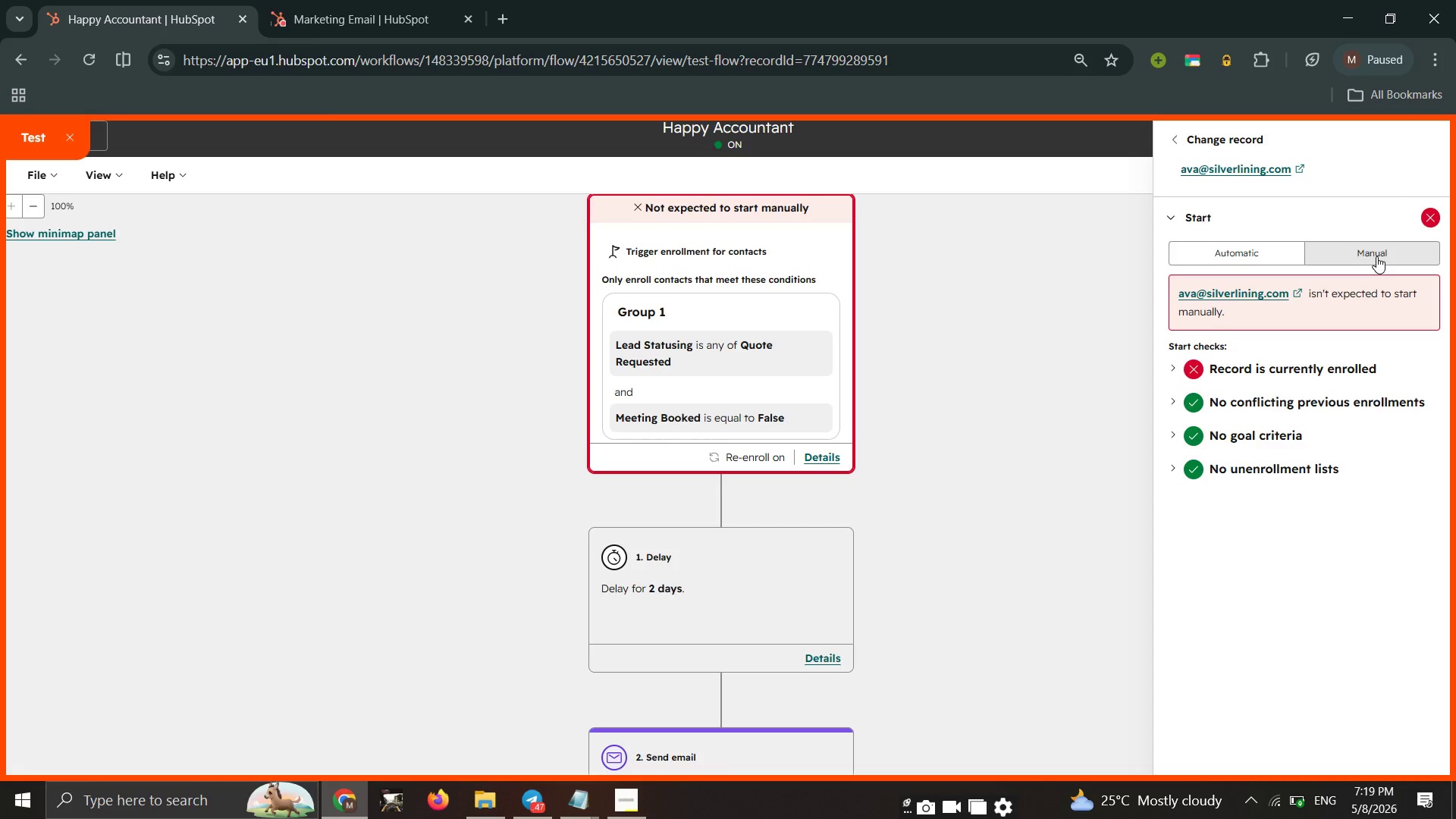 
left_click([1234, 245])
 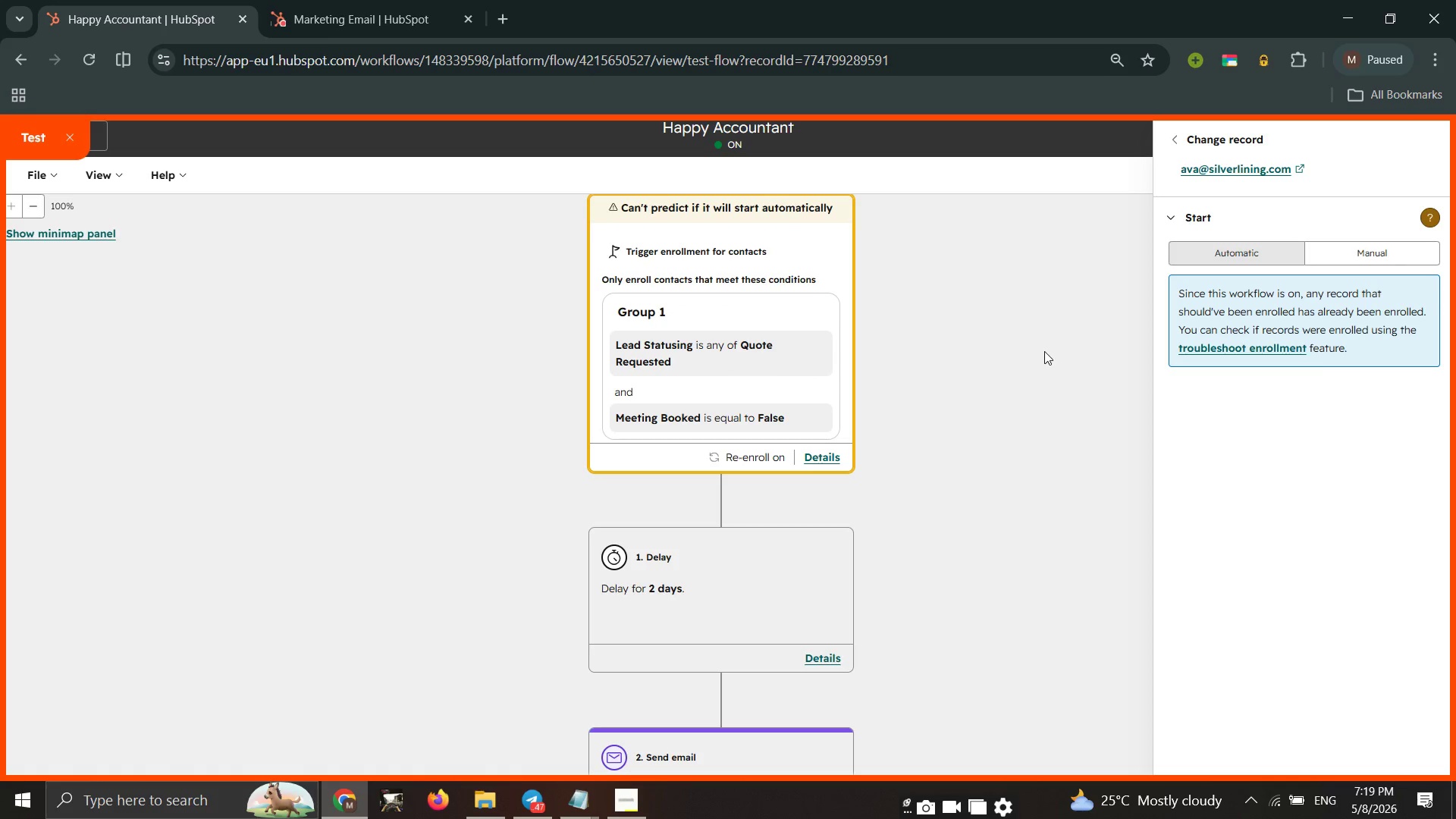 
wait(5.34)
 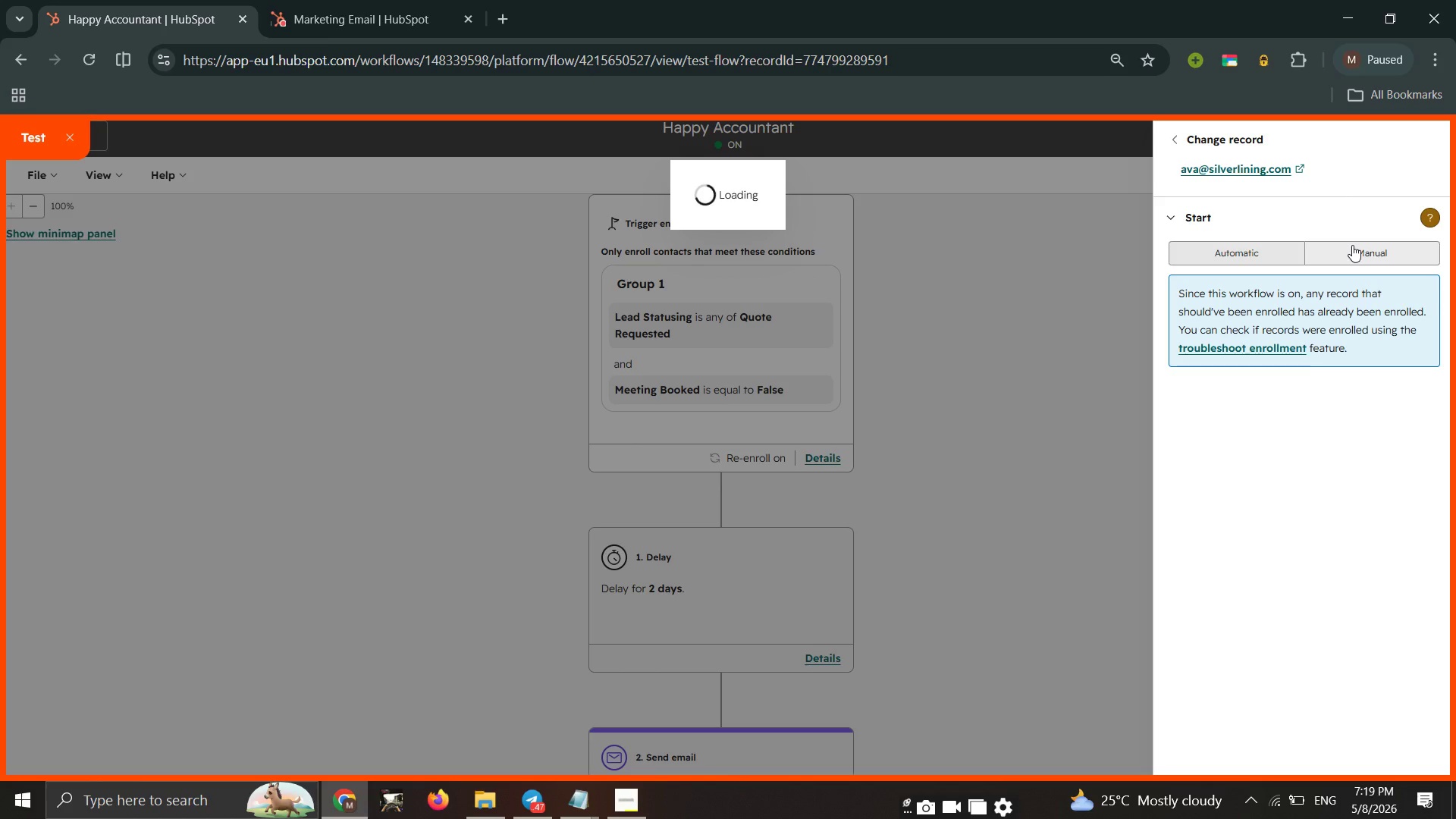 
left_click([1224, 348])
 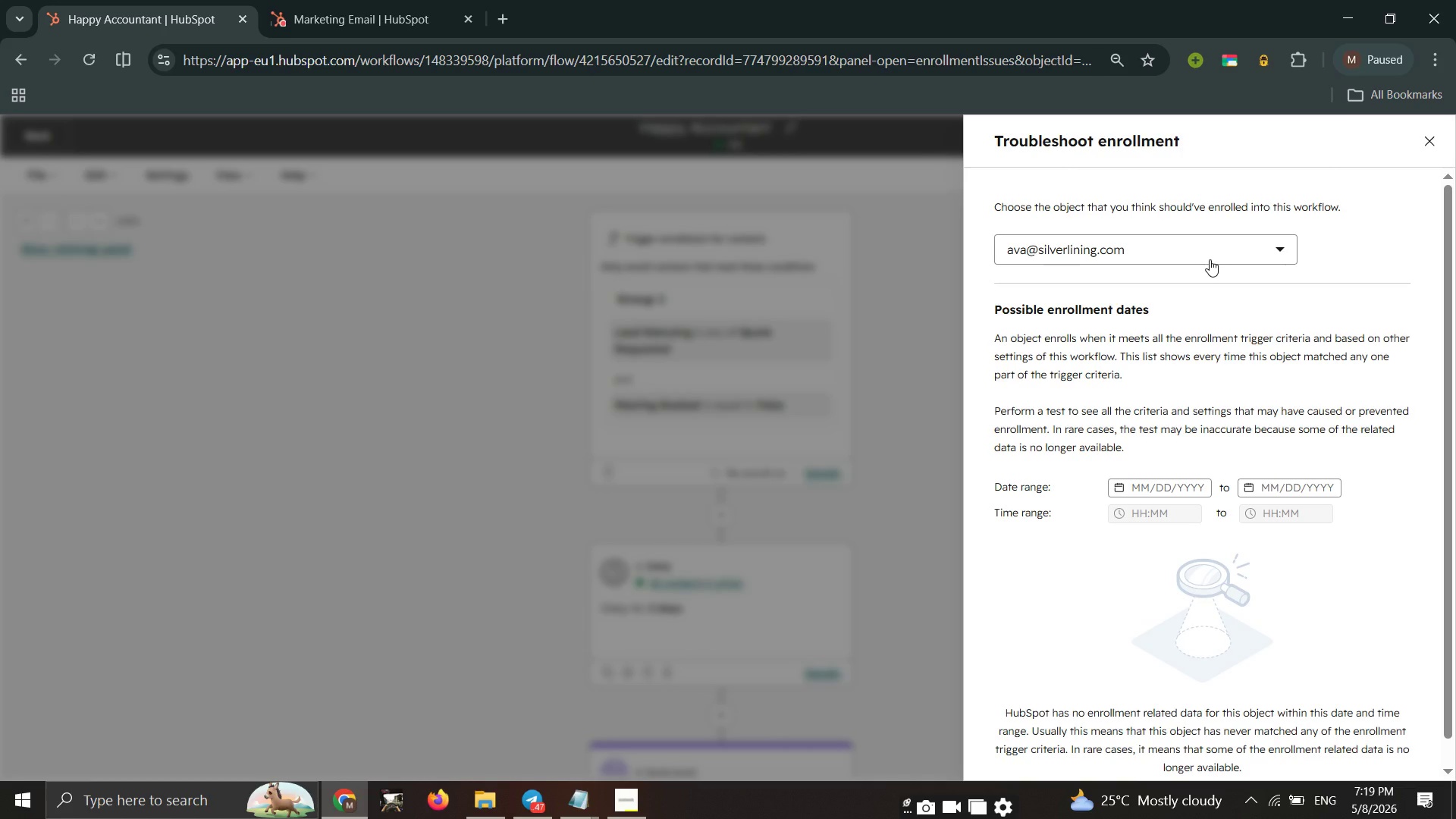 
wait(8.12)
 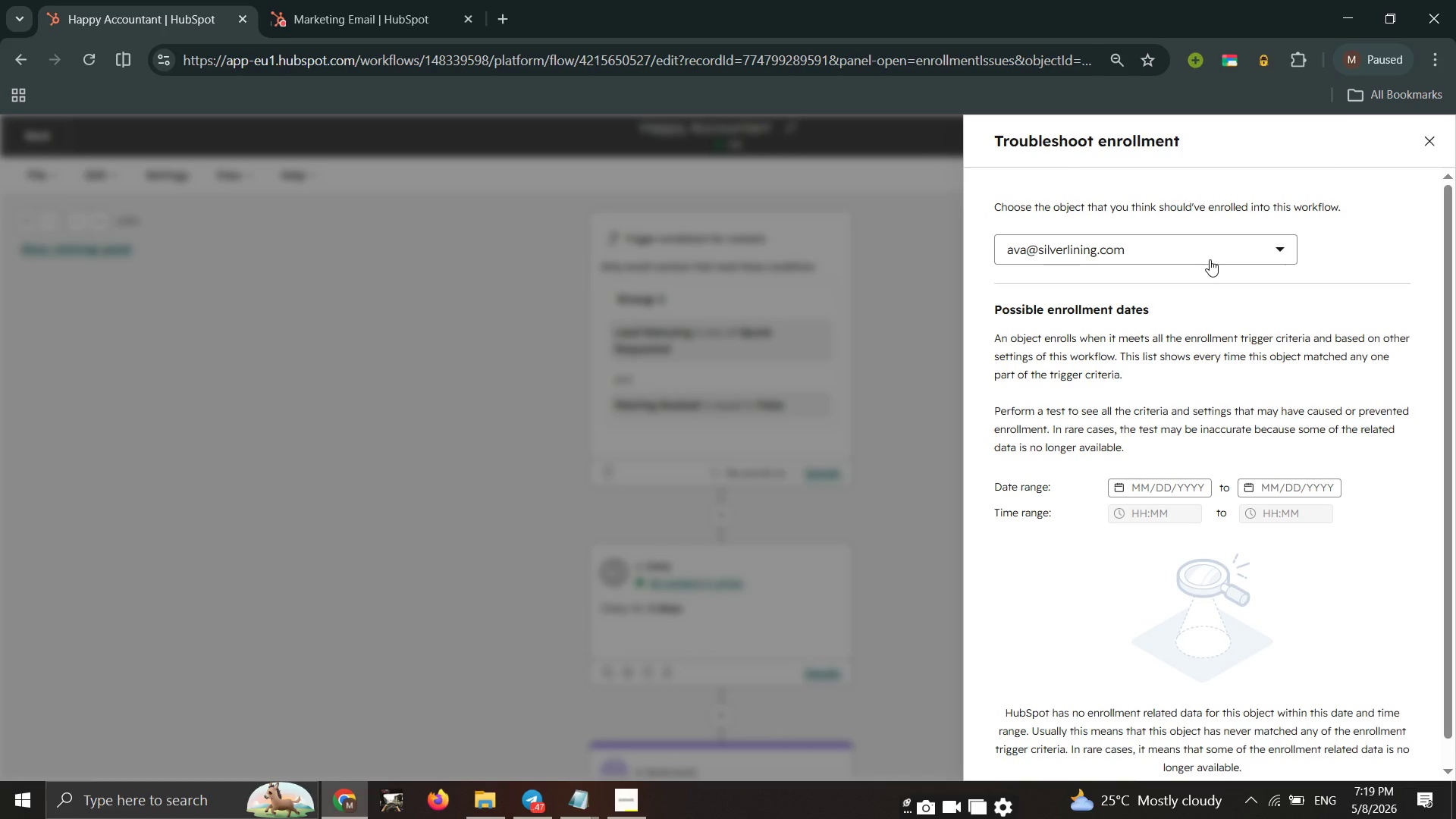 
scroll: coordinate [1075, 513], scroll_direction: none, amount: 0.0
 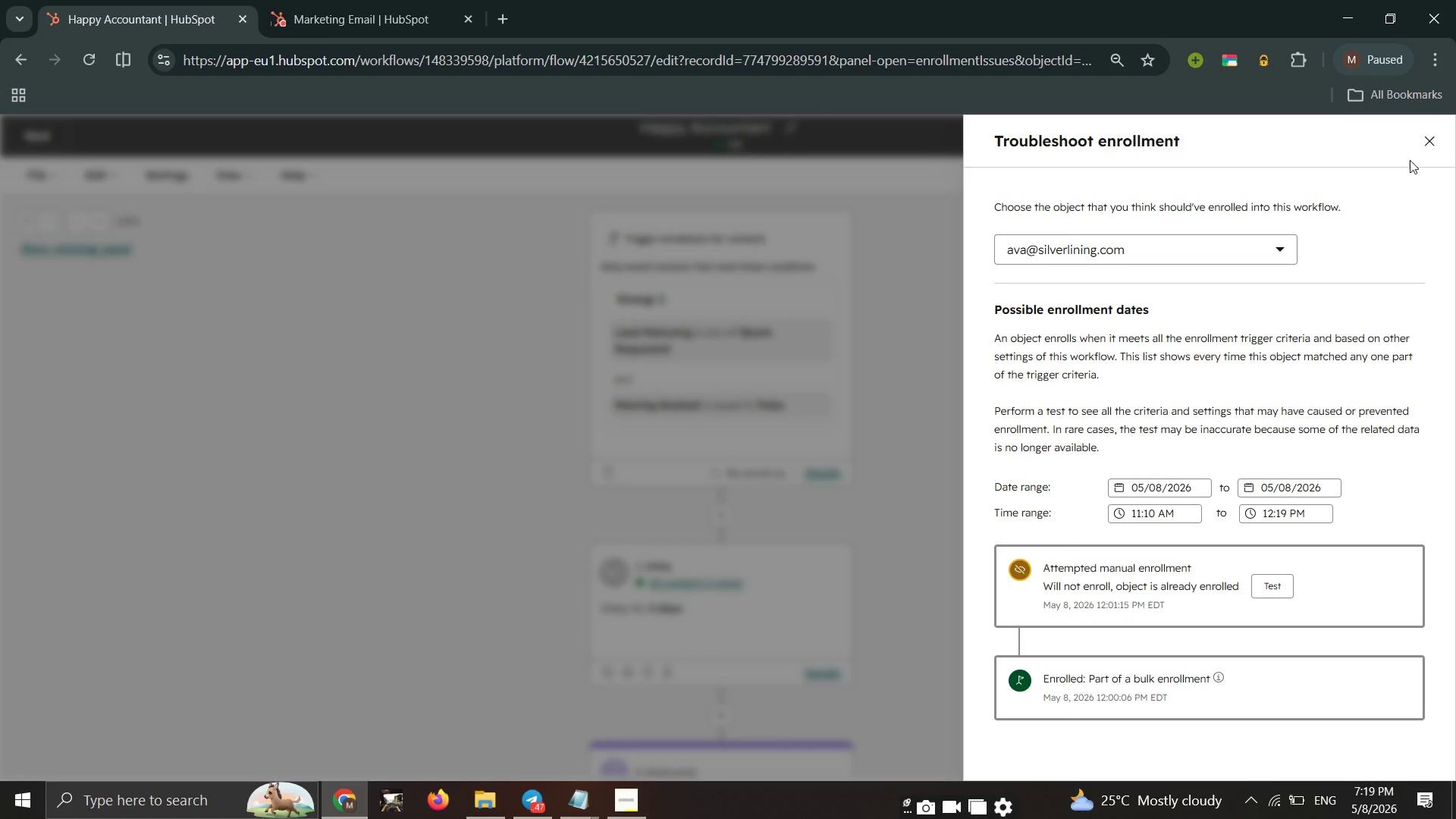 
left_click([1431, 147])
 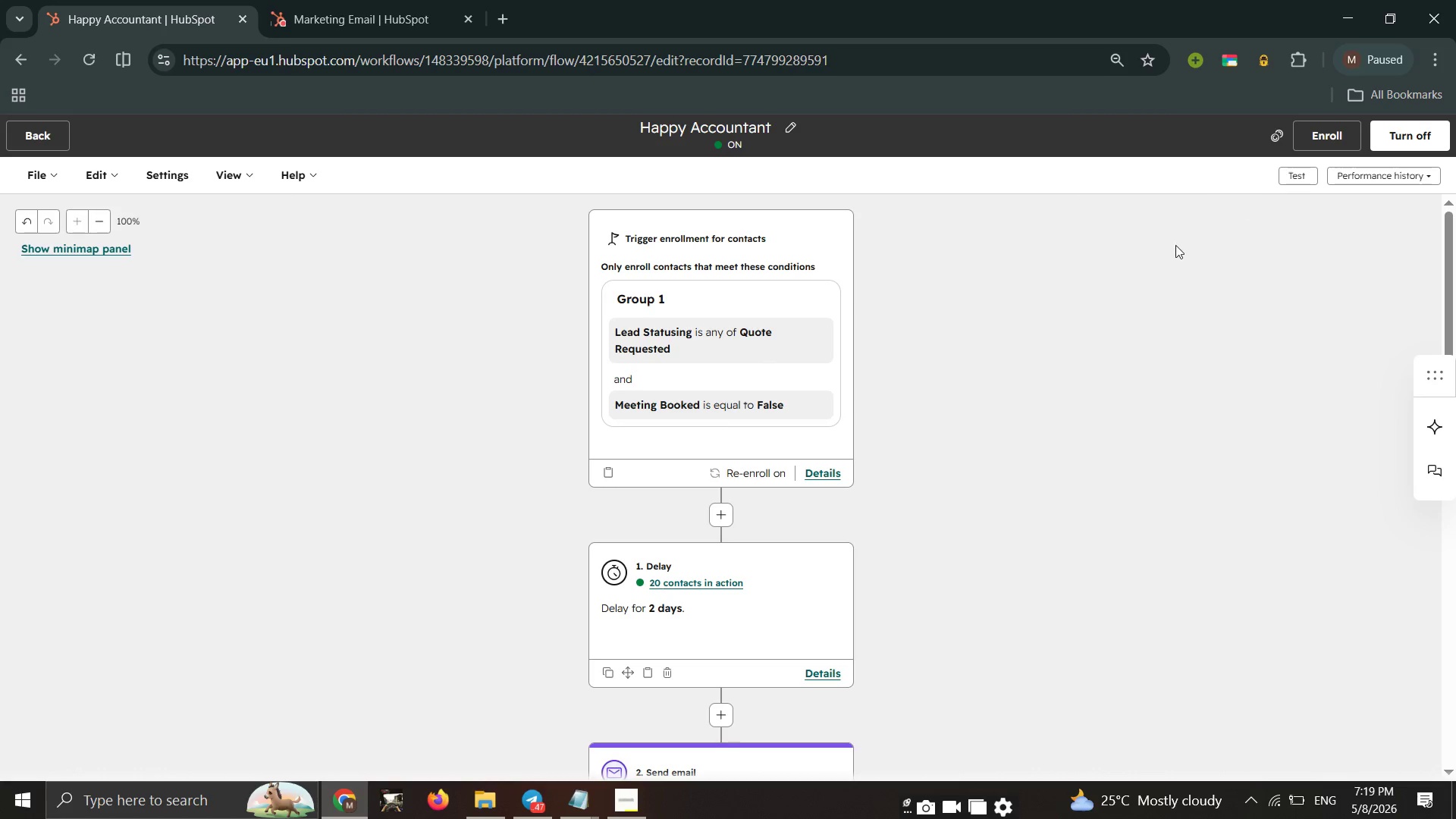 
left_click([1345, 136])
 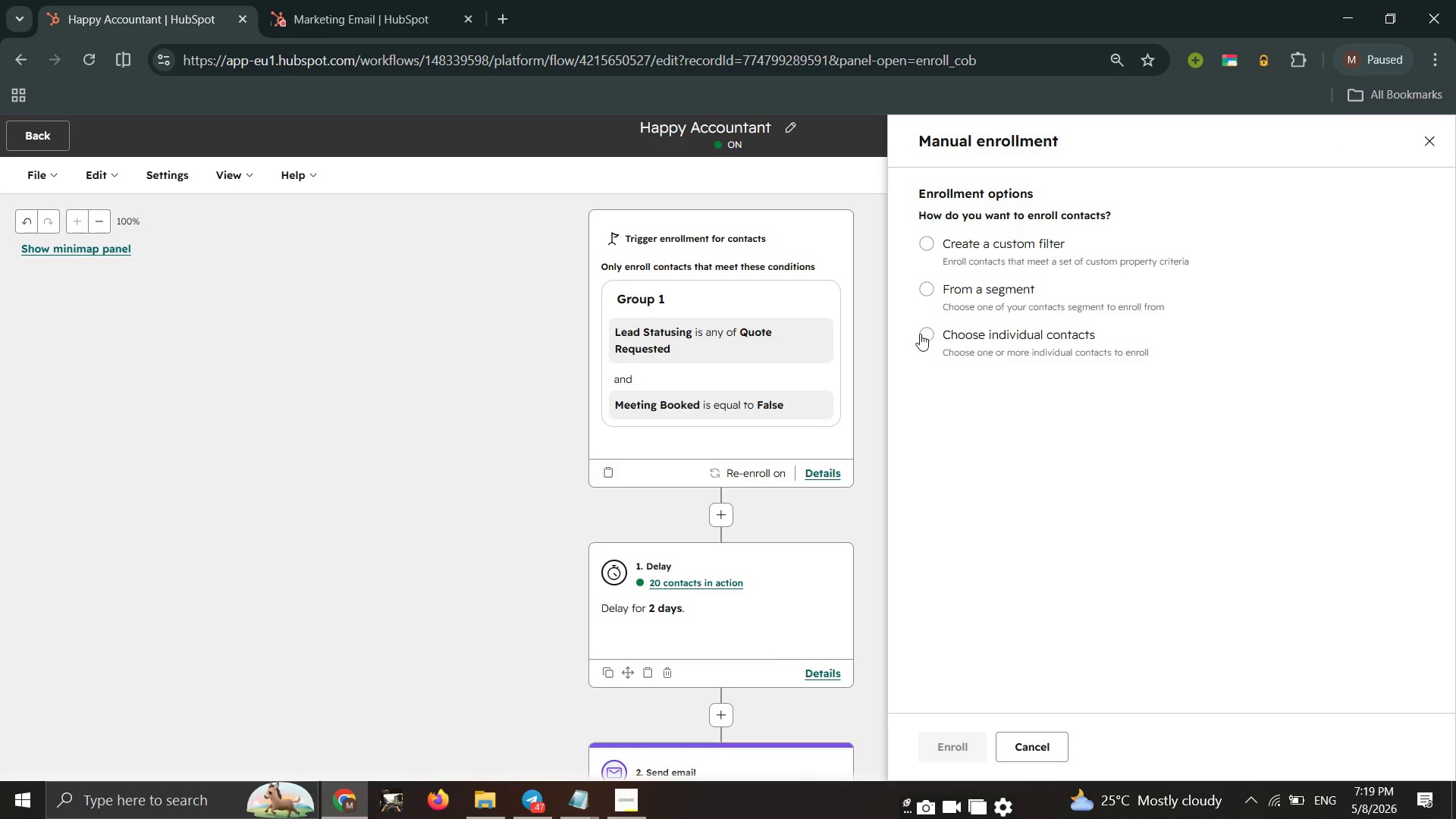 
left_click([920, 334])
 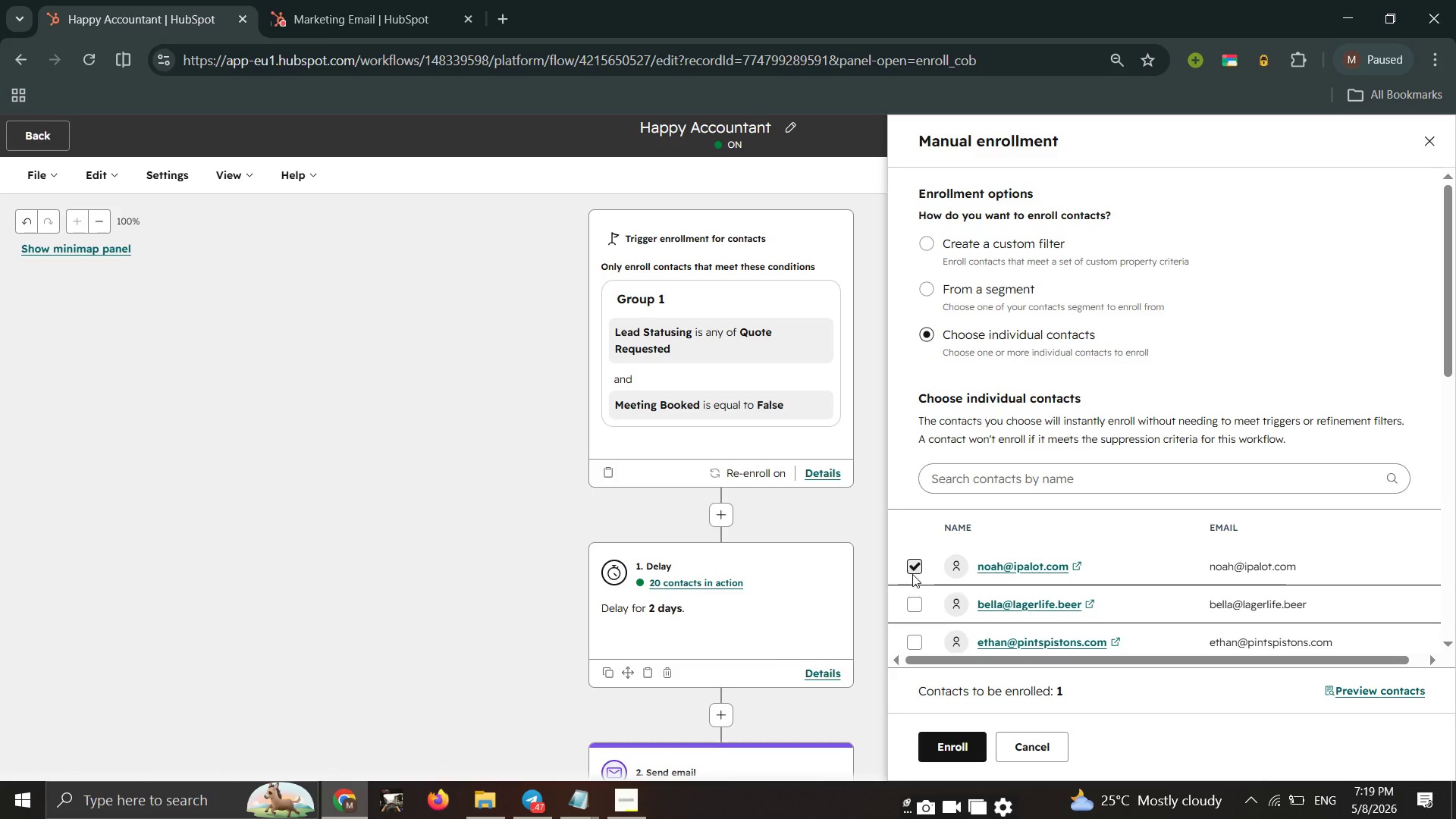 
left_click([915, 598])
 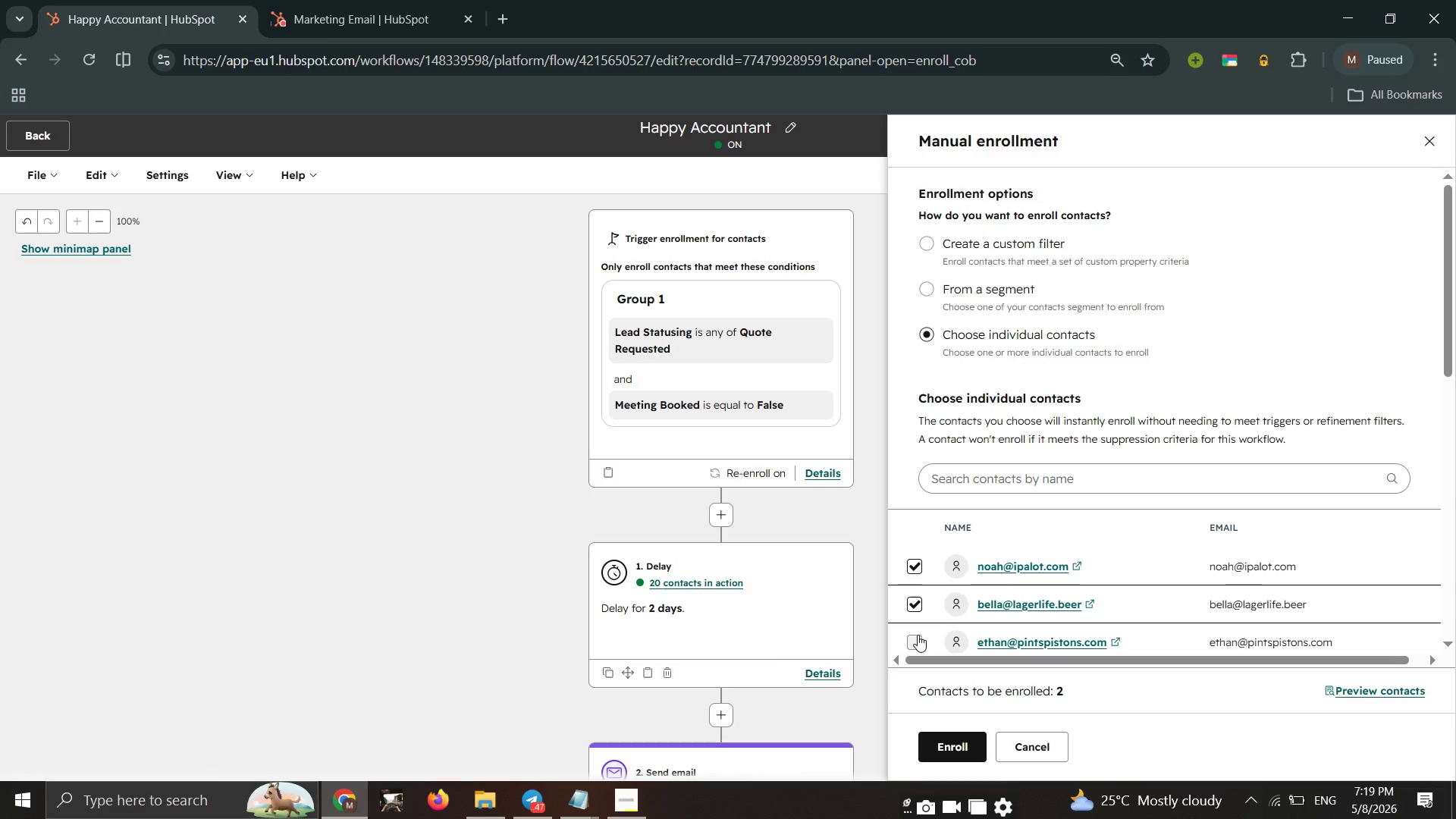 
left_click([918, 635])
 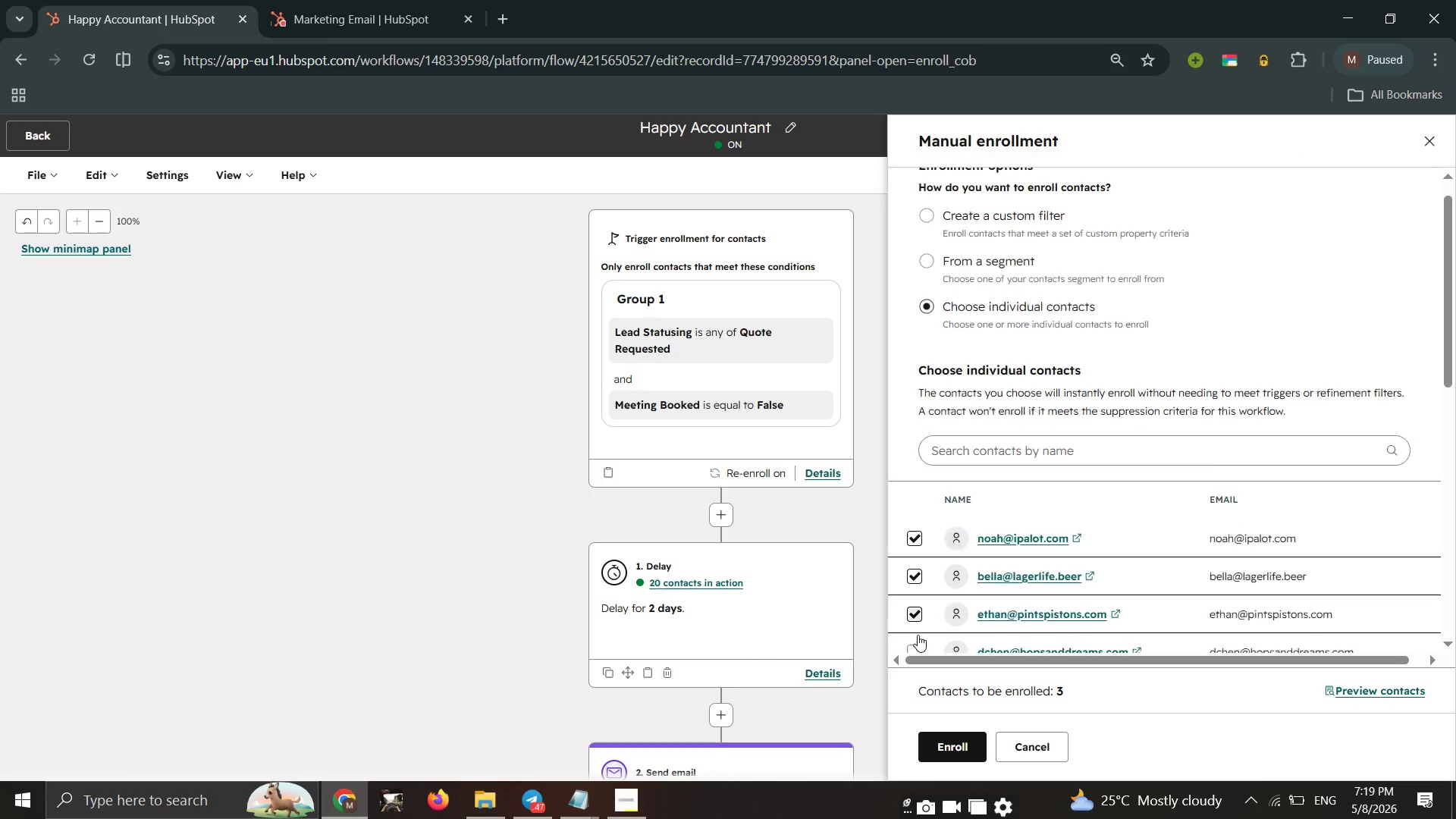 
scroll: coordinate [918, 635], scroll_direction: down, amount: 1.0
 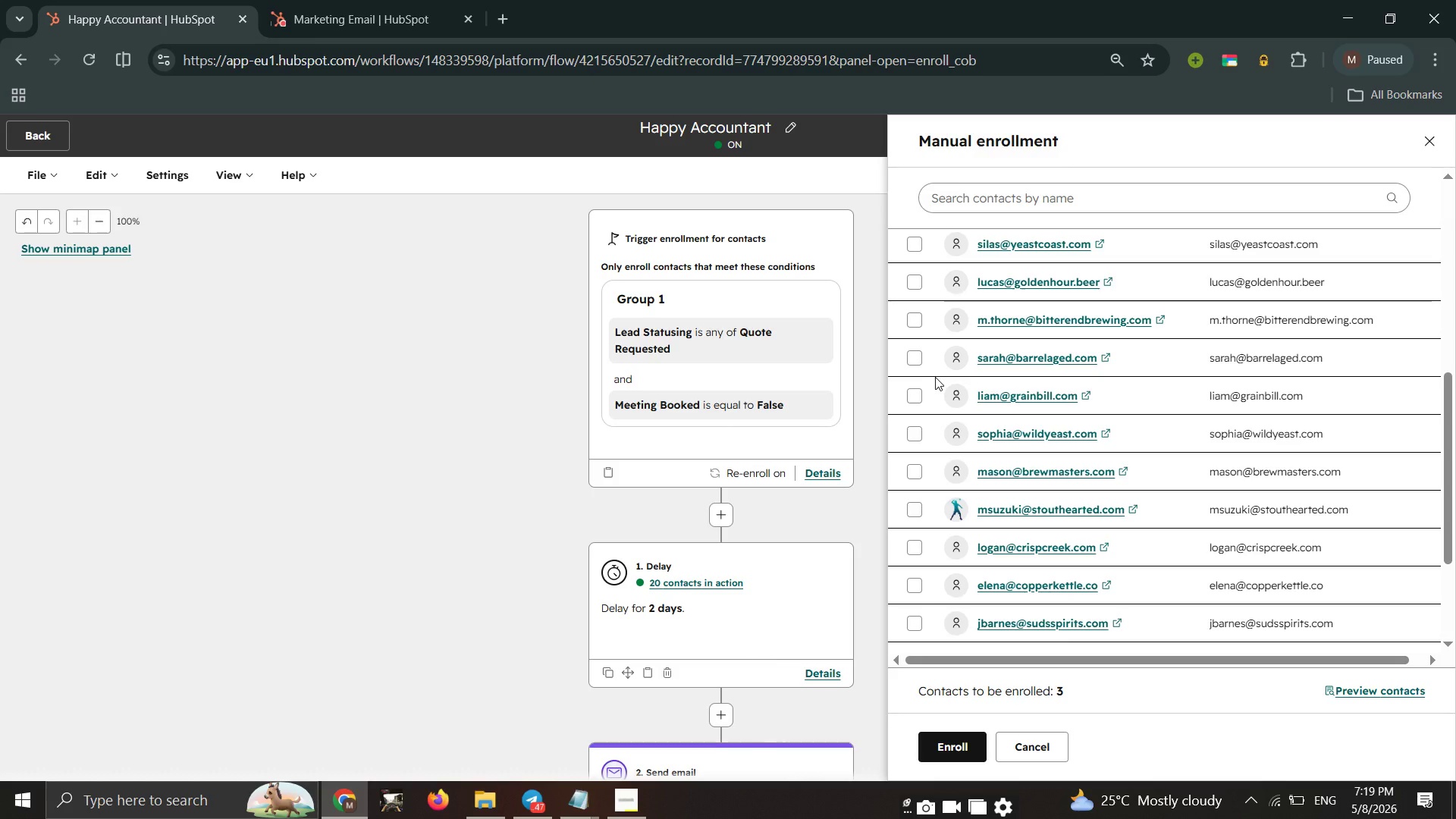 
left_click([915, 365])
 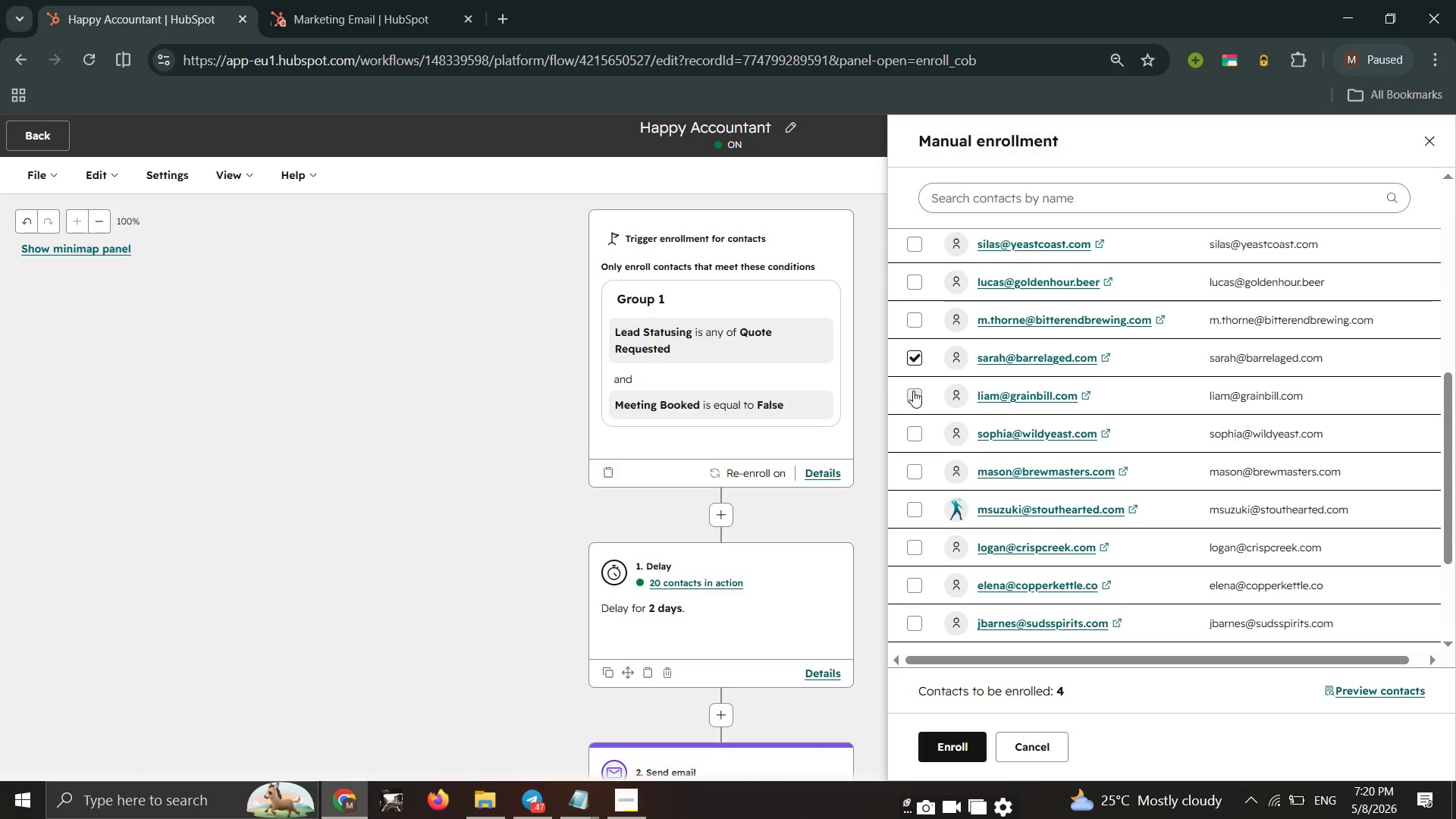 
left_click([913, 391])
 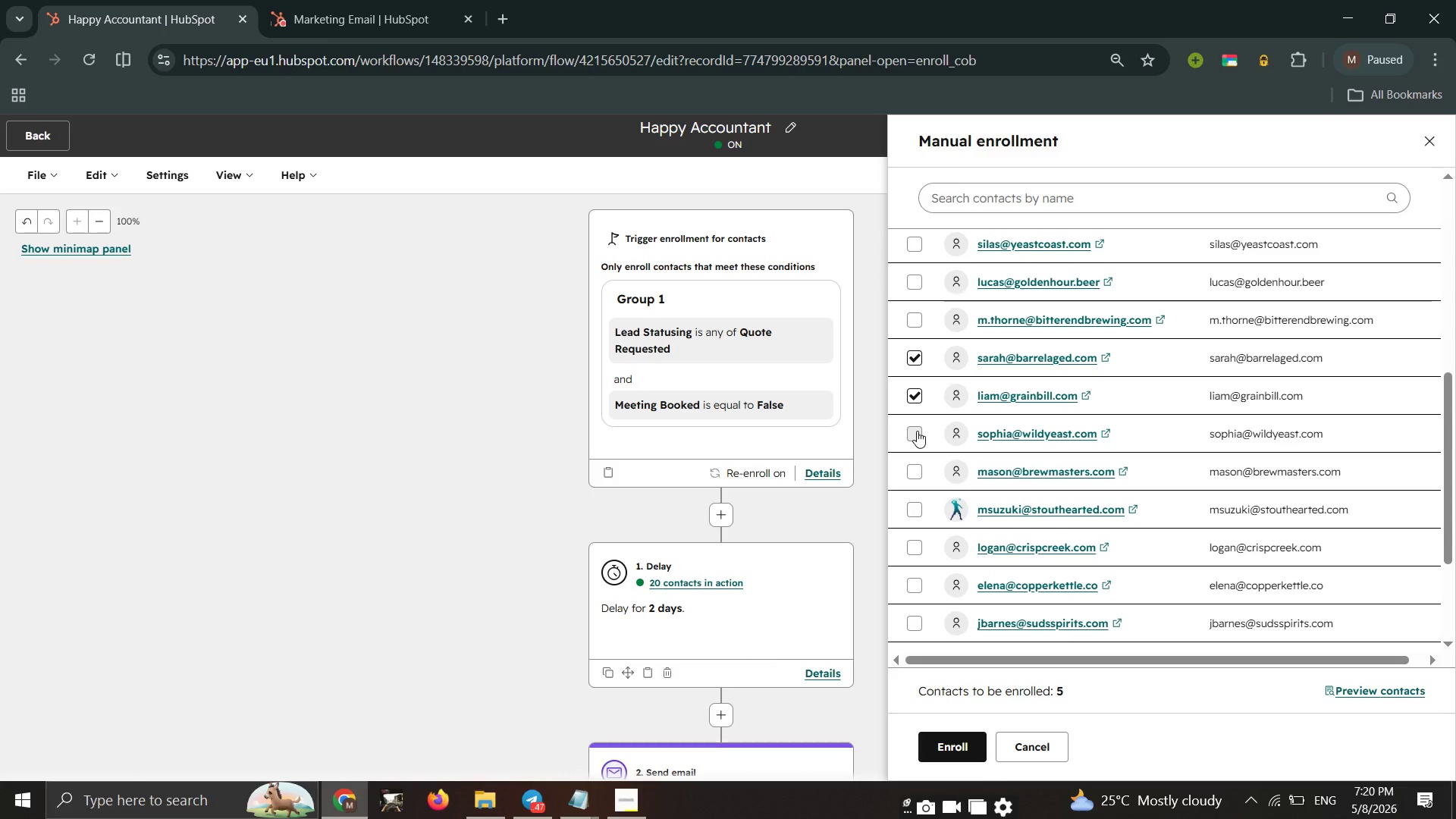 
left_click([917, 431])
 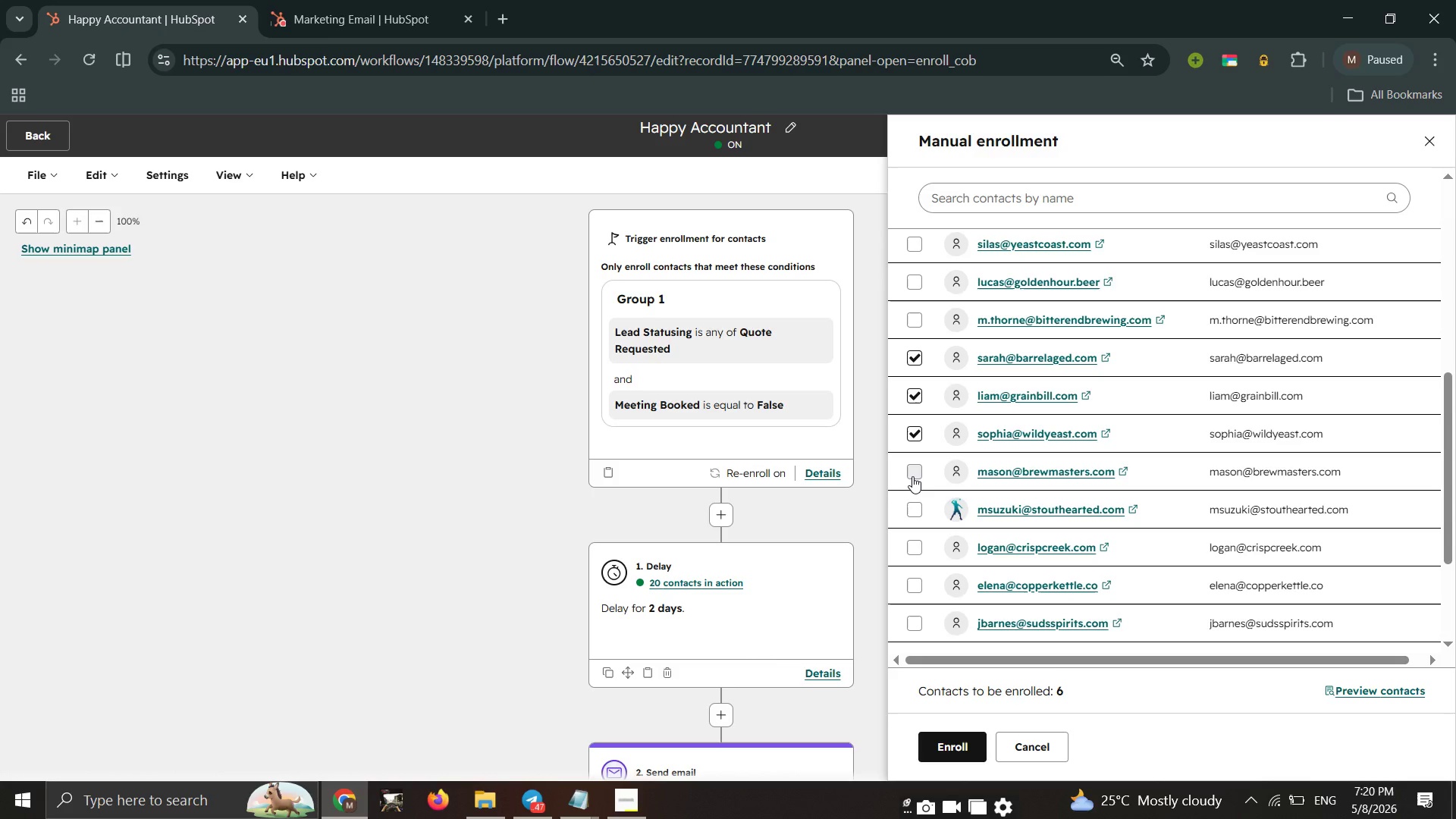 
left_click([912, 476])
 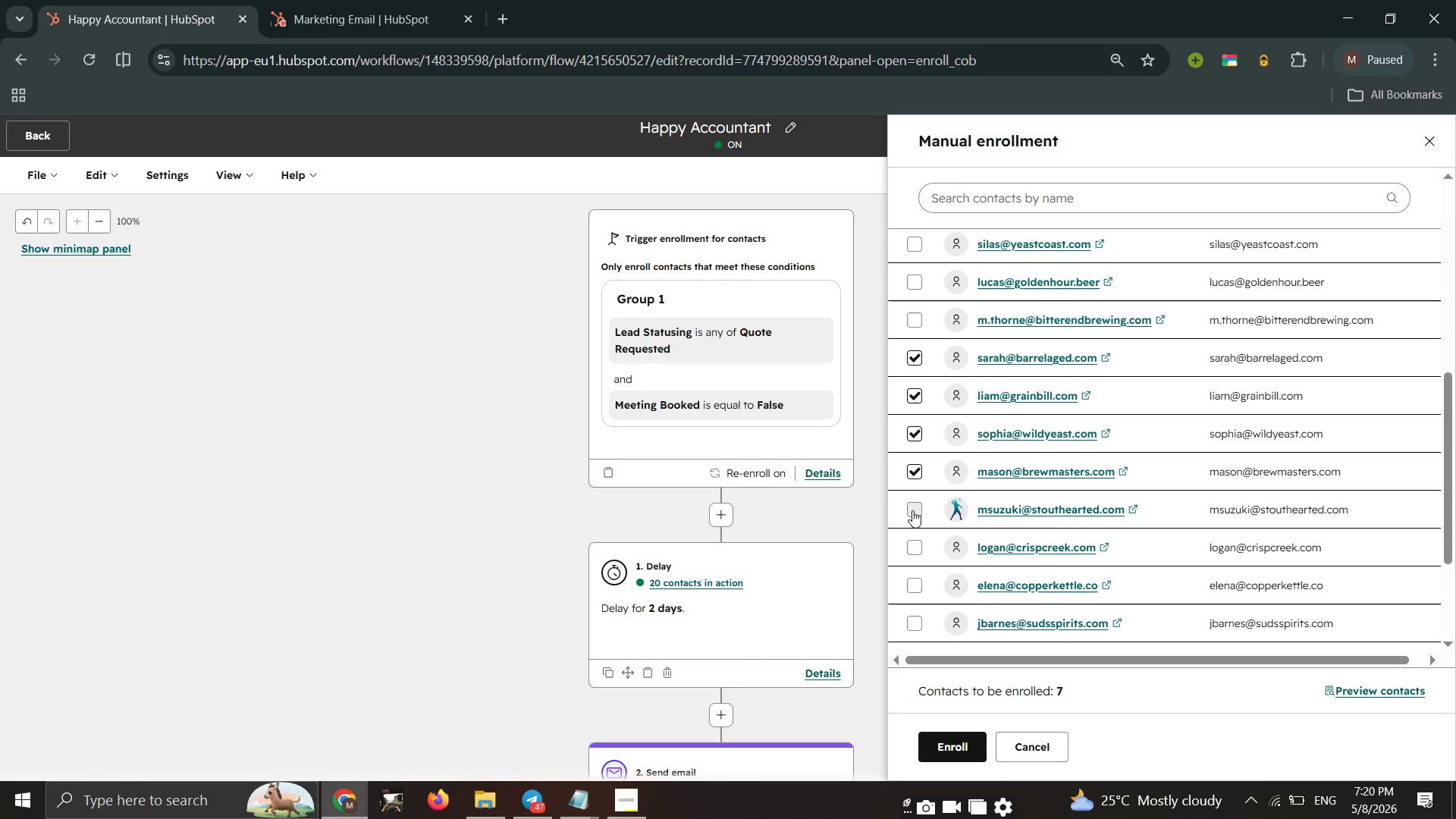 
left_click([912, 510])
 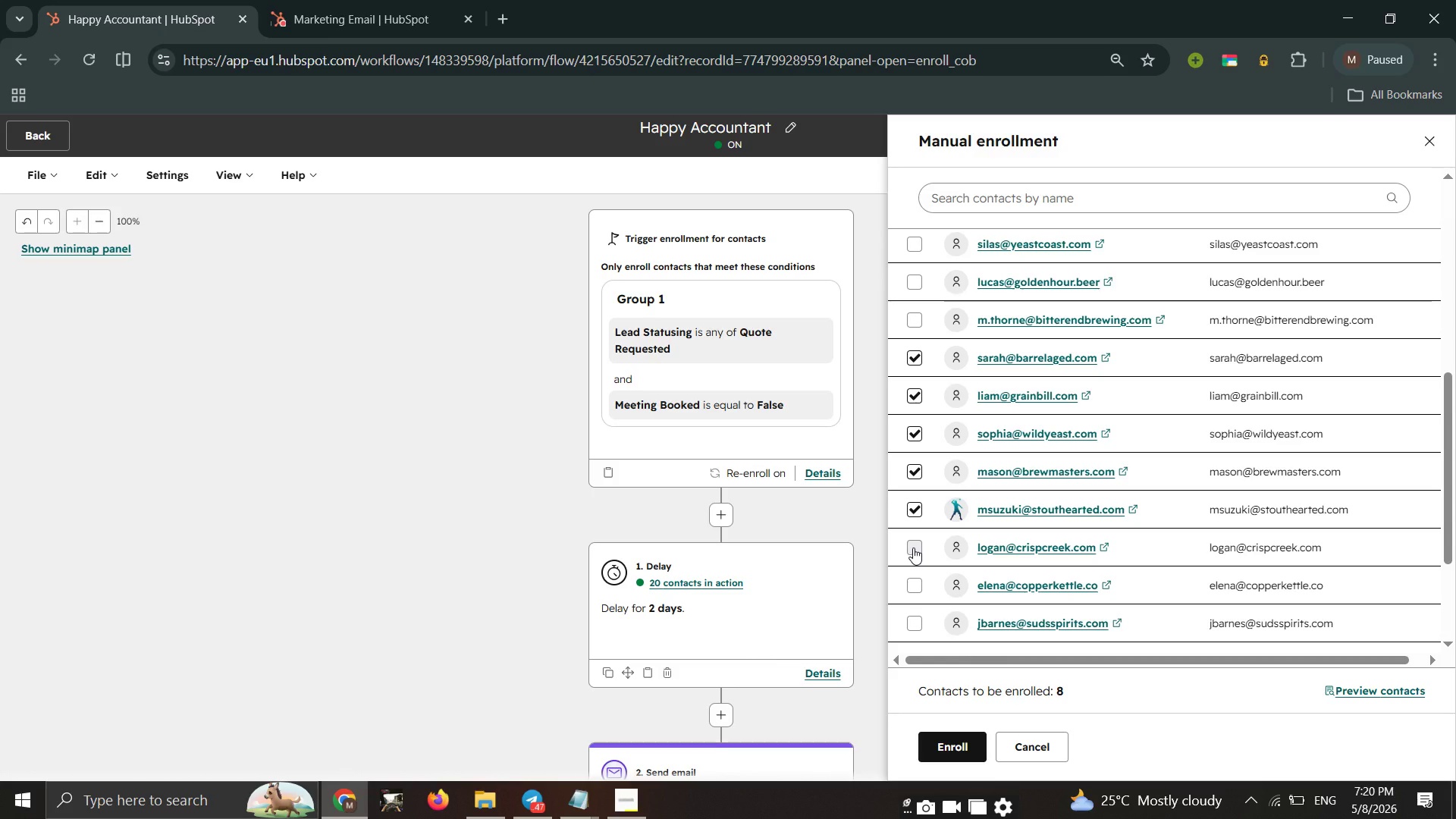 
left_click([913, 548])
 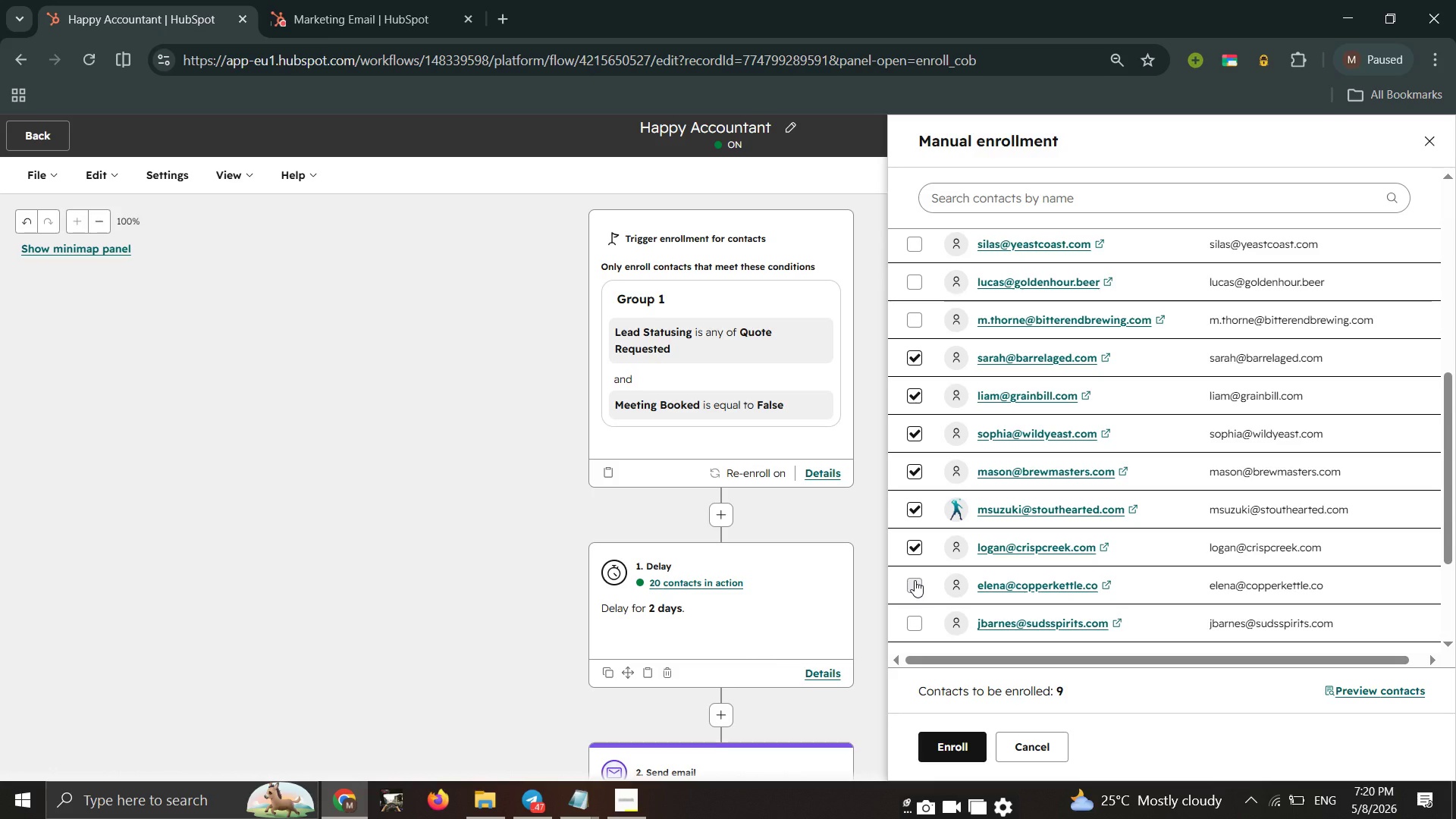 
left_click([915, 580])
 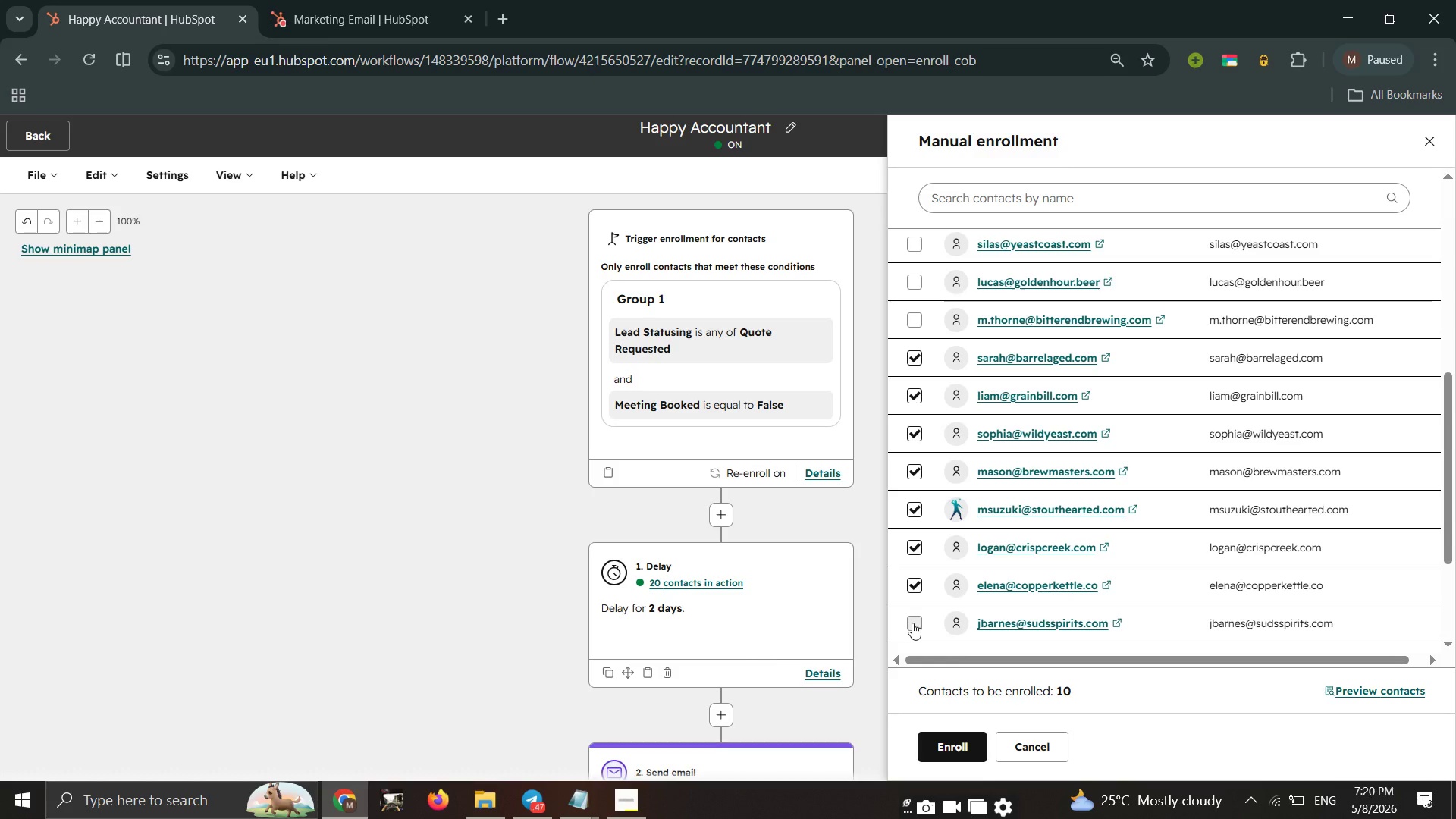 
left_click([912, 623])
 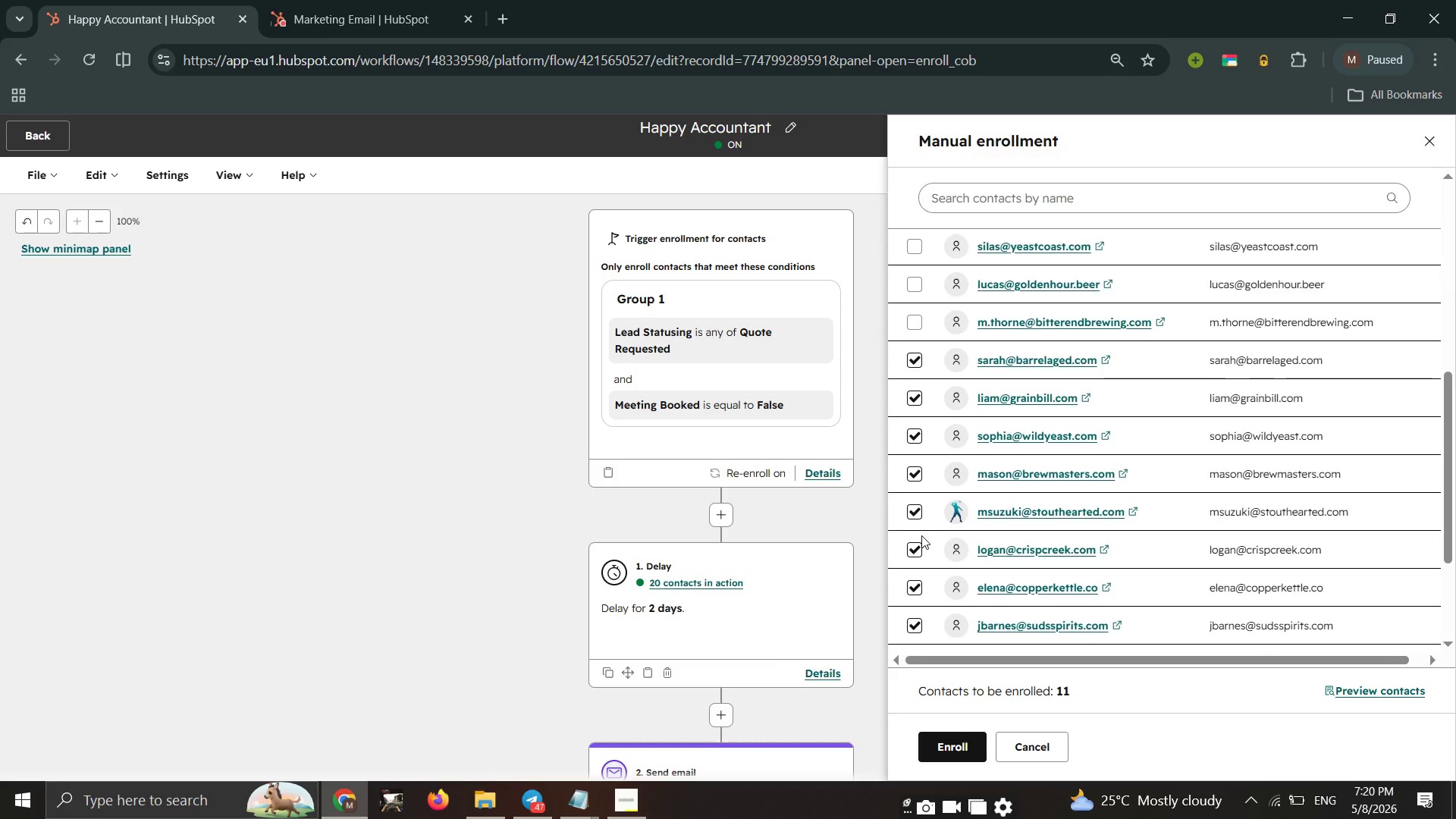 
scroll: coordinate [921, 535], scroll_direction: none, amount: 0.0
 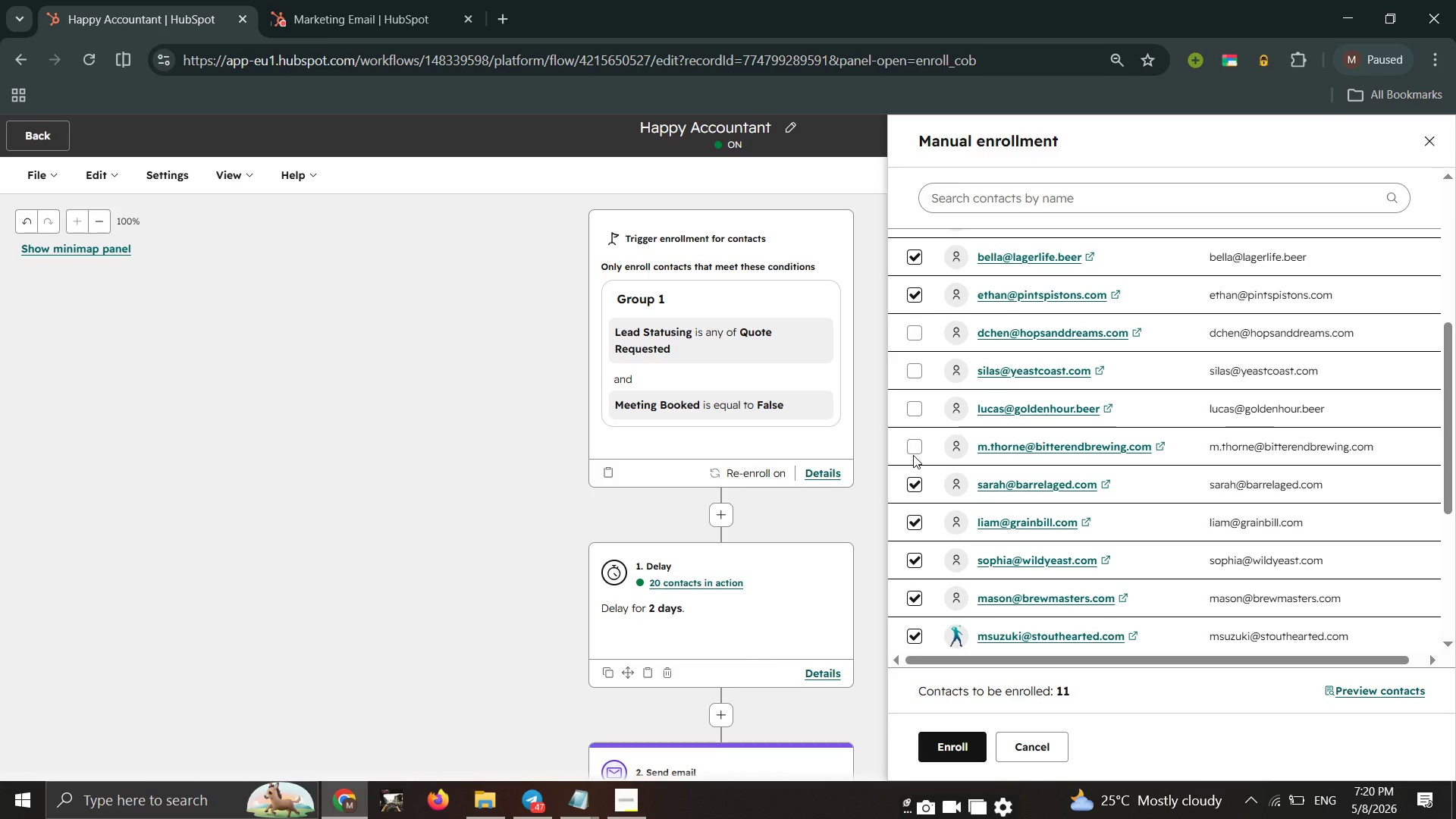 
left_click([913, 455])
 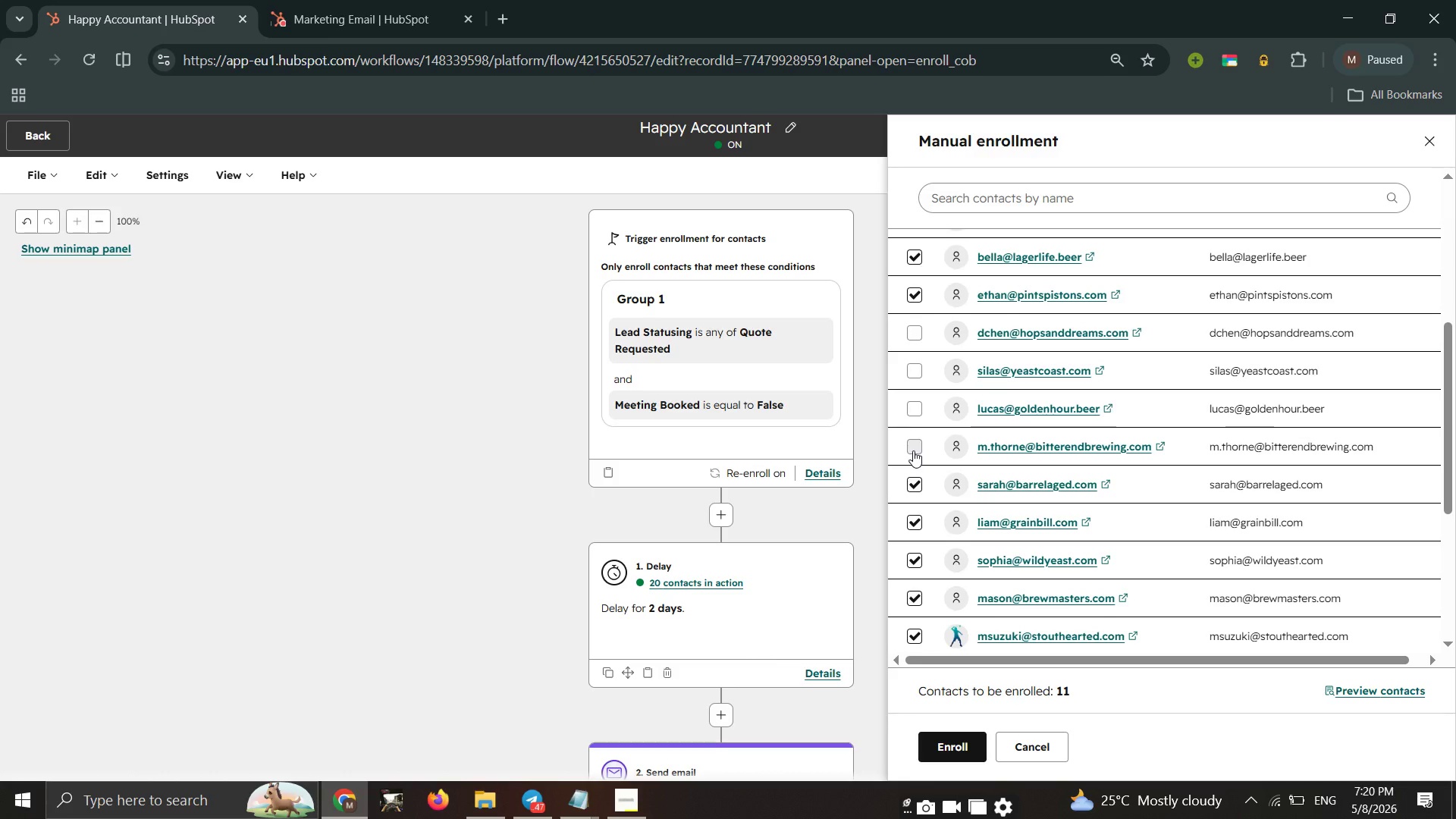 
left_click([913, 450])
 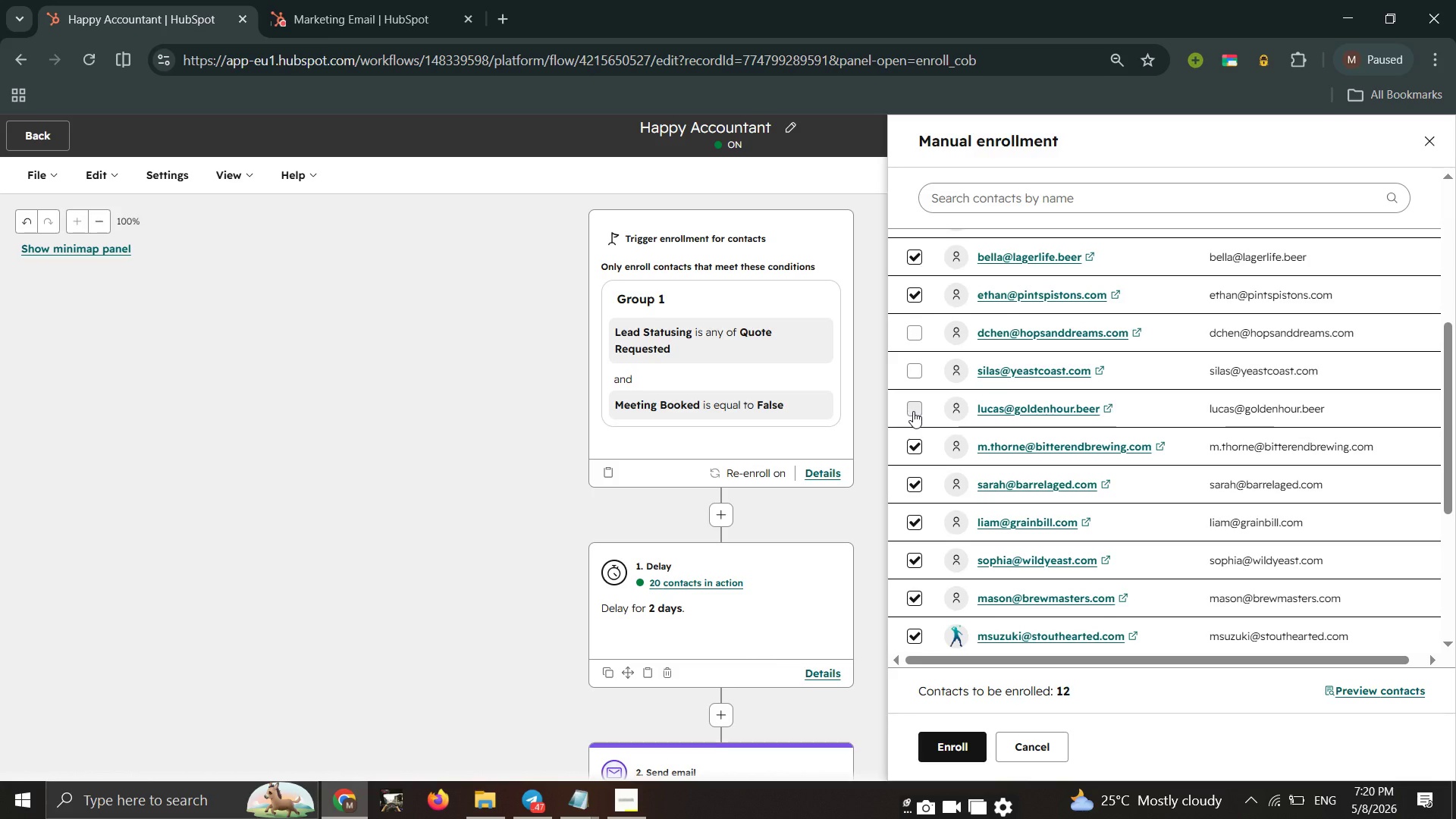 
left_click([913, 411])
 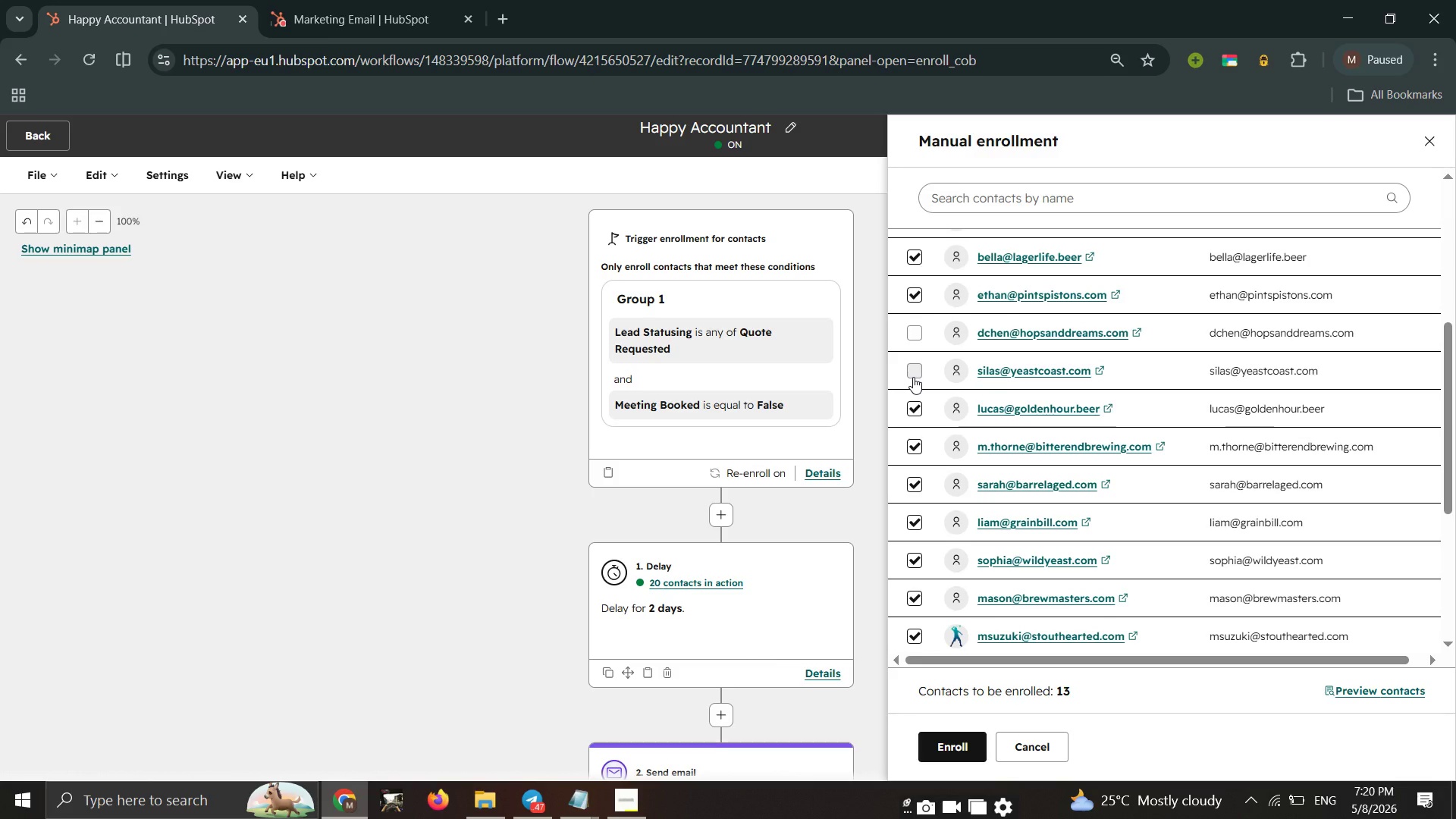 
left_click([913, 377])
 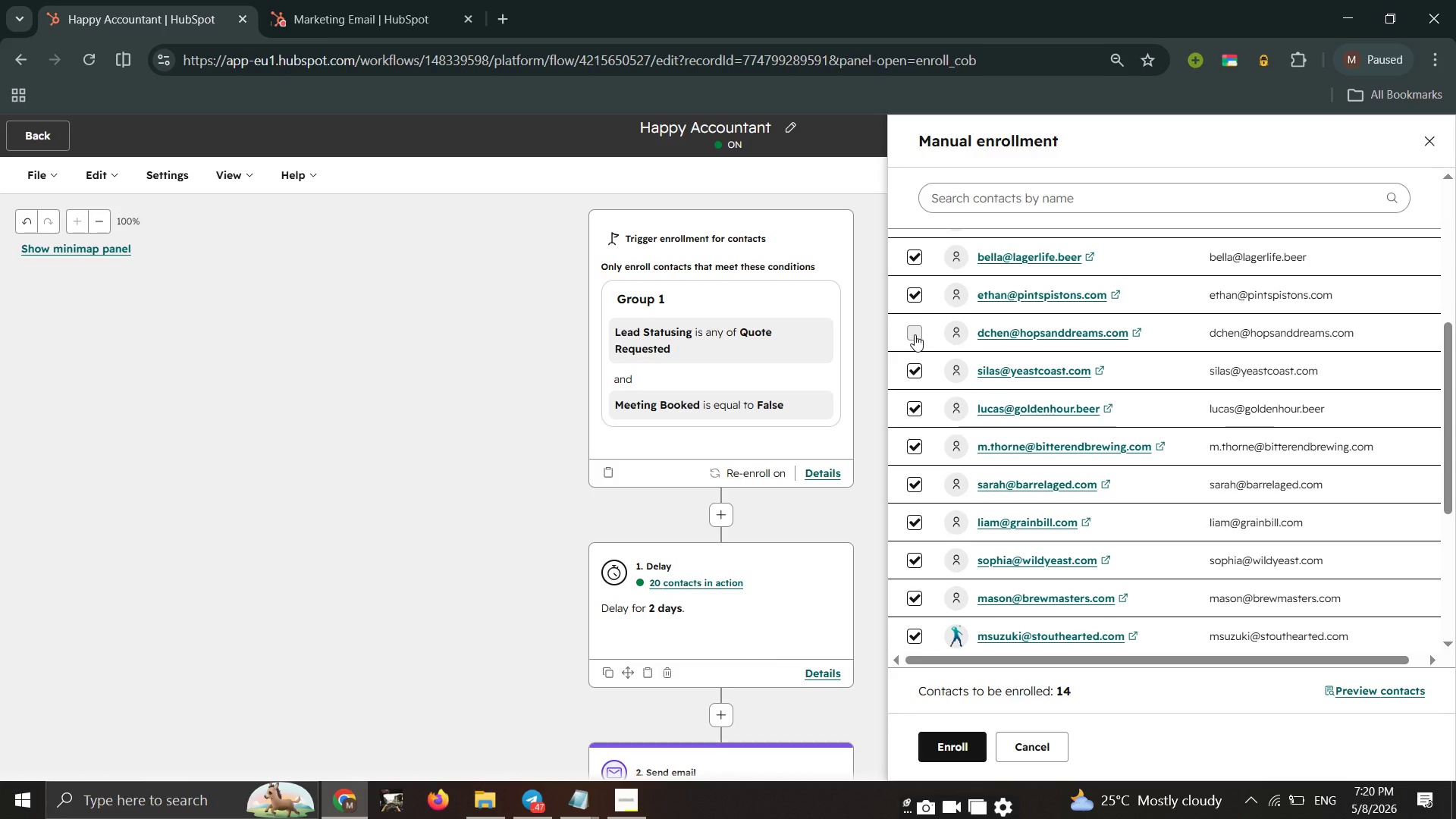 
left_click([915, 334])
 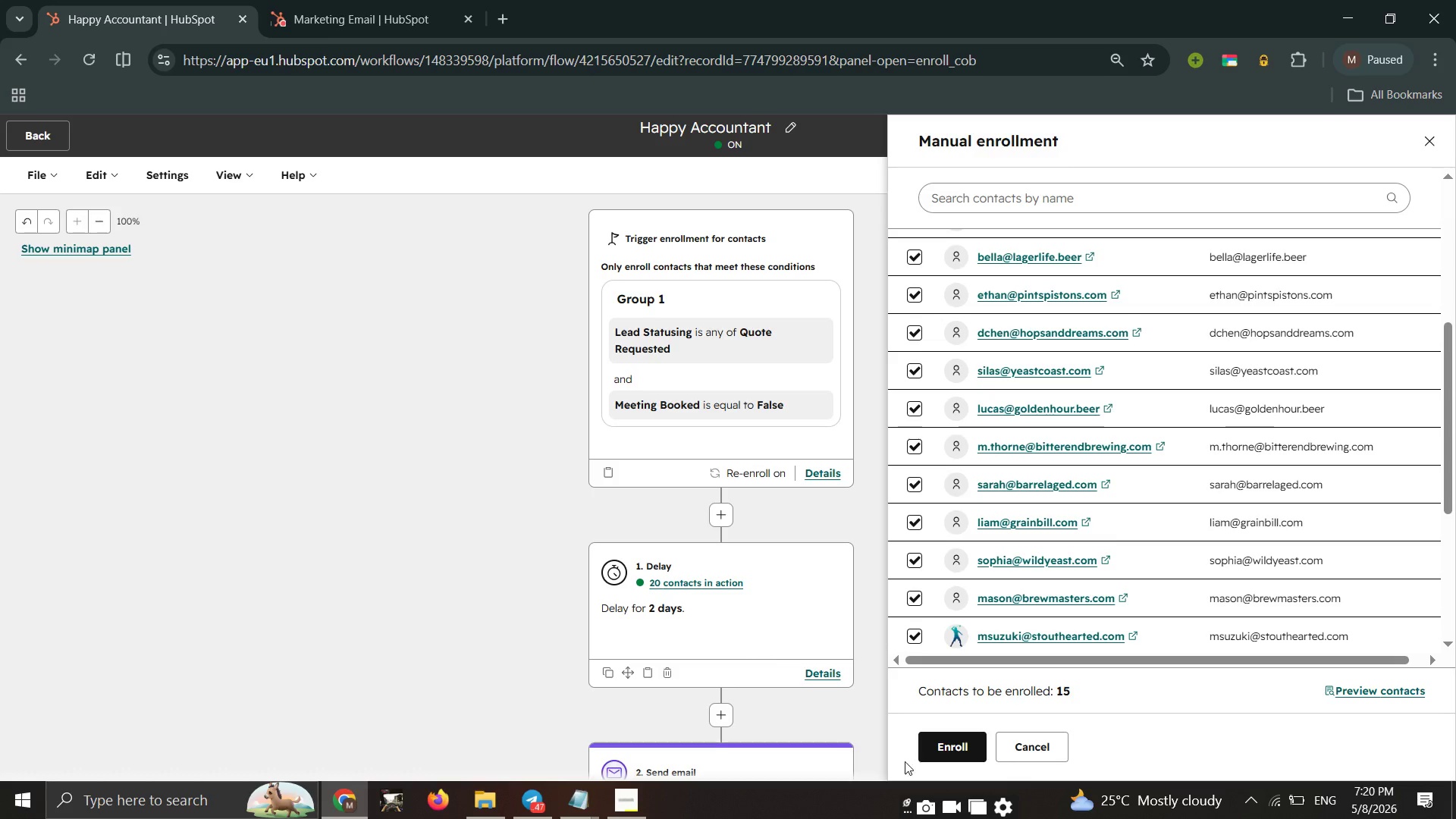 
scroll: coordinate [1225, 541], scroll_direction: up, amount: 1.0
 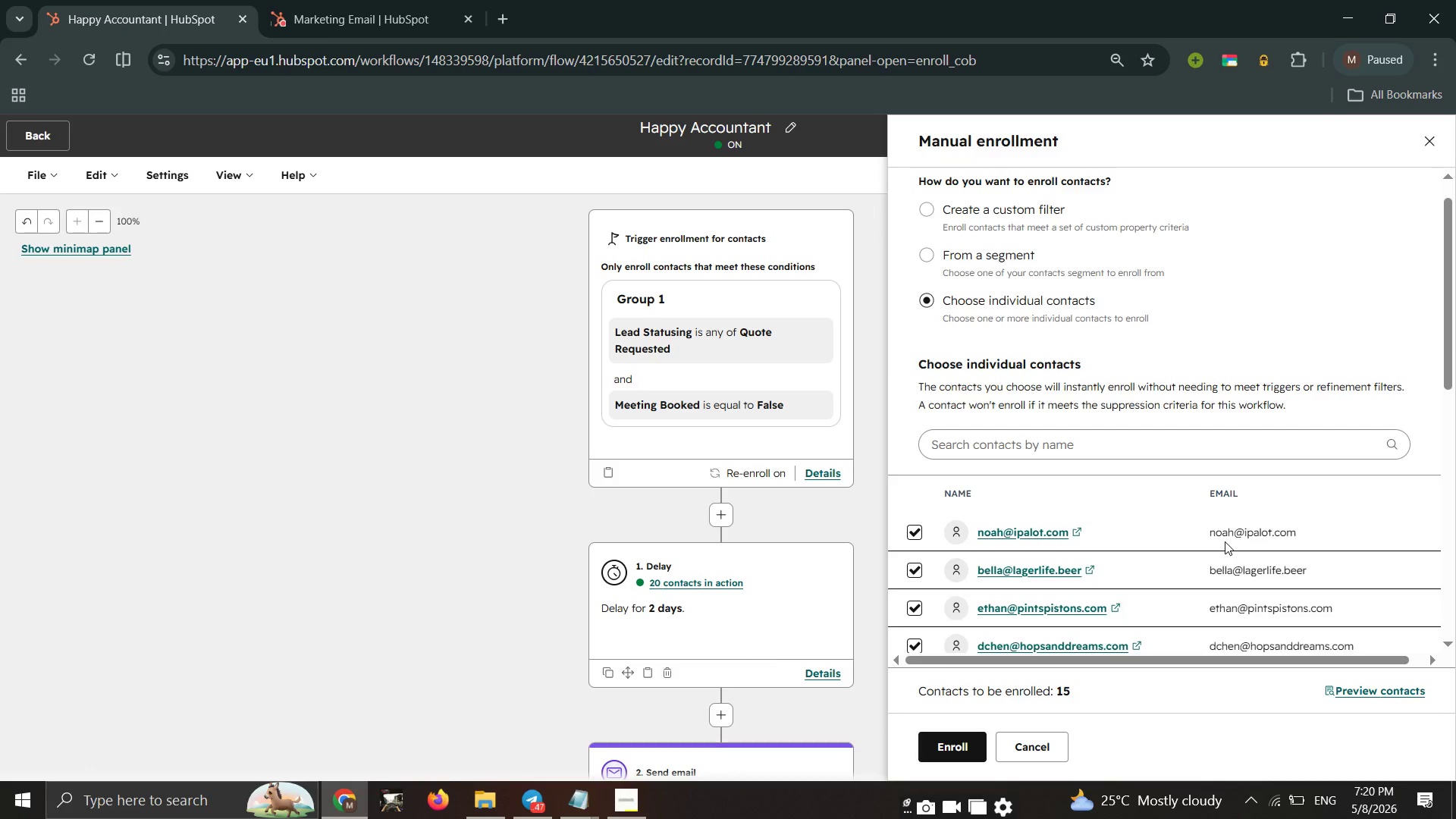 
scroll: coordinate [1217, 532], scroll_direction: down, amount: 3.0
 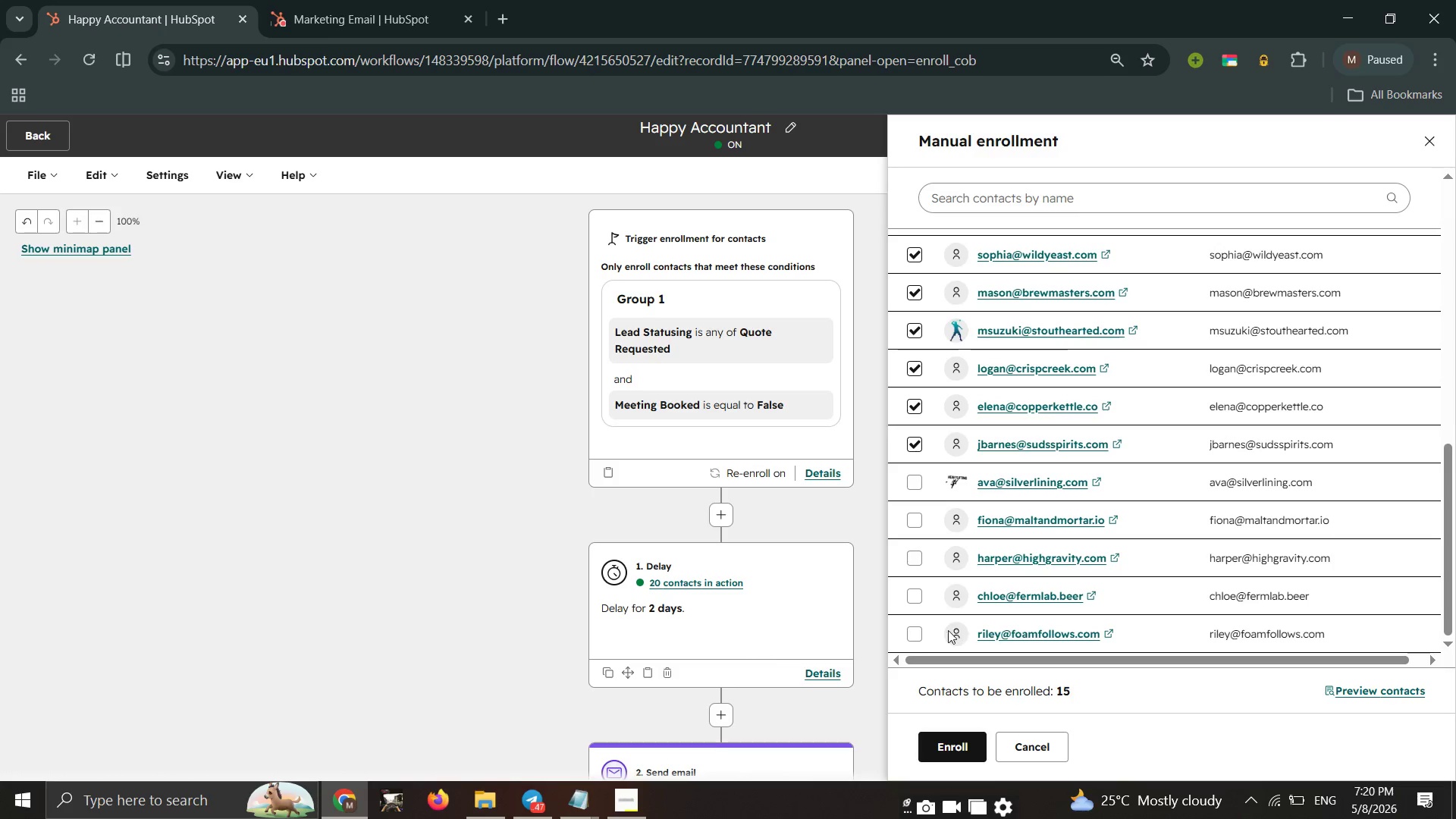 
left_click([916, 636])
 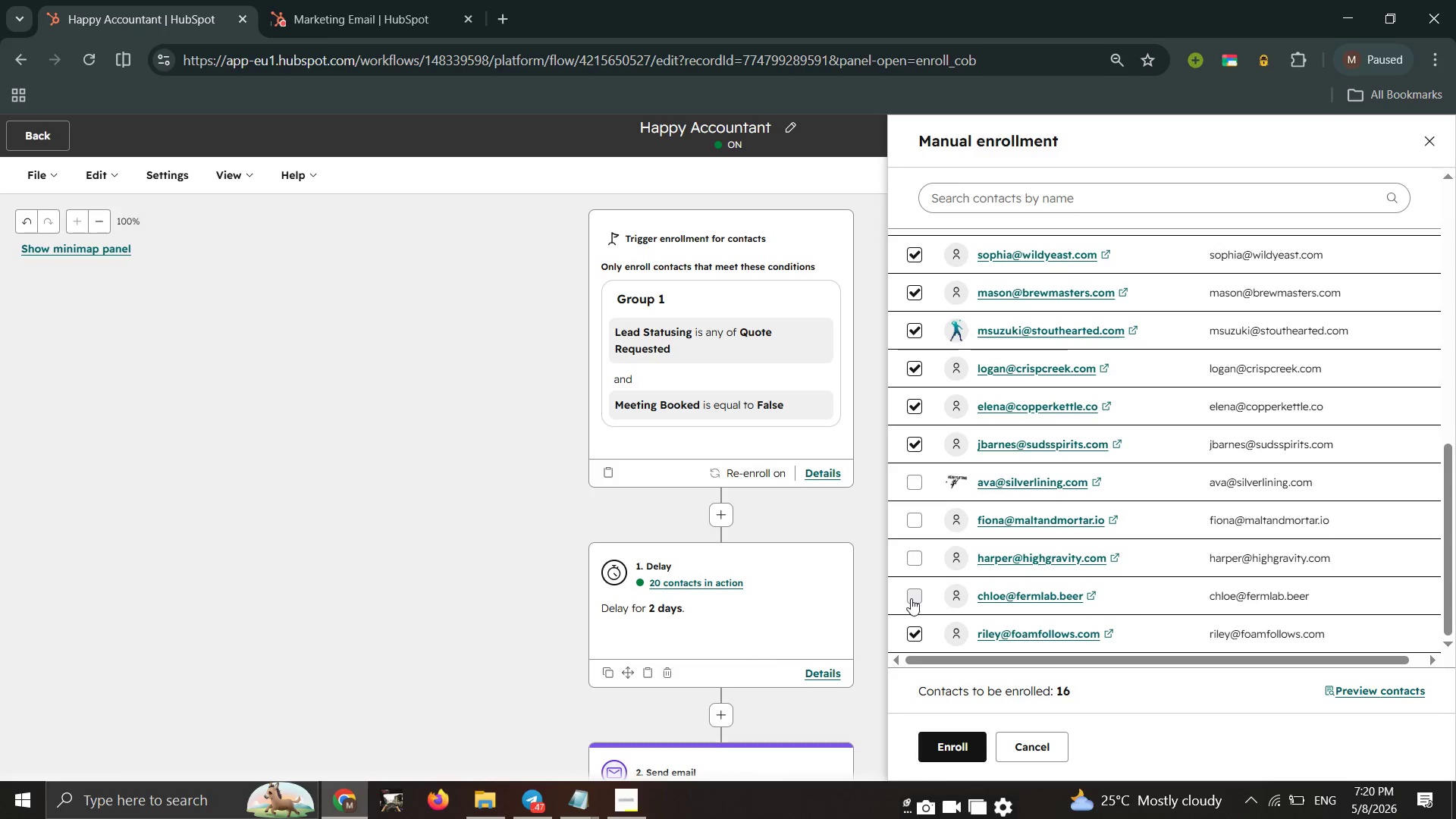 
left_click([911, 598])
 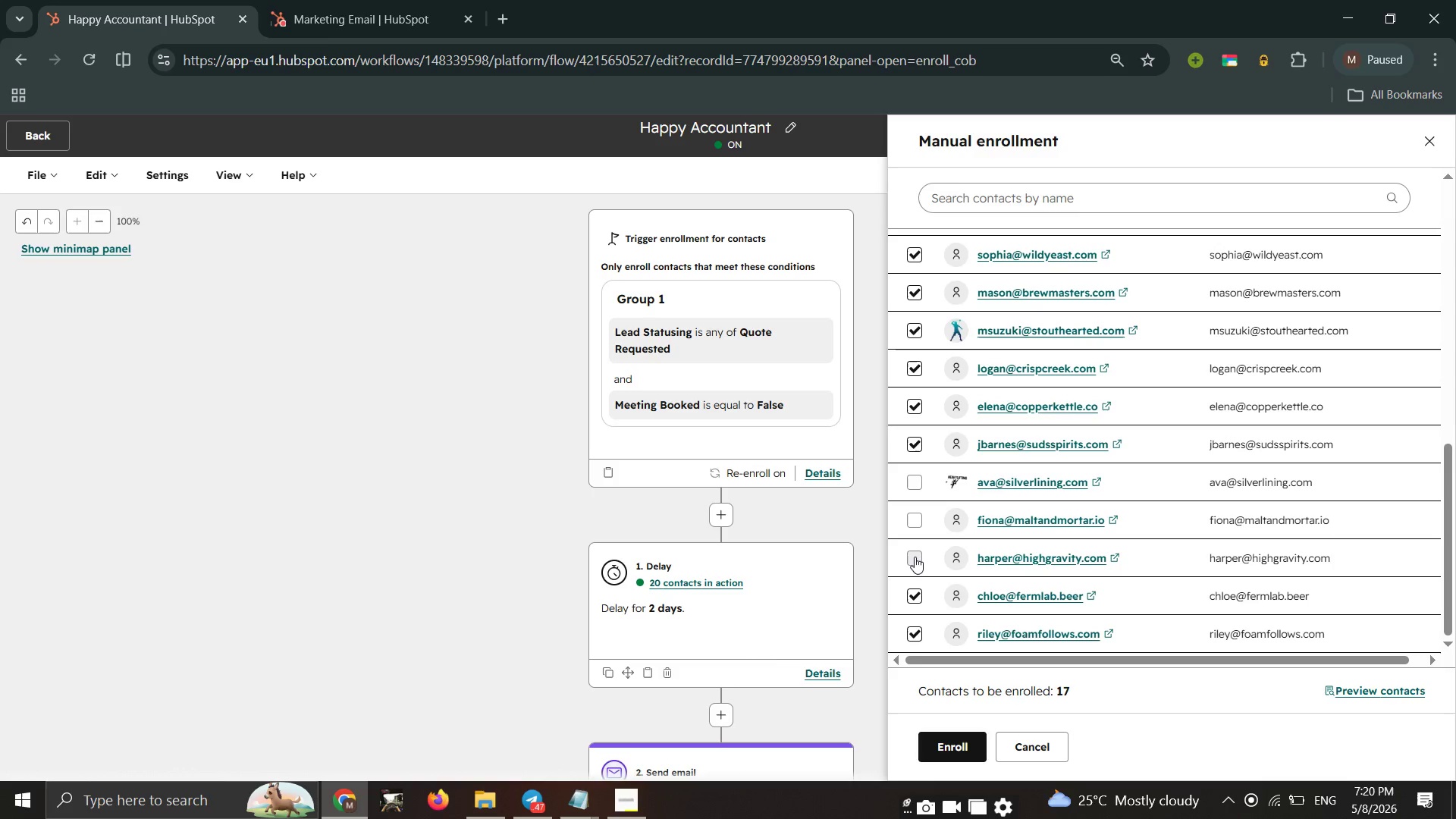 
left_click([915, 557])
 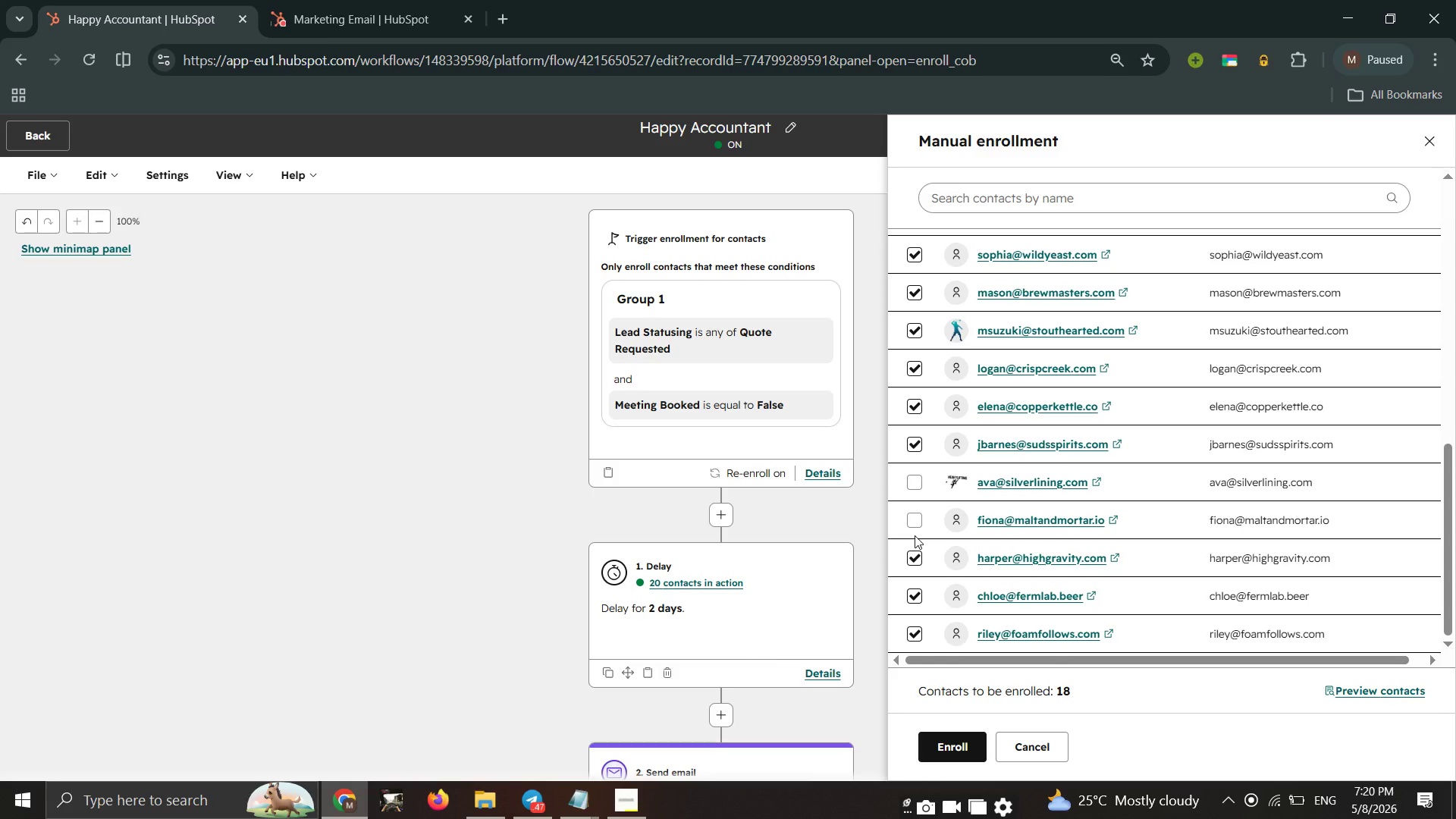 
double_click([915, 535])
 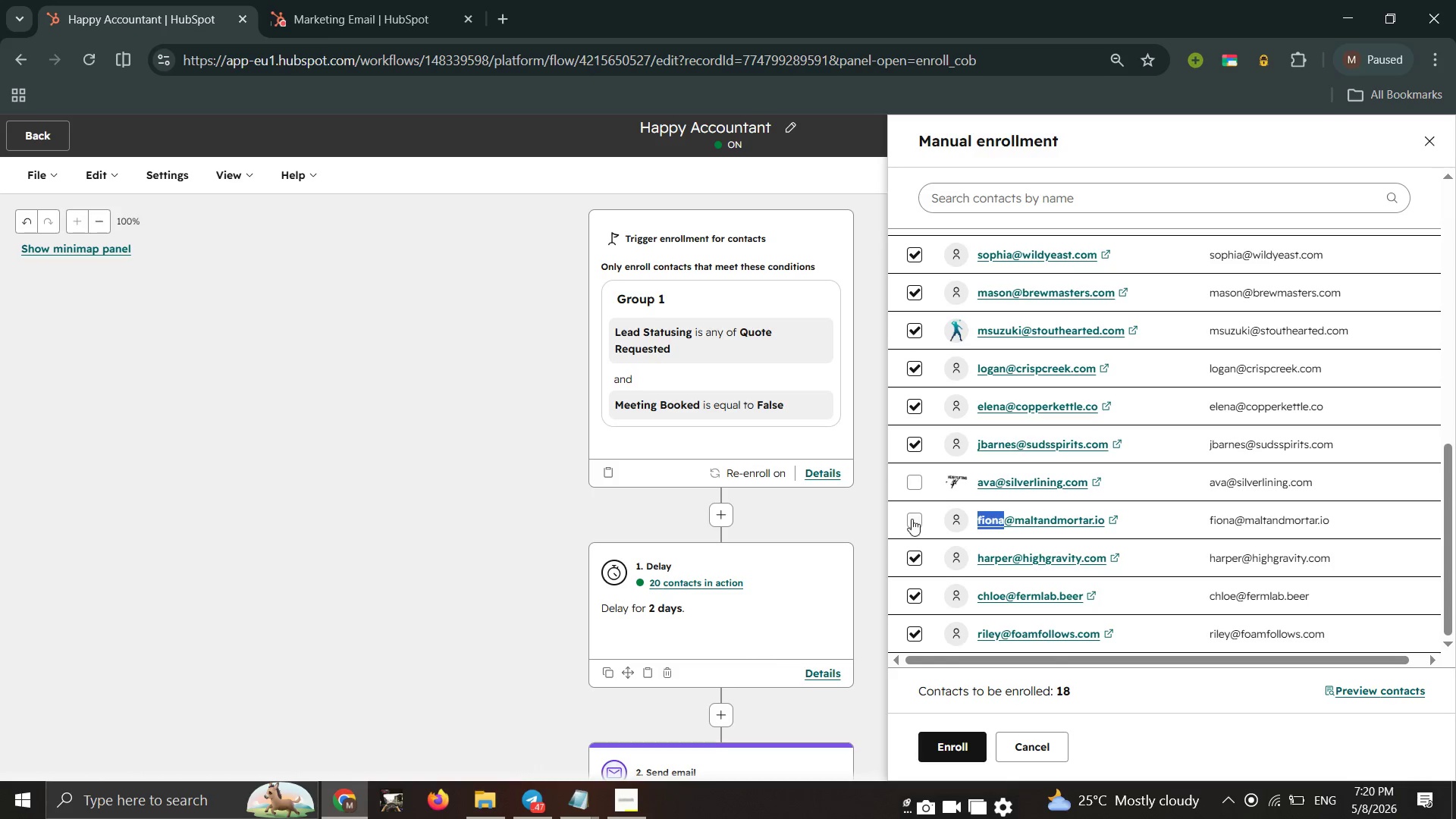 
left_click([910, 517])
 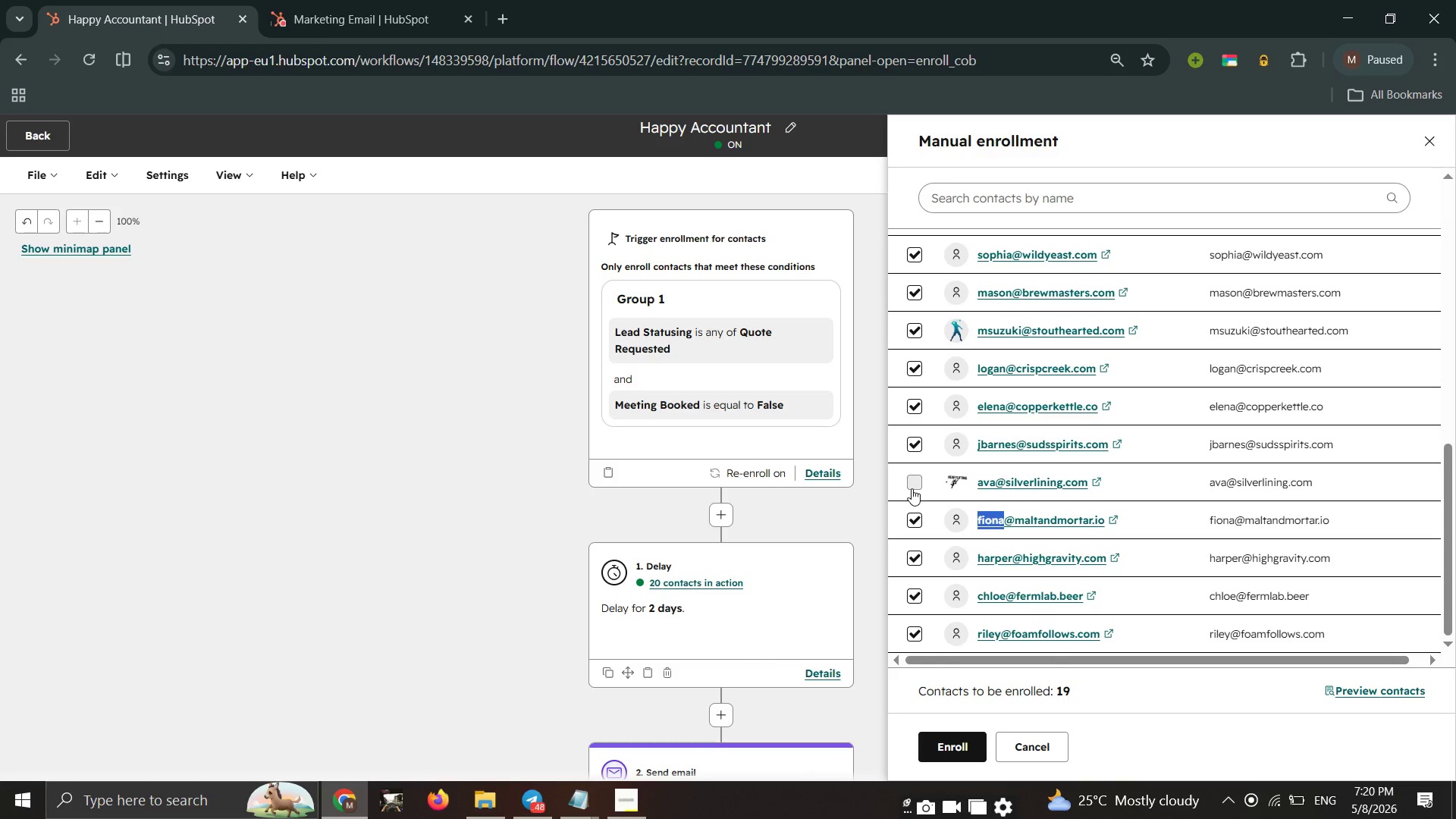 
left_click([912, 488])
 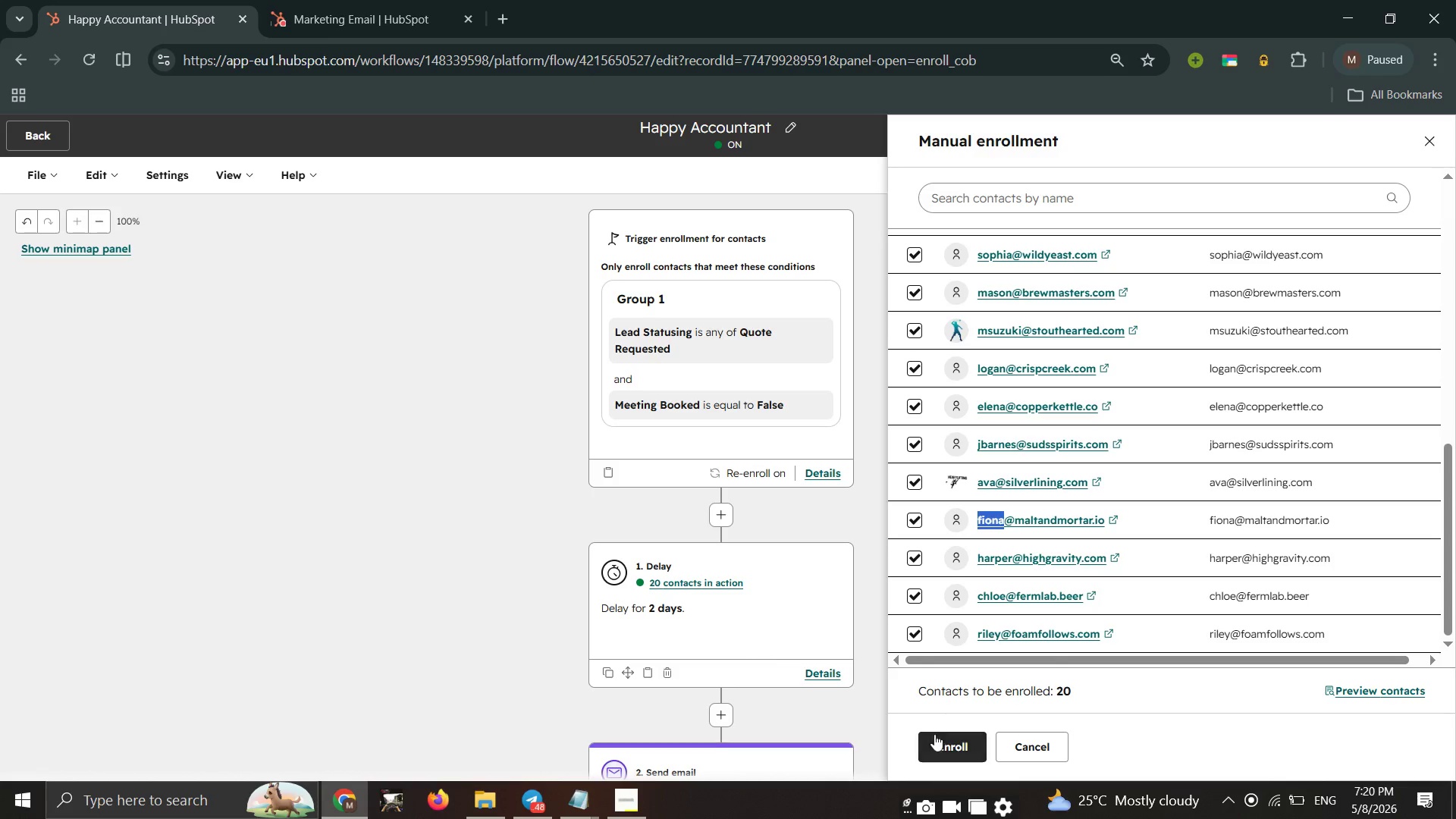 
left_click([936, 747])
 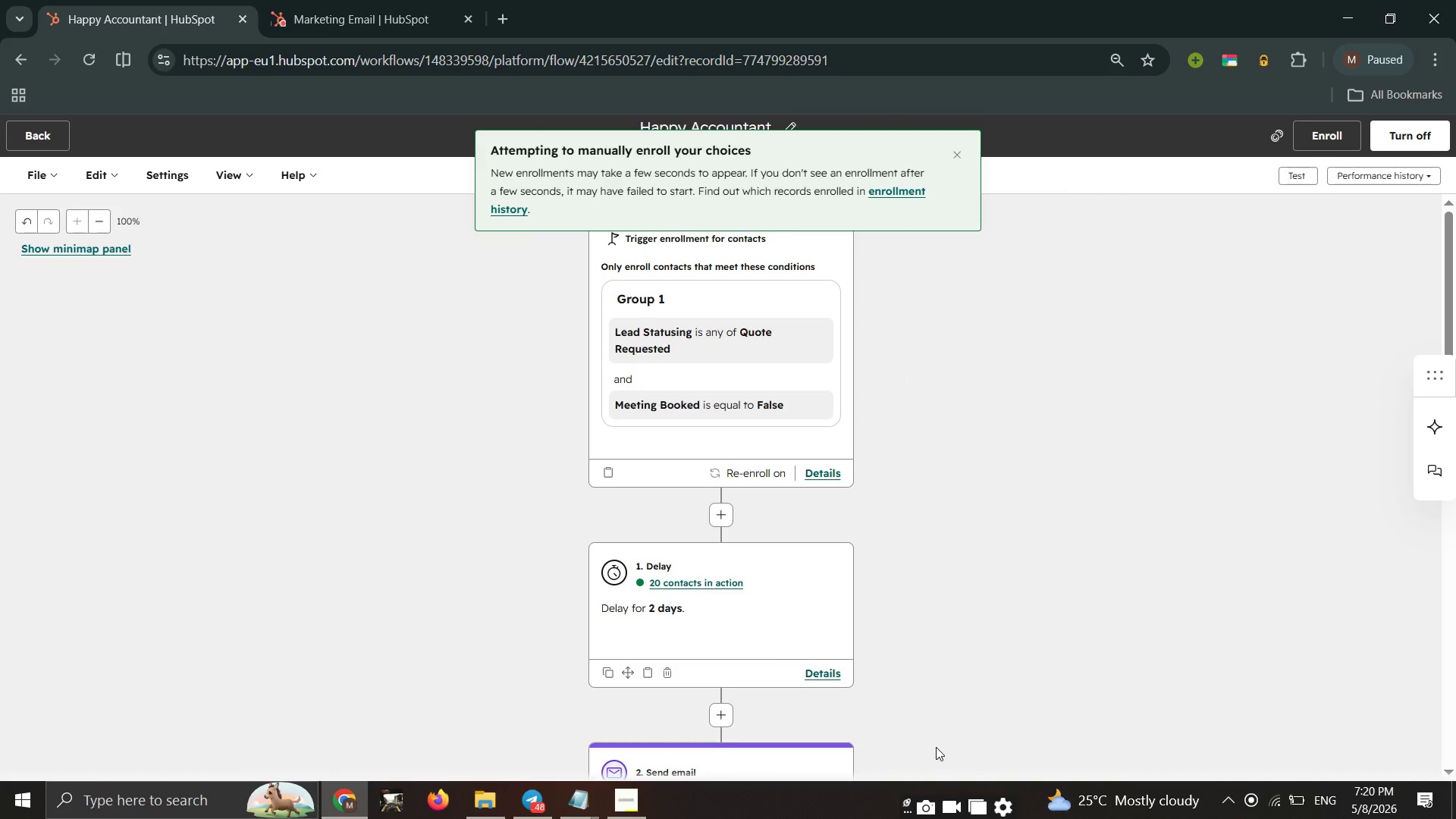 
wait(12.81)
 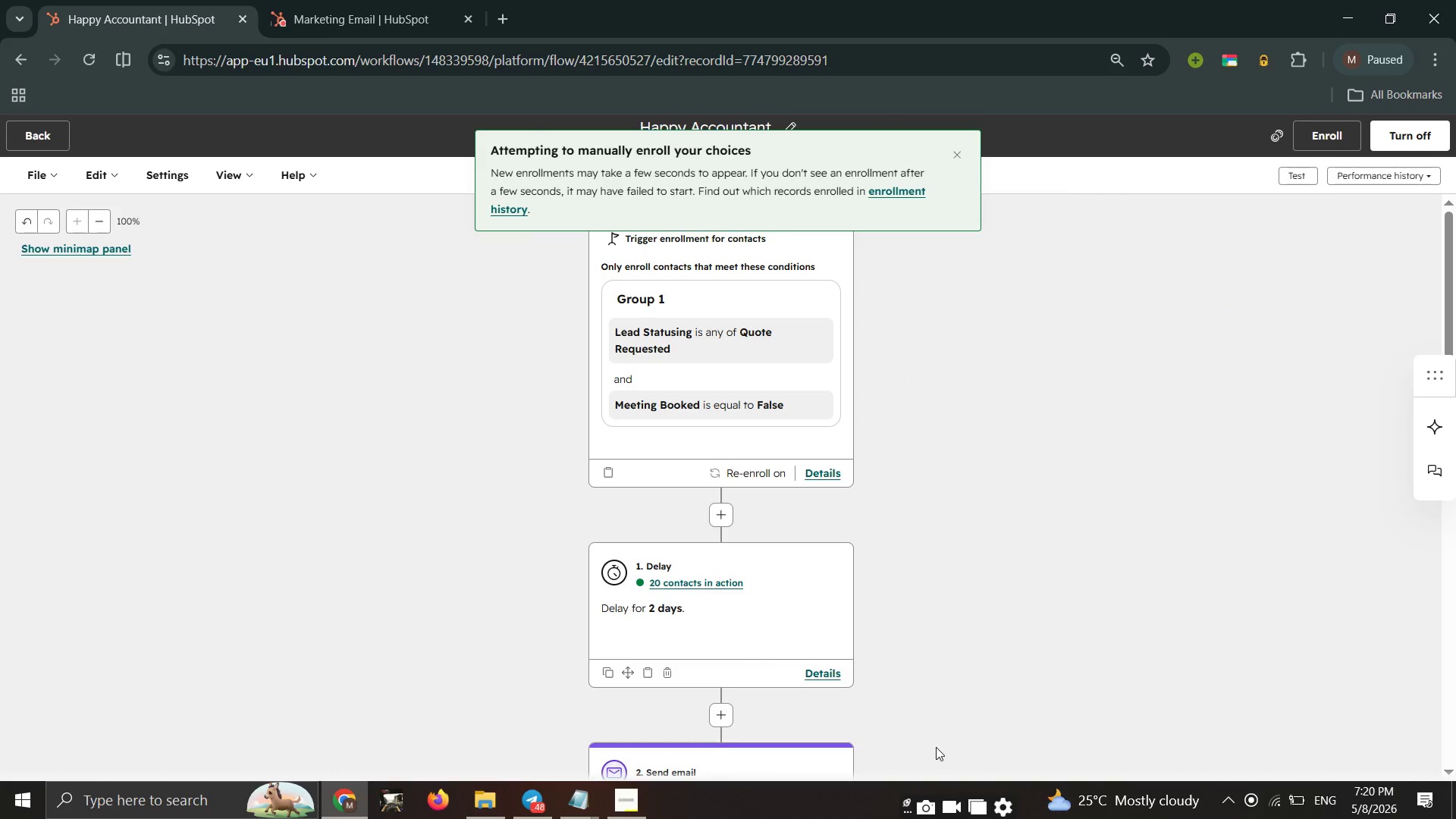 
left_click([913, 193])
 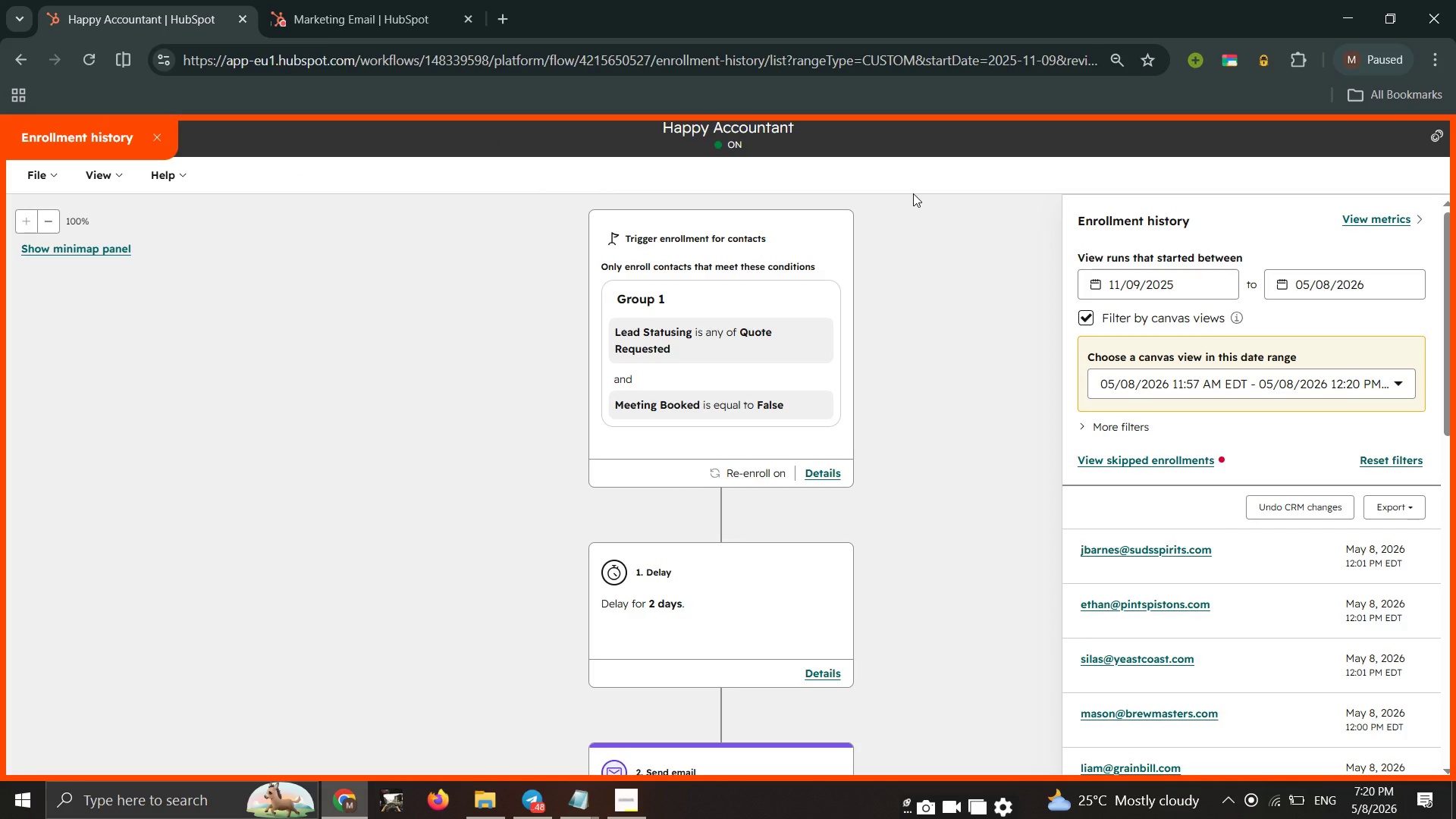 
wait(11.75)
 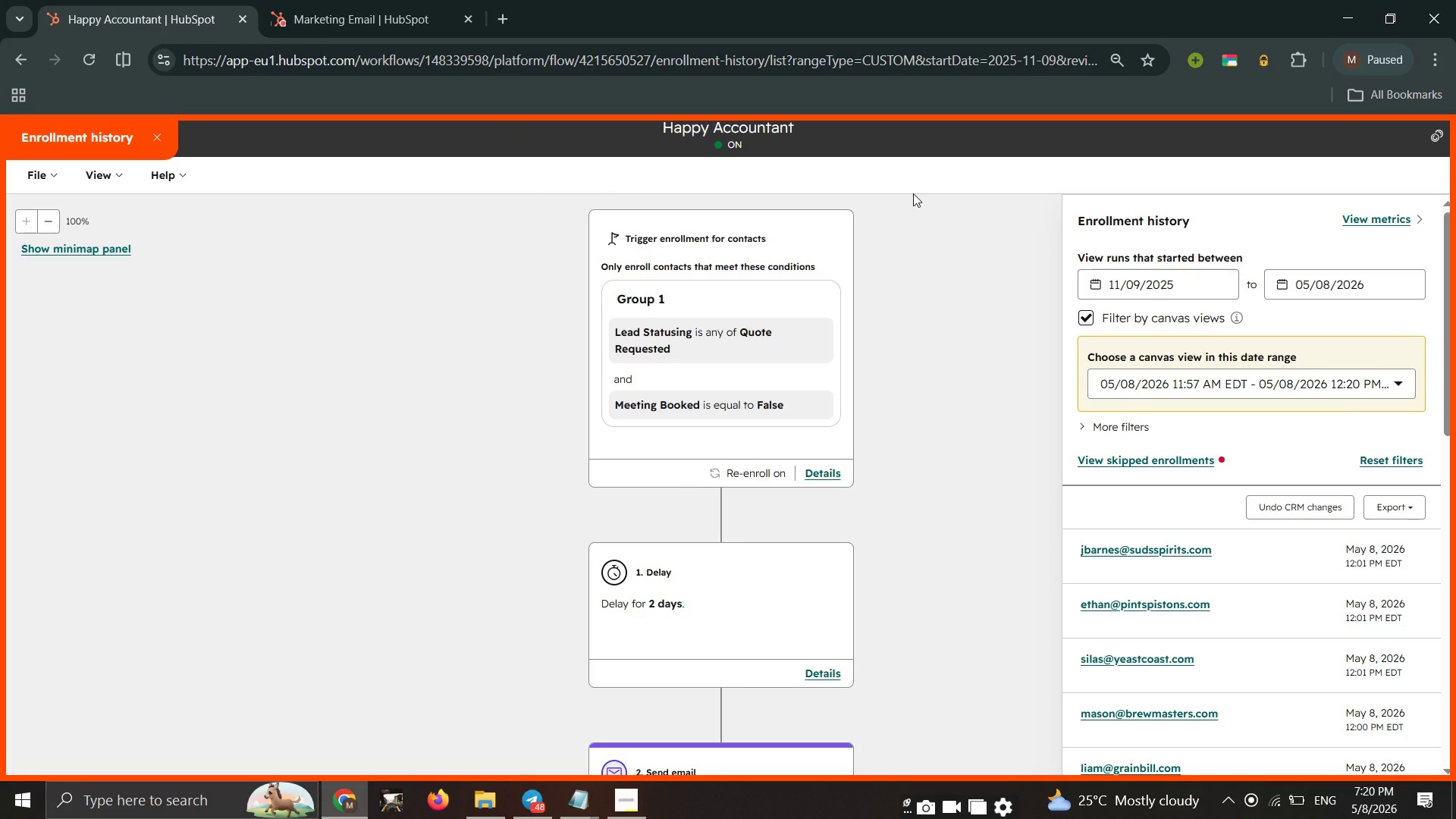 
left_click([1388, 218])
 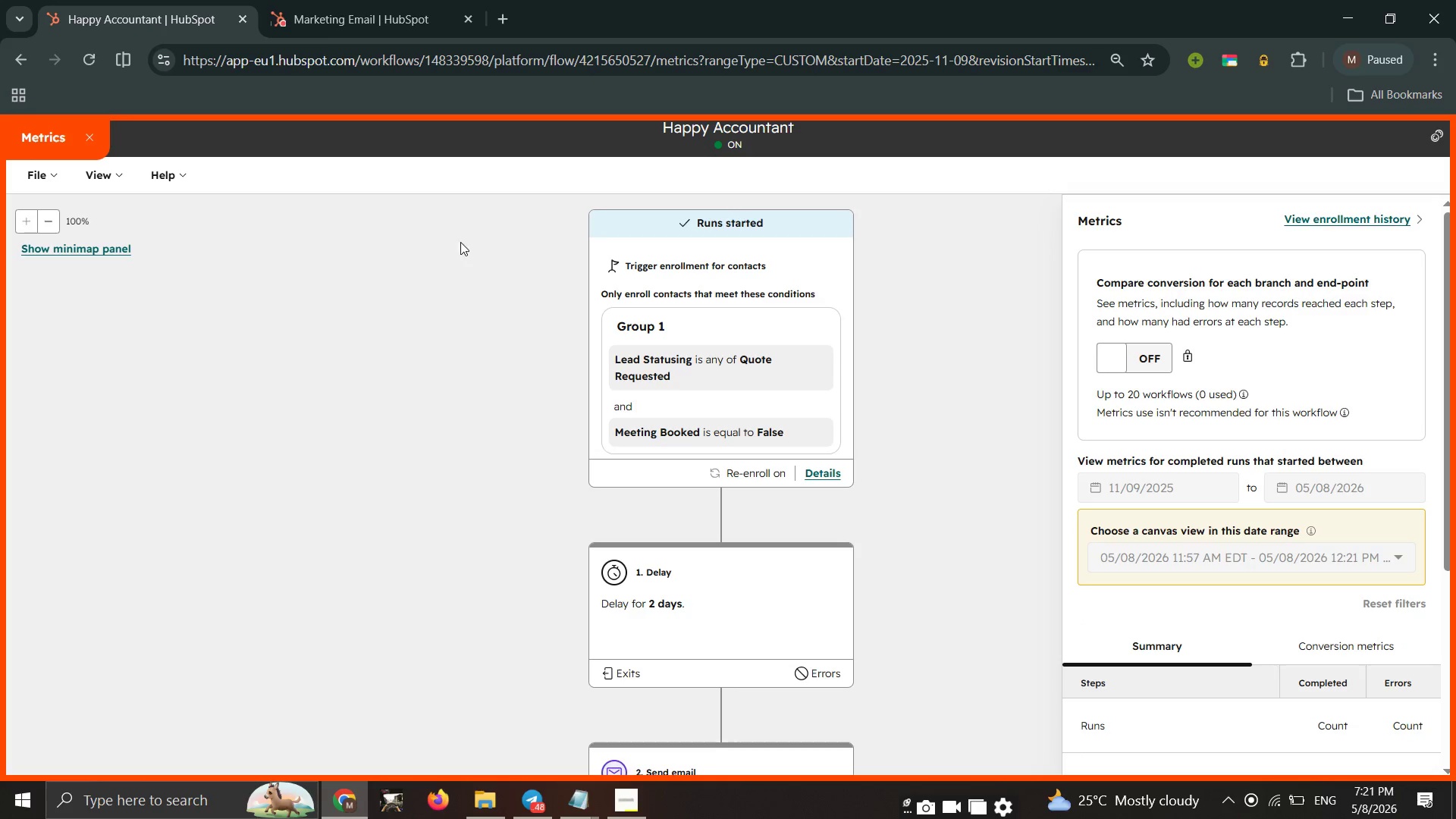 
wait(7.97)
 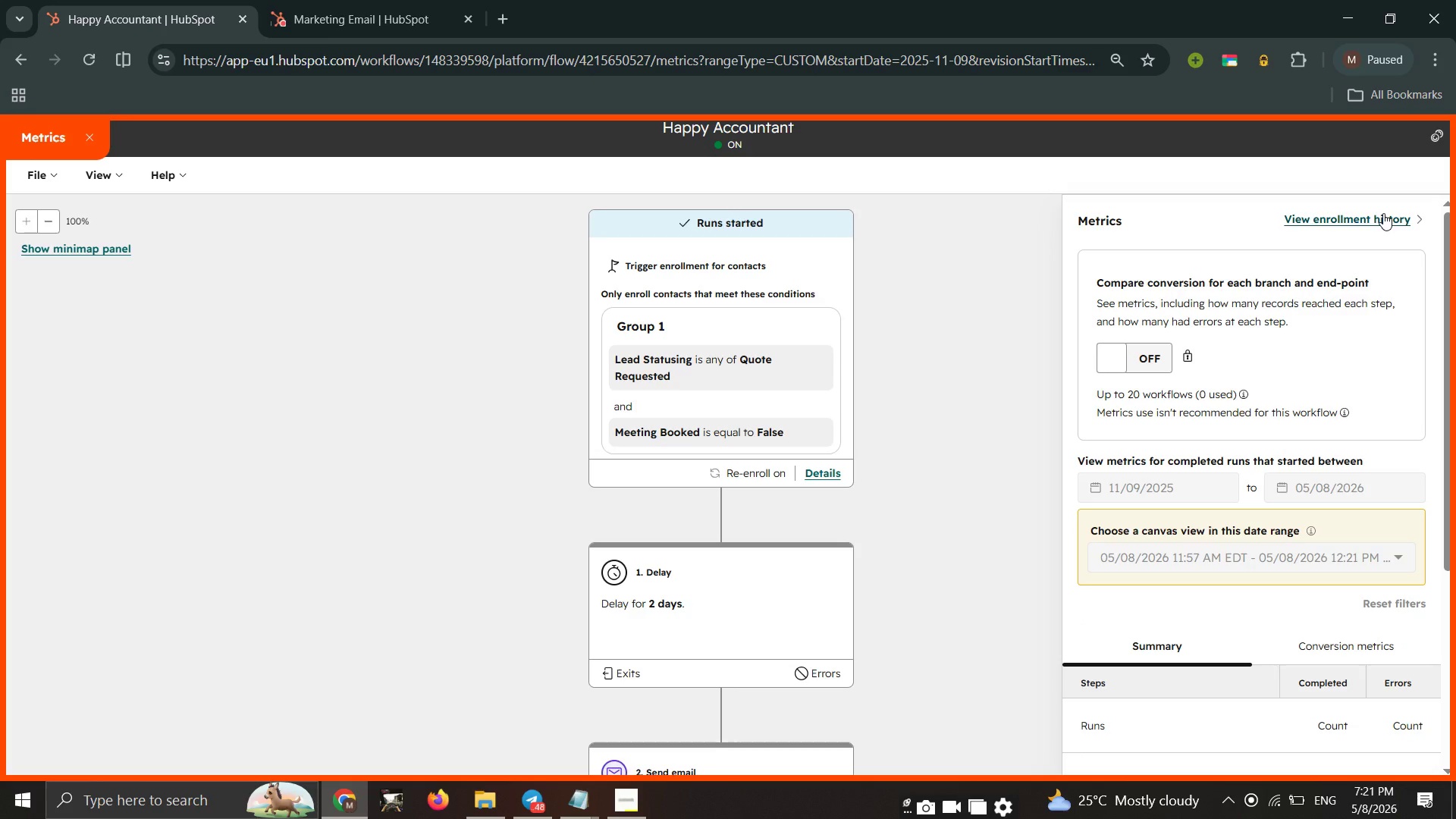 
left_click([93, 128])
 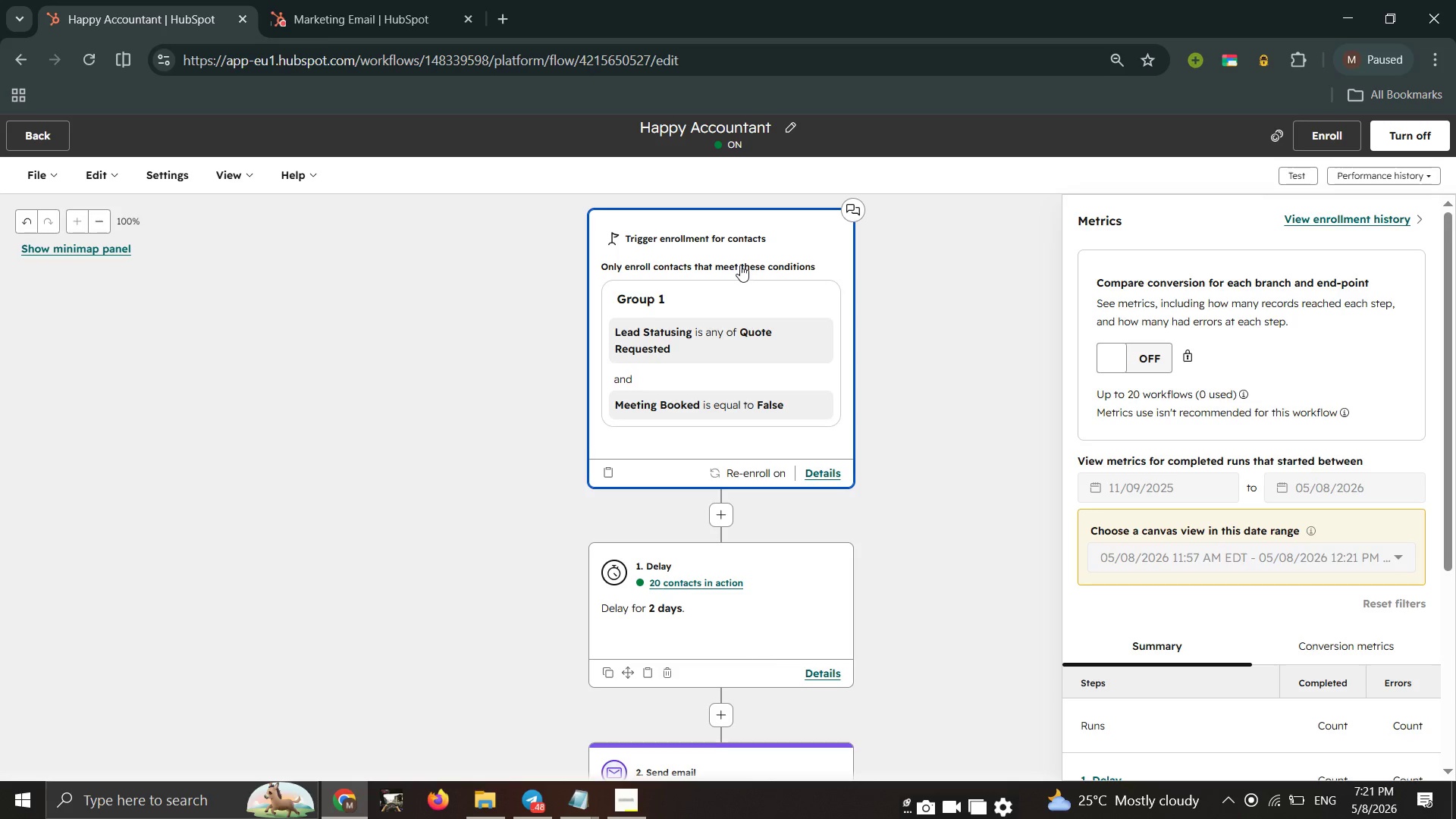 
left_click([829, 250])
 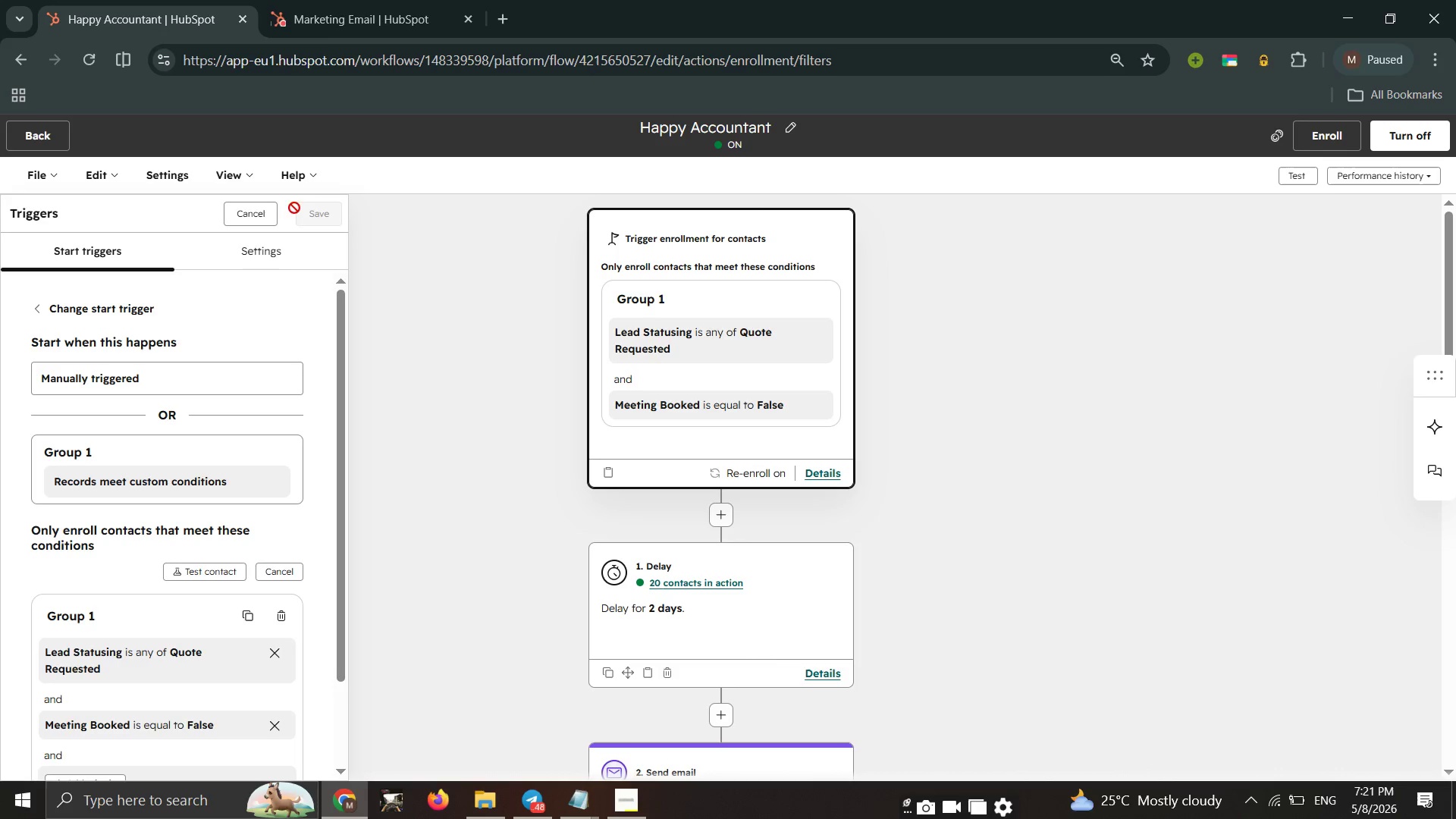 
left_click([279, 259])
 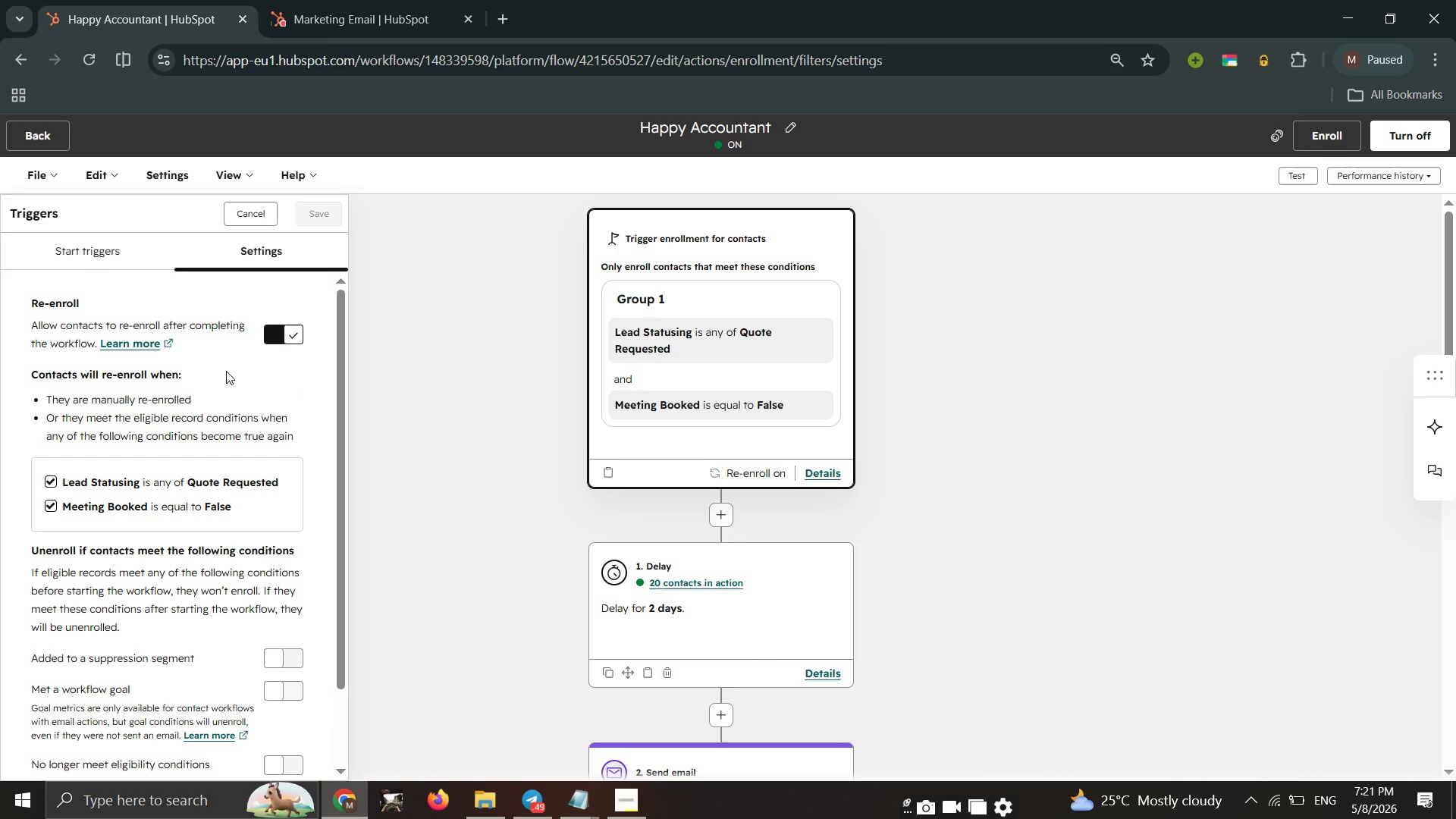 
scroll: coordinate [224, 373], scroll_direction: down, amount: 1.0
 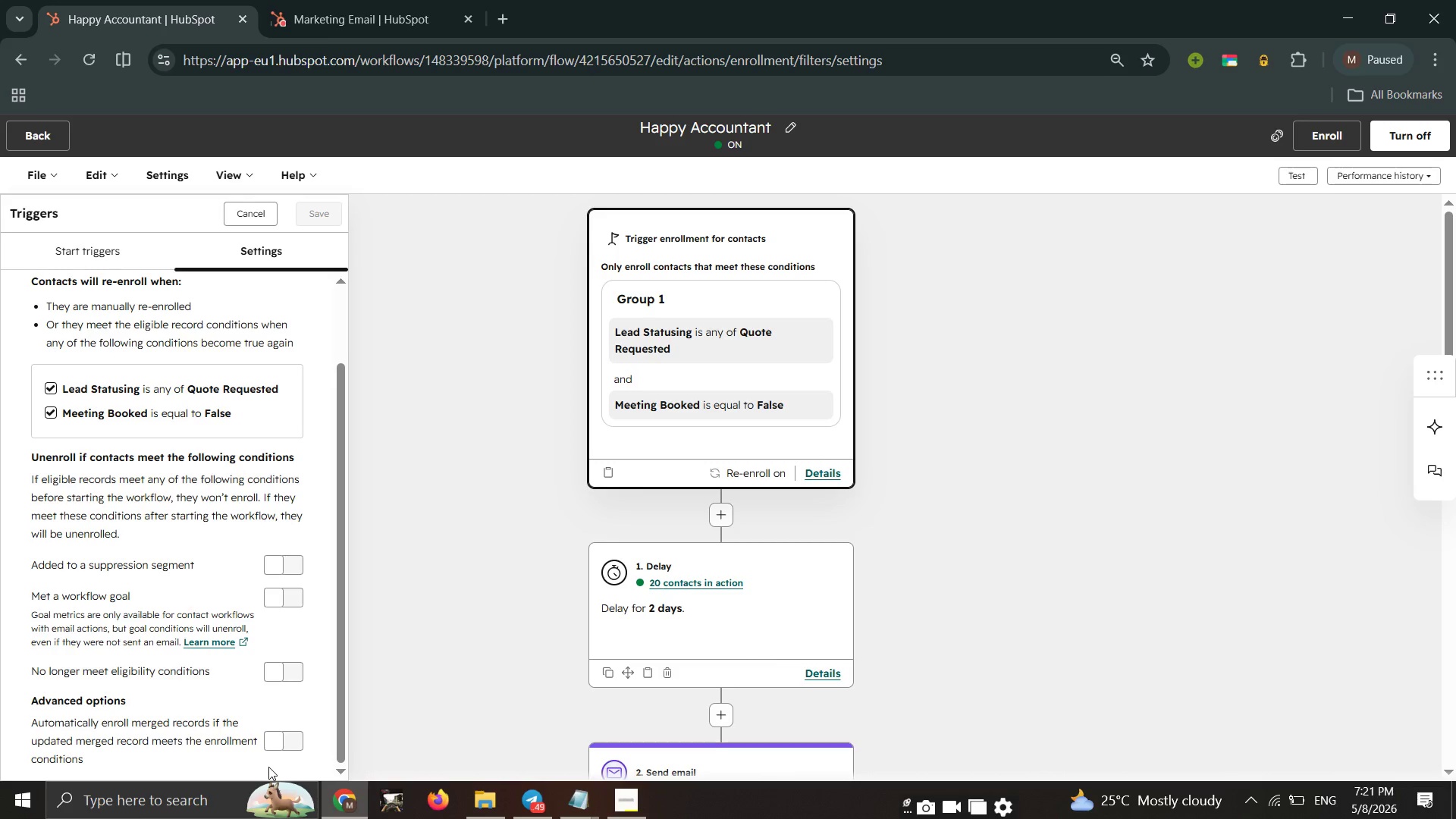 